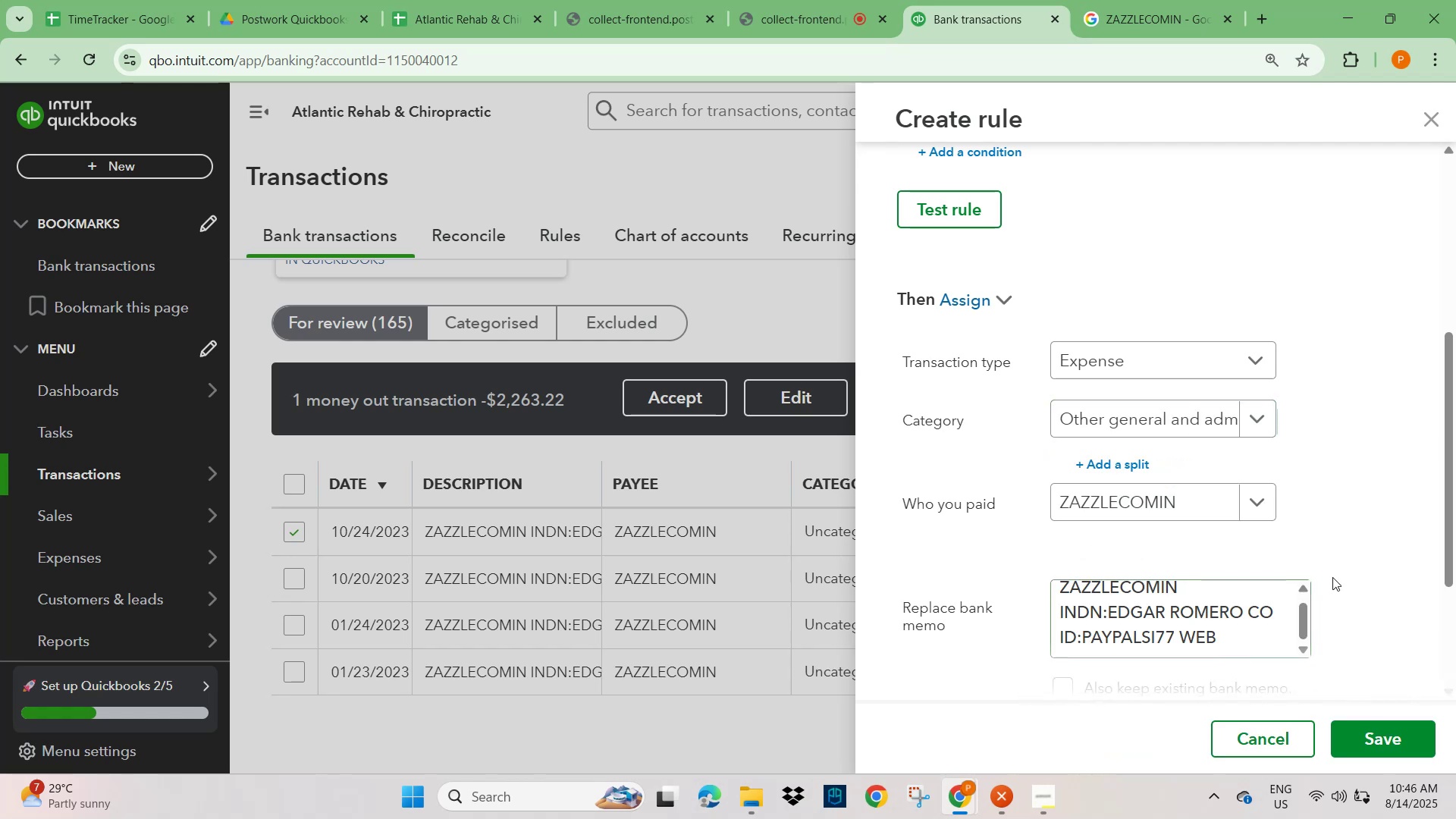 
left_click([1357, 538])
 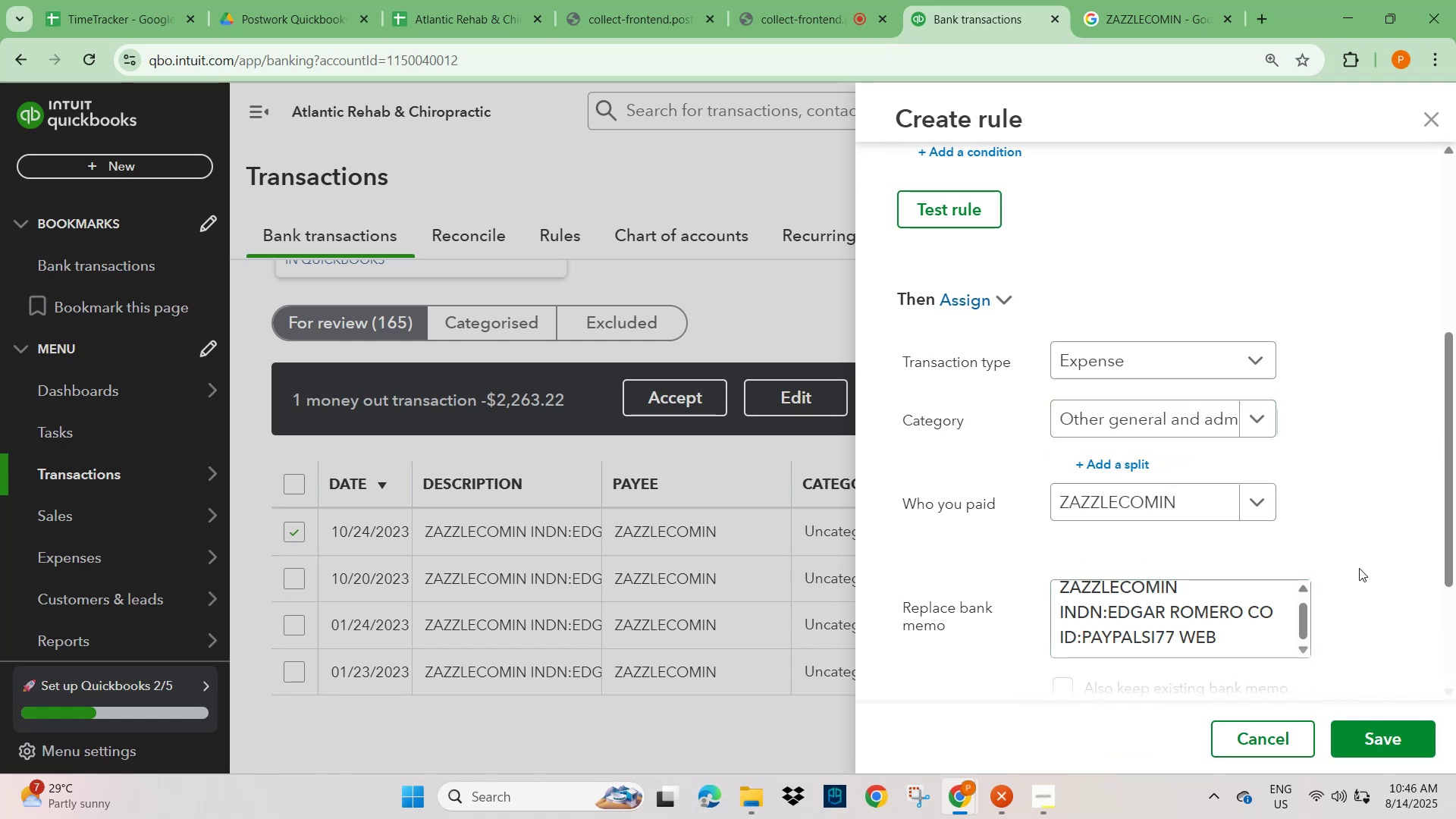 
scroll: coordinate [1357, 664], scroll_direction: down, amount: 3.0
 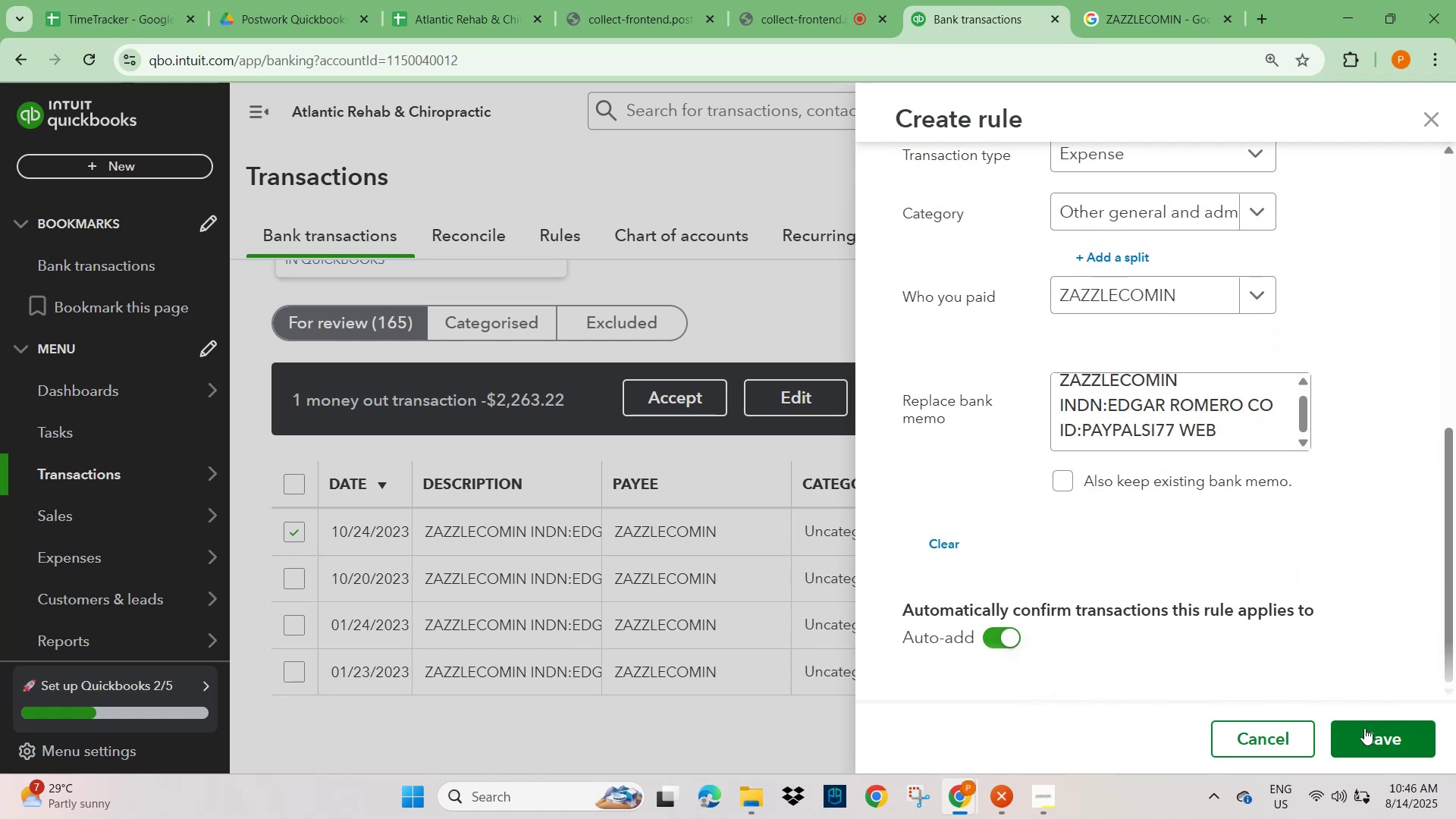 
left_click([1364, 728])
 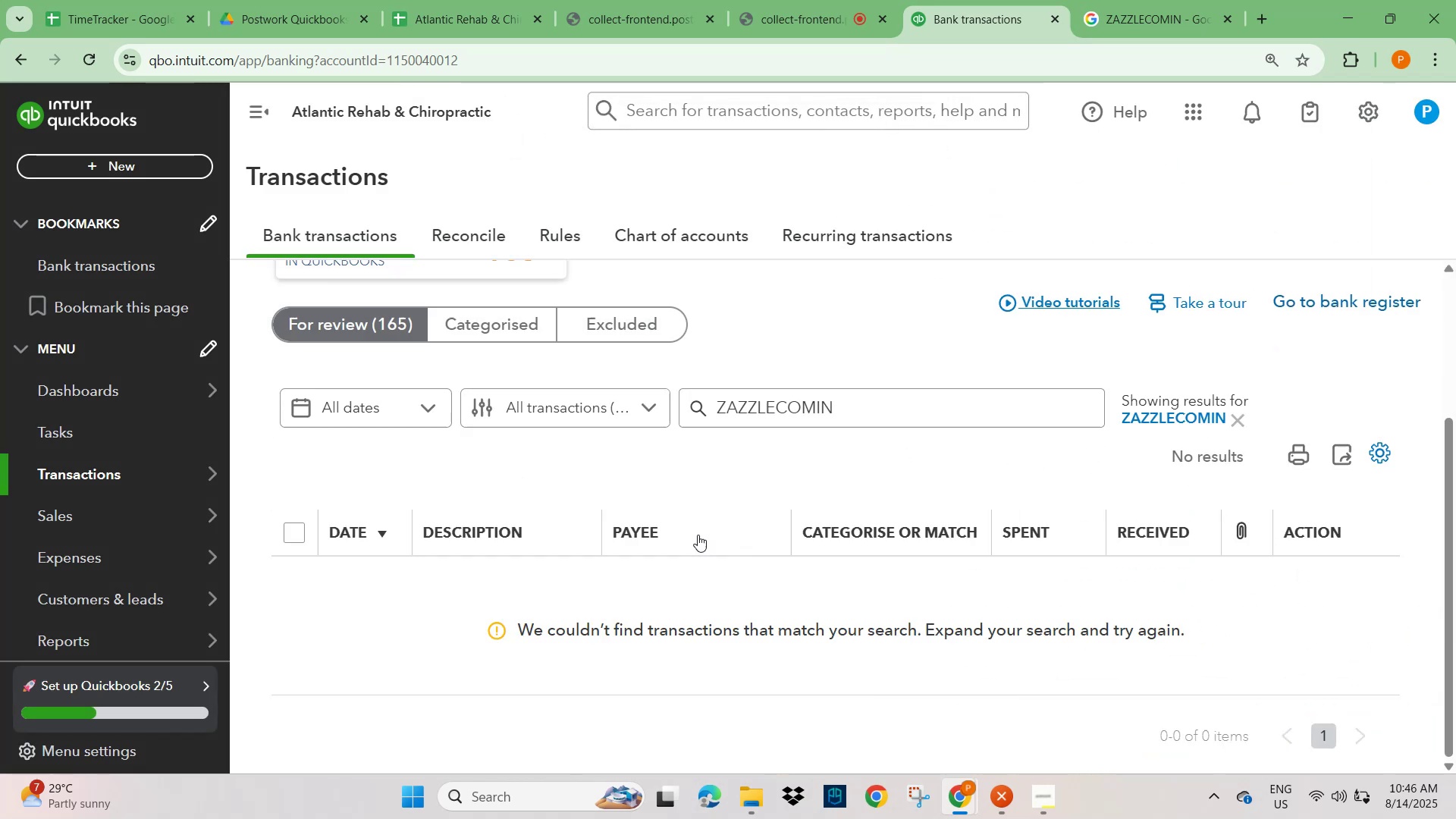 
scroll: coordinate [510, 500], scroll_direction: down, amount: 1.0
 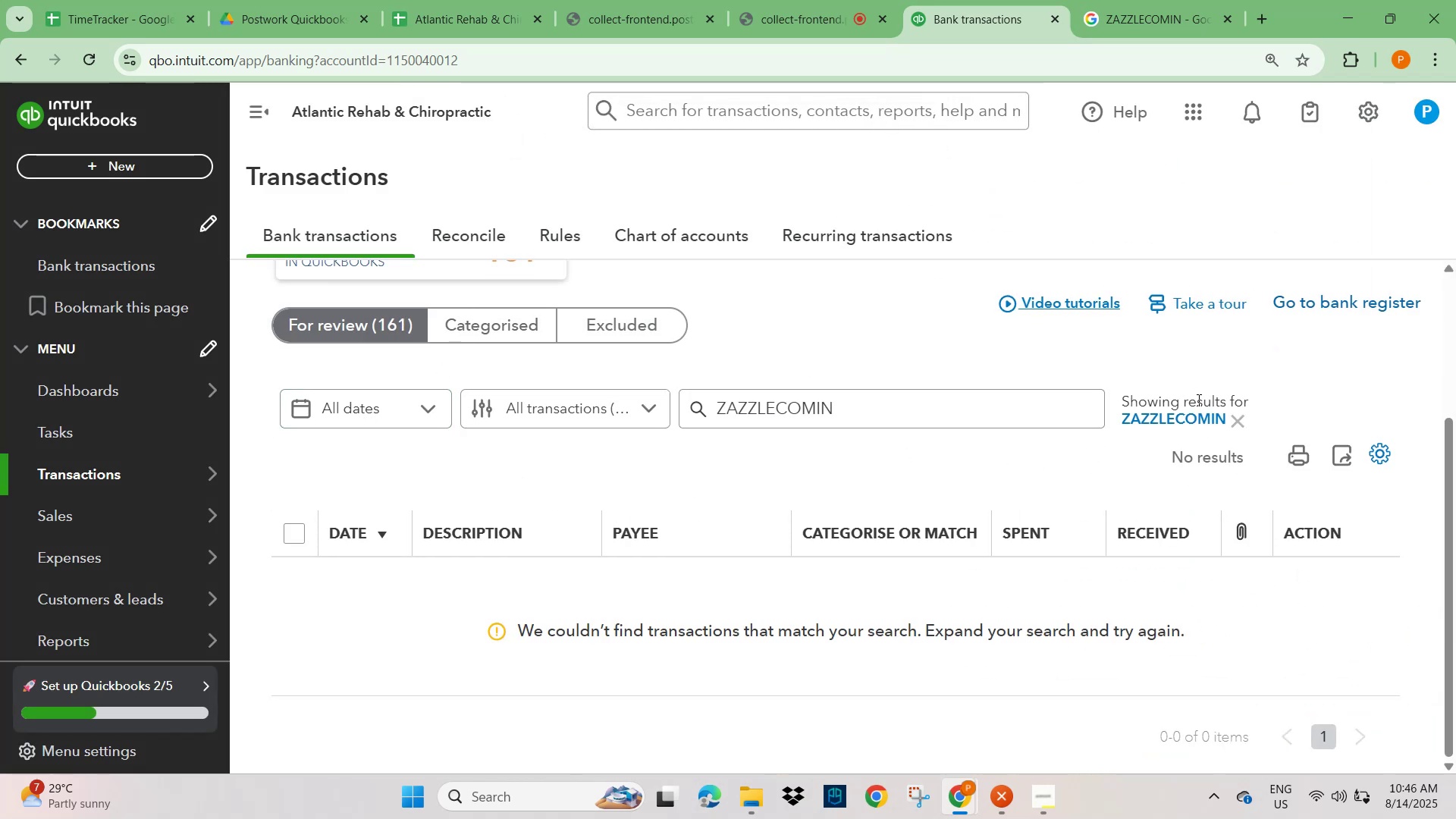 
left_click([1241, 417])
 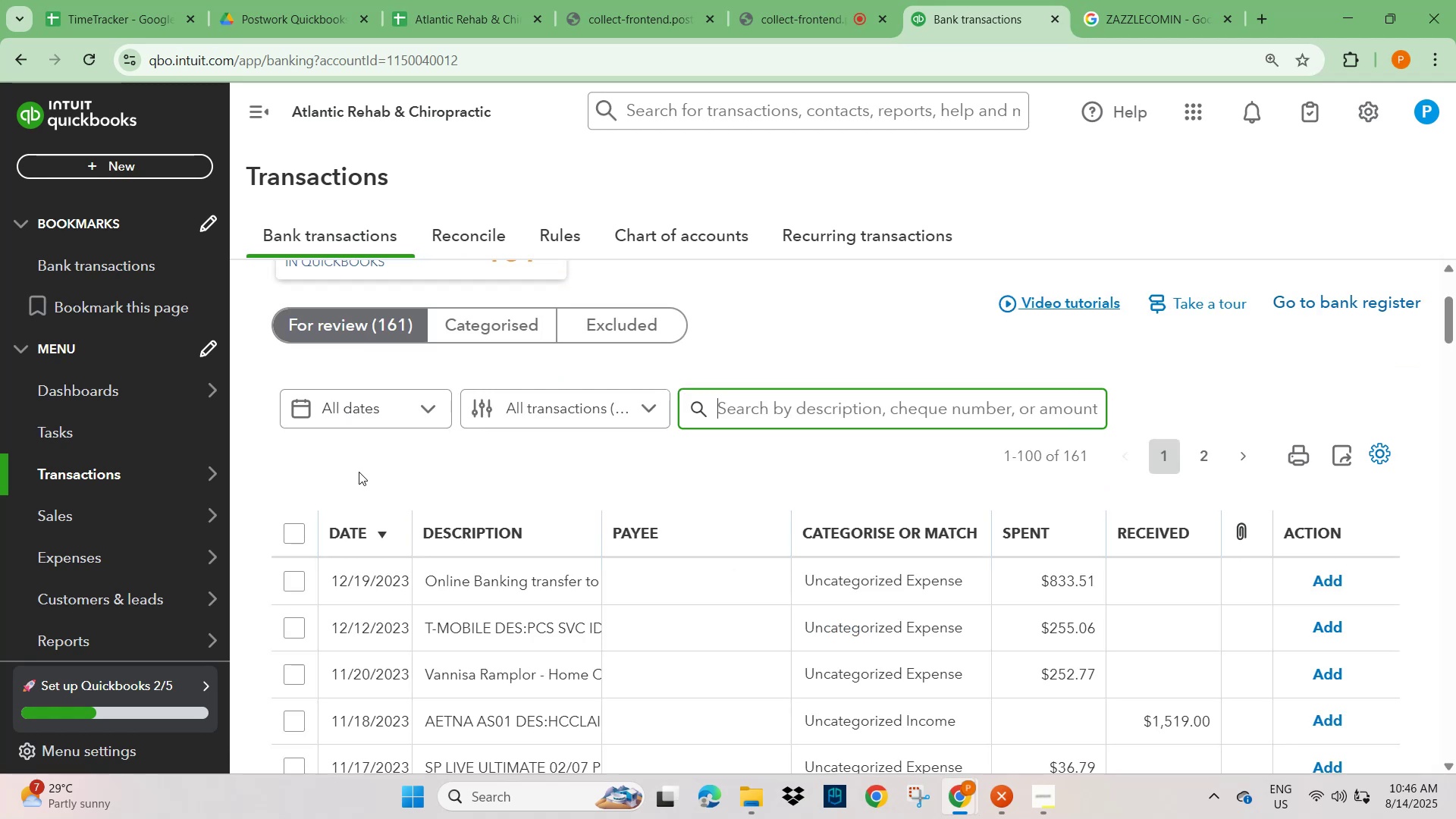 
scroll: coordinate [547, 565], scroll_direction: down, amount: 2.0
 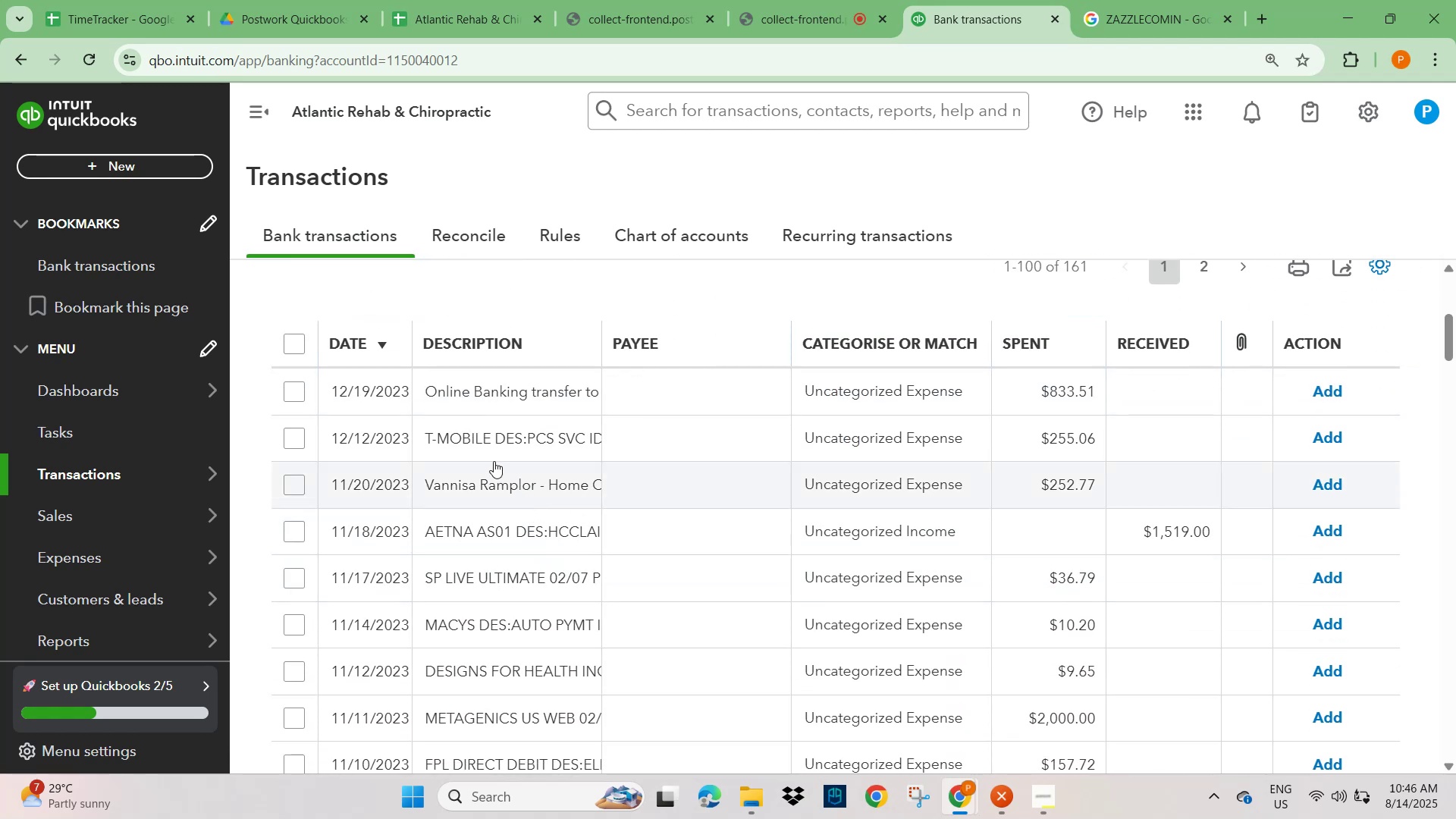 
left_click([481, 440])
 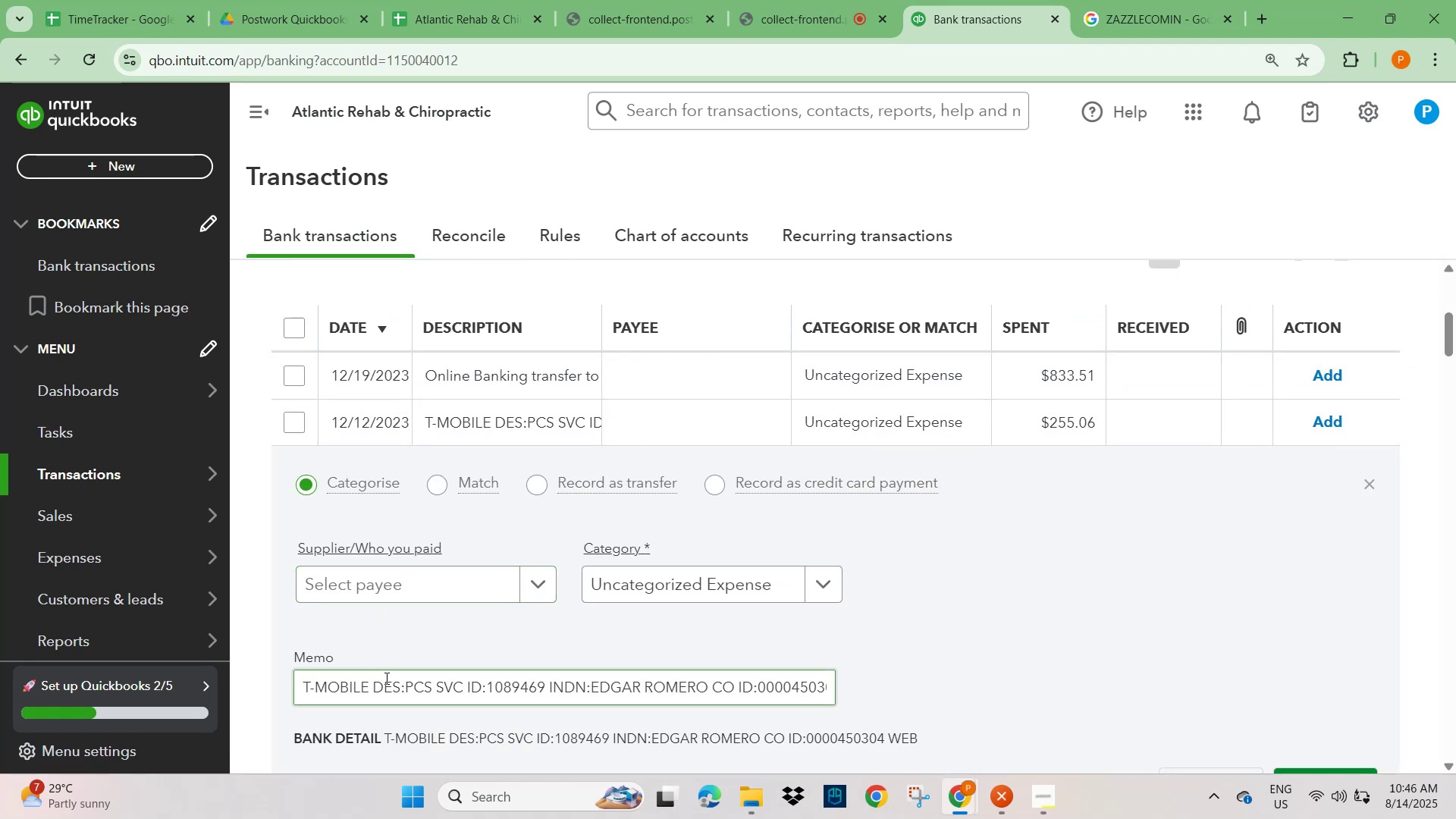 
left_click_drag(start_coordinate=[396, 688], to_coordinate=[298, 689])
 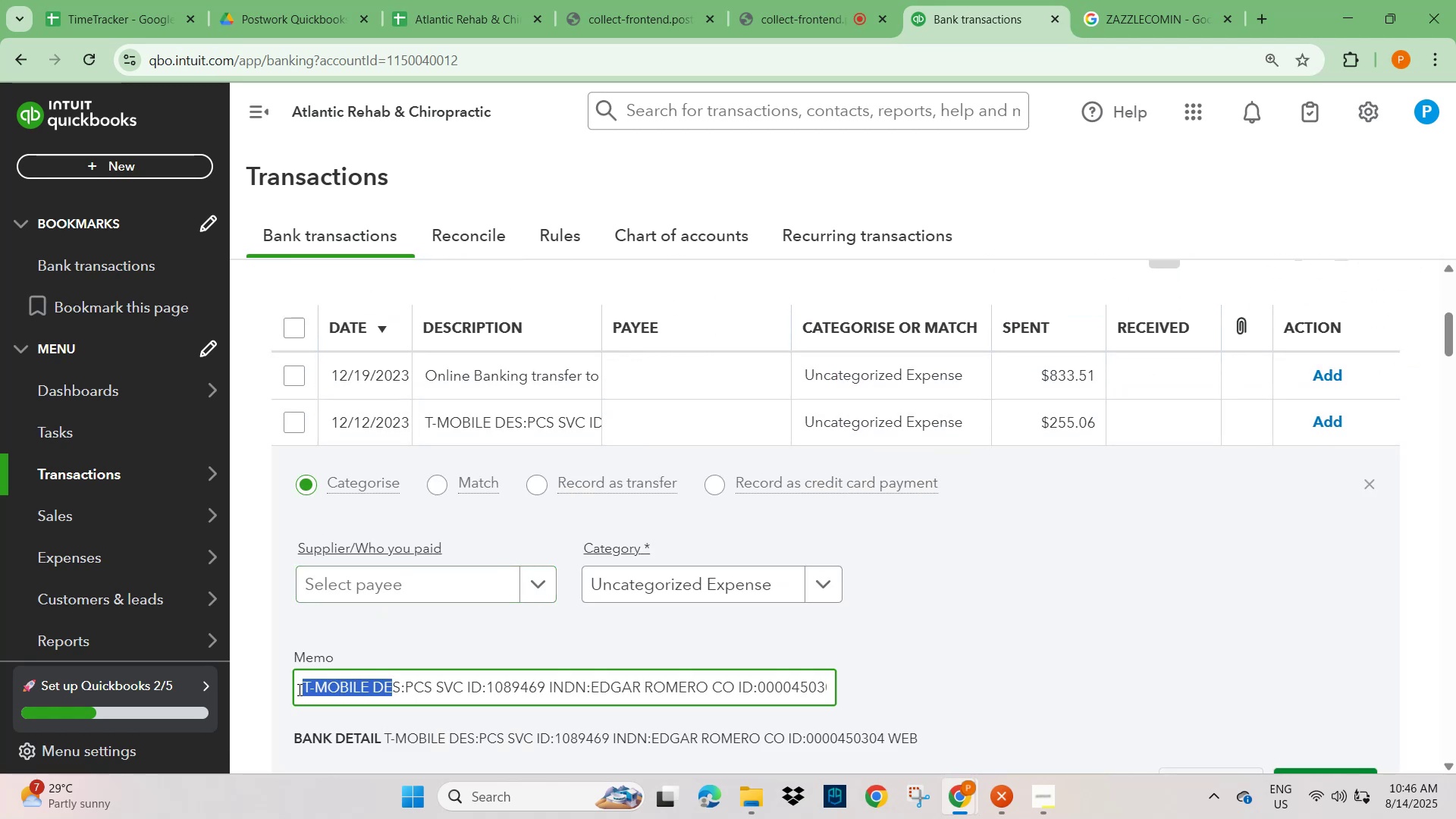 
key(Control+C)
 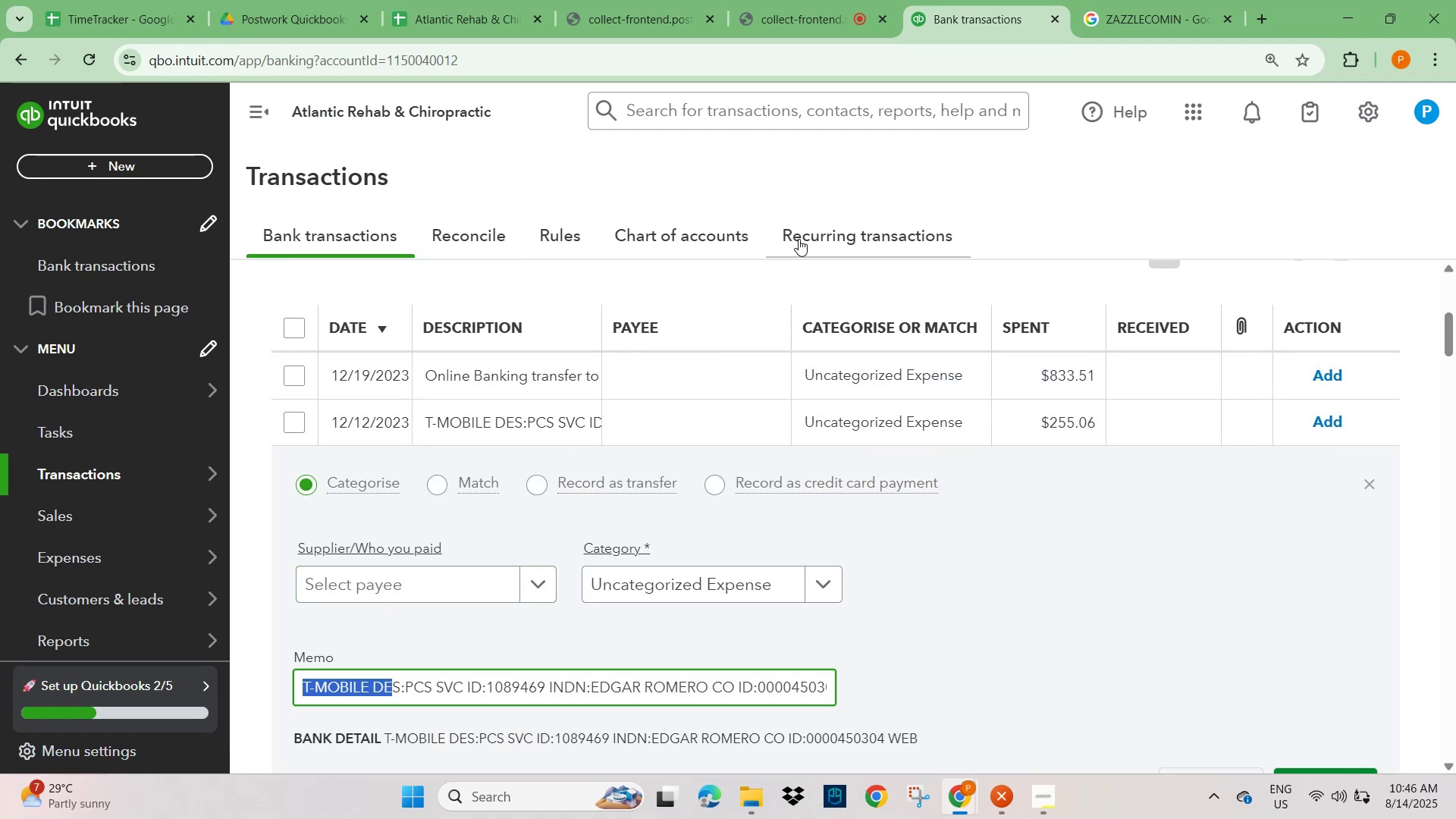 
scroll: coordinate [844, 395], scroll_direction: up, amount: 2.0
 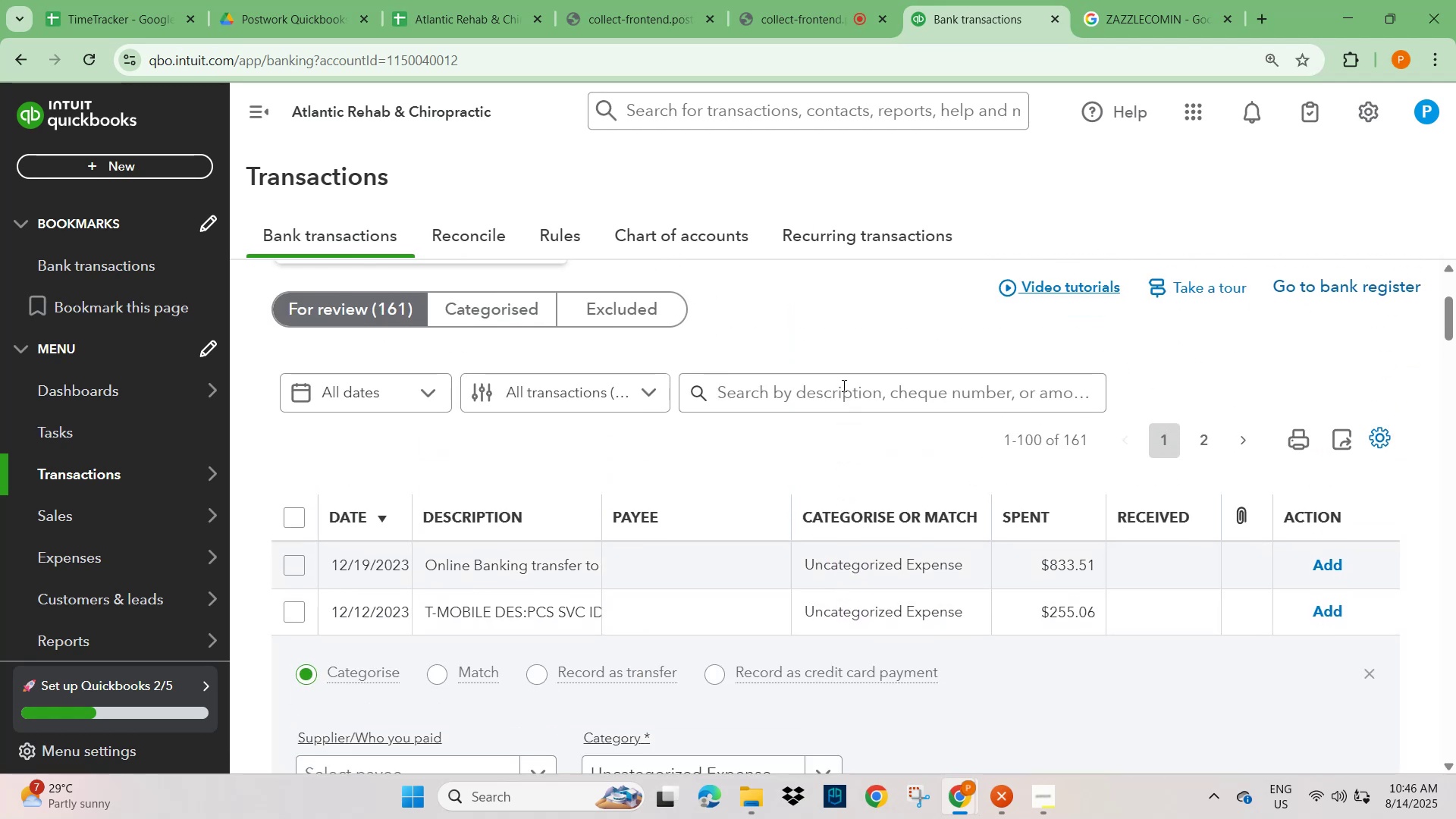 
left_click([842, 381])
 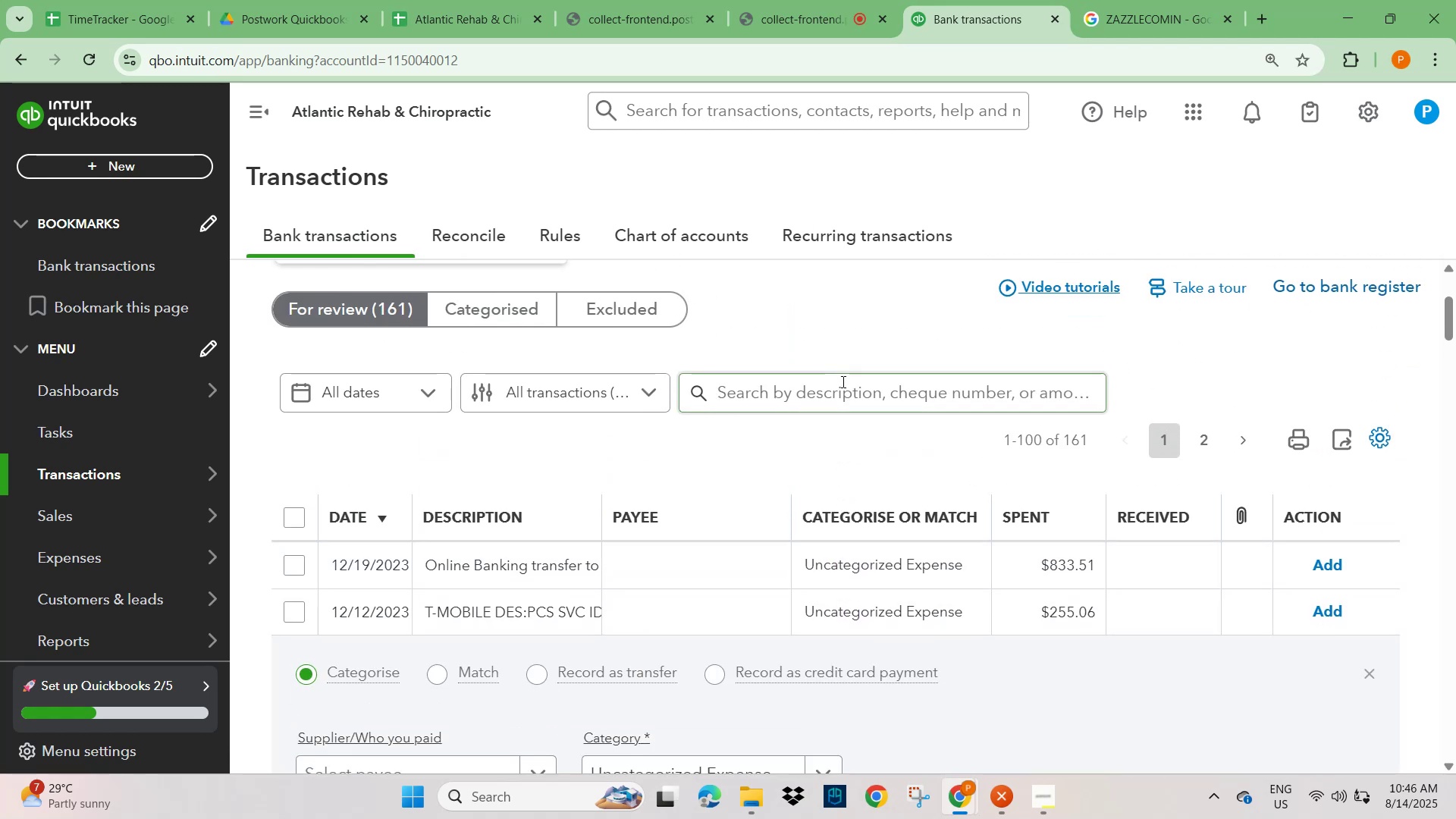 
key(Control+V)
 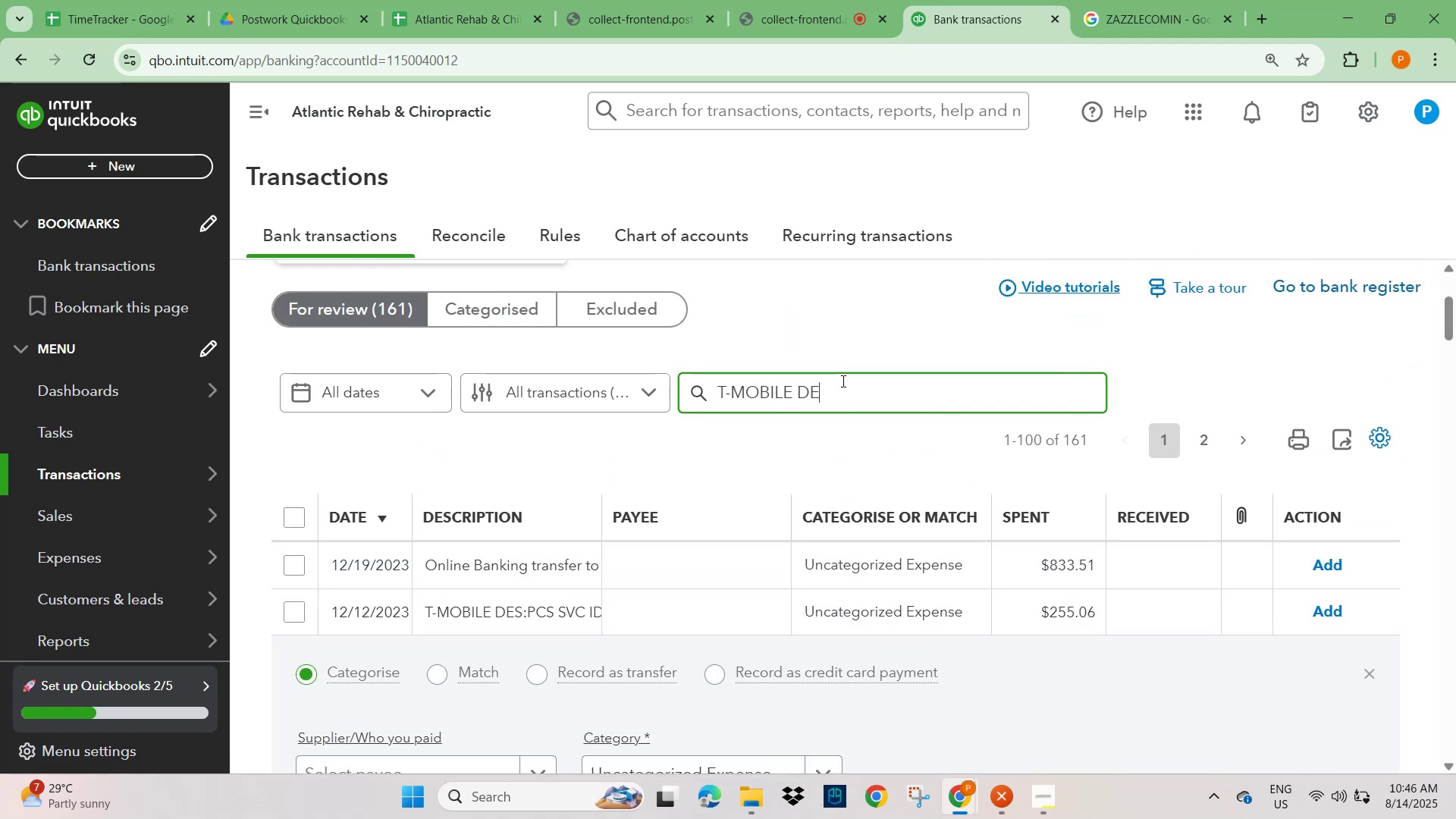 
key(Control+NumpadEnter)
 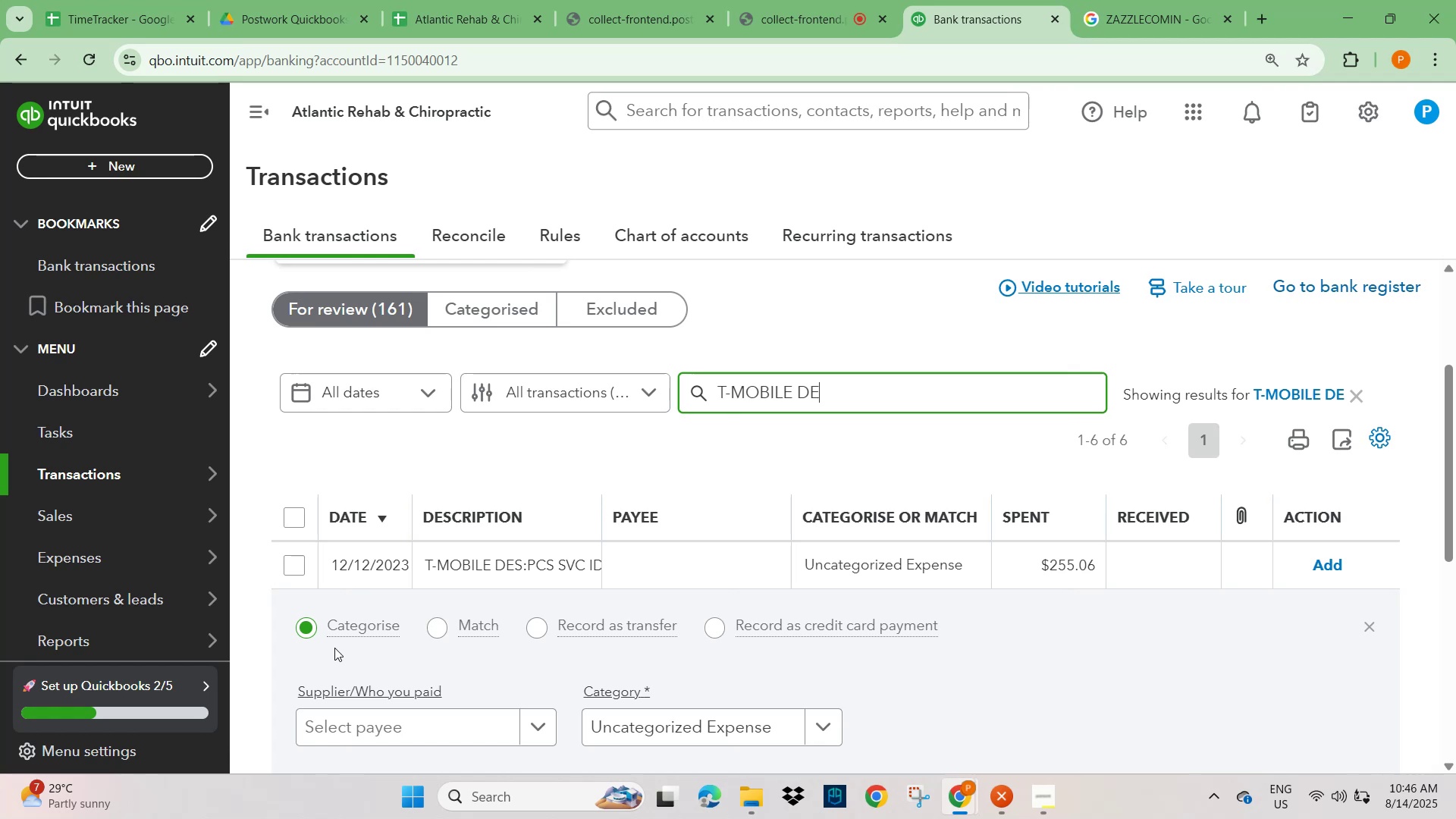 
scroll: coordinate [397, 638], scroll_direction: down, amount: 1.0
 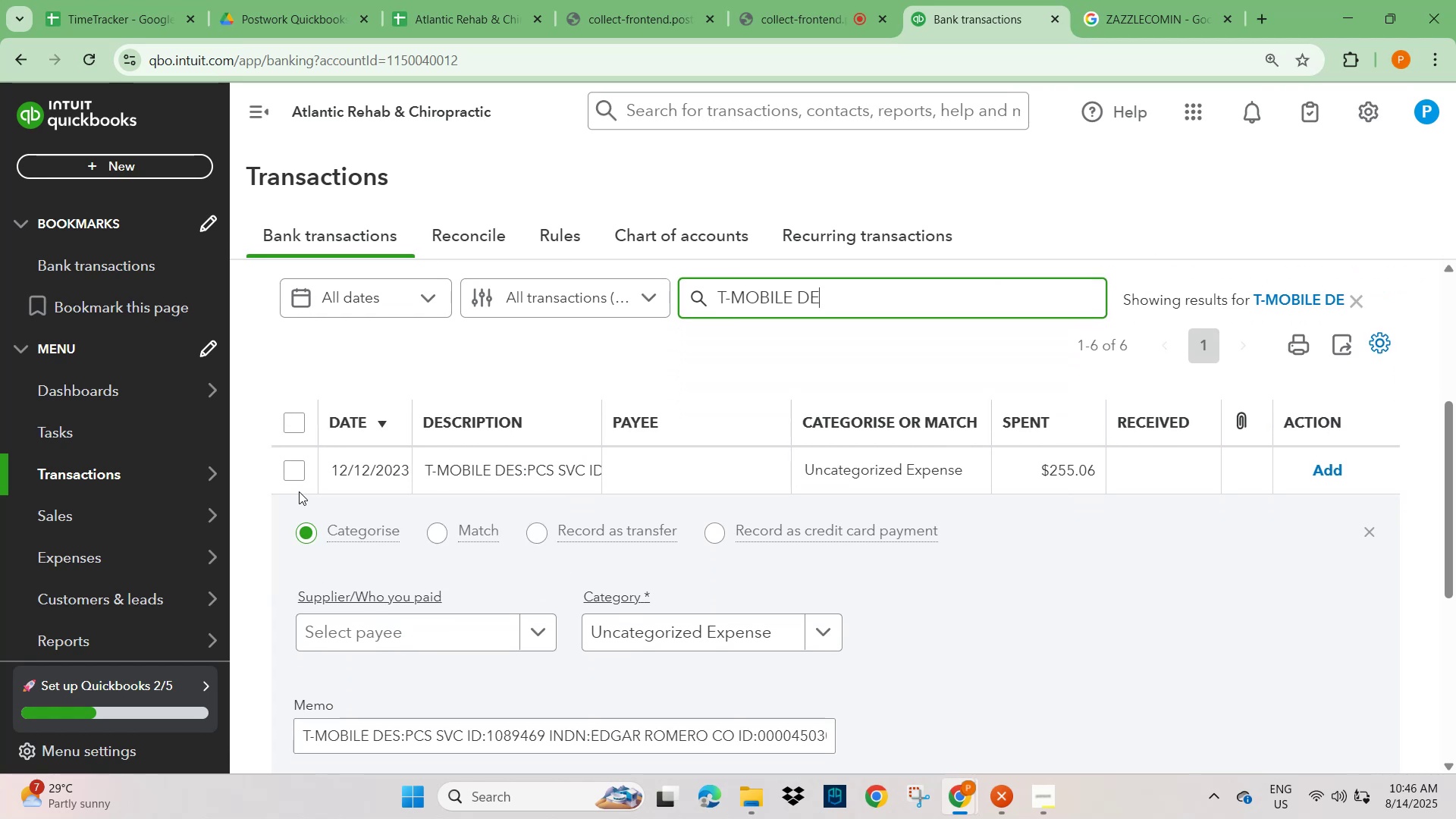 
left_click([291, 476])
 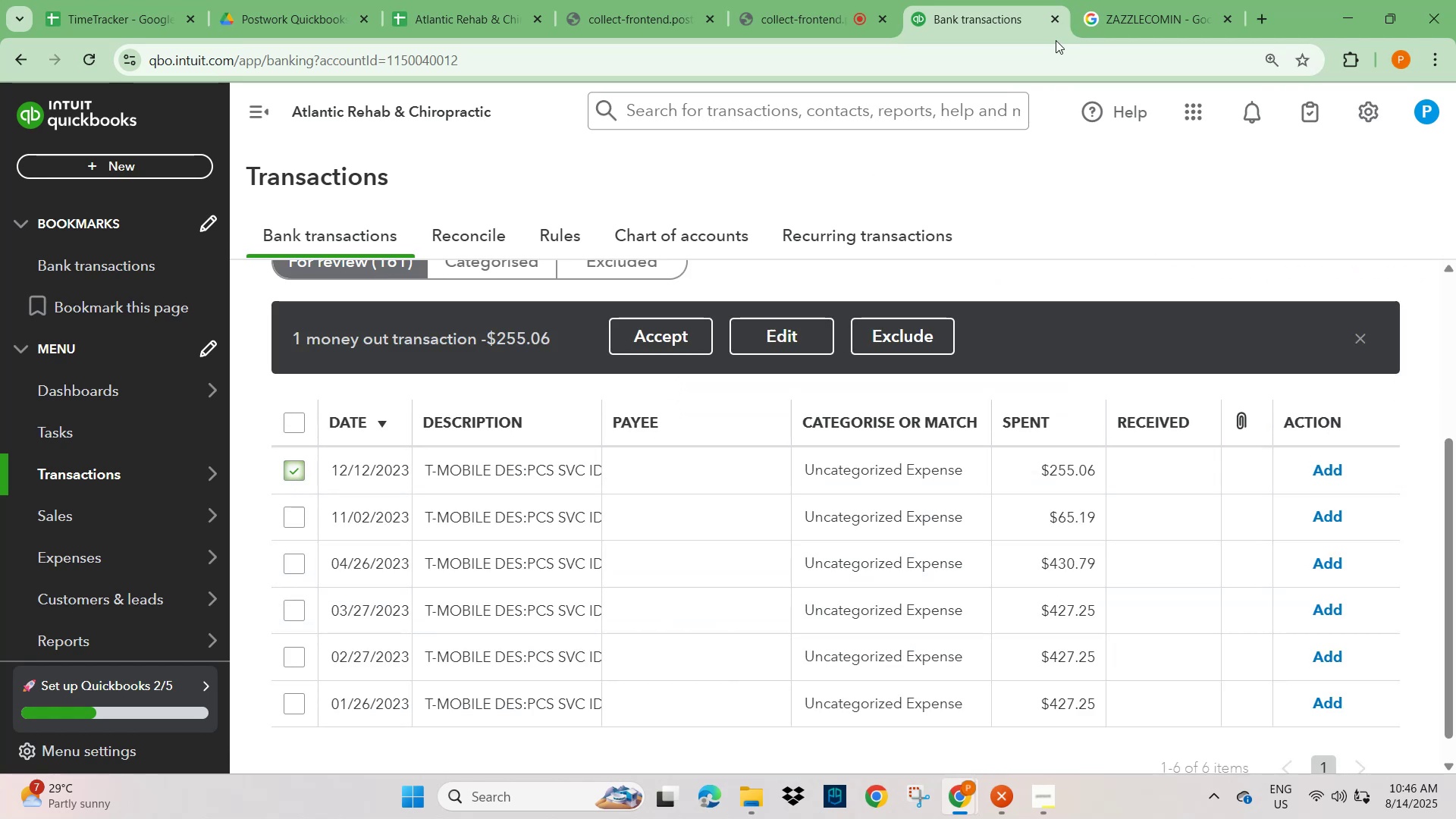 
left_click([1142, 6])
 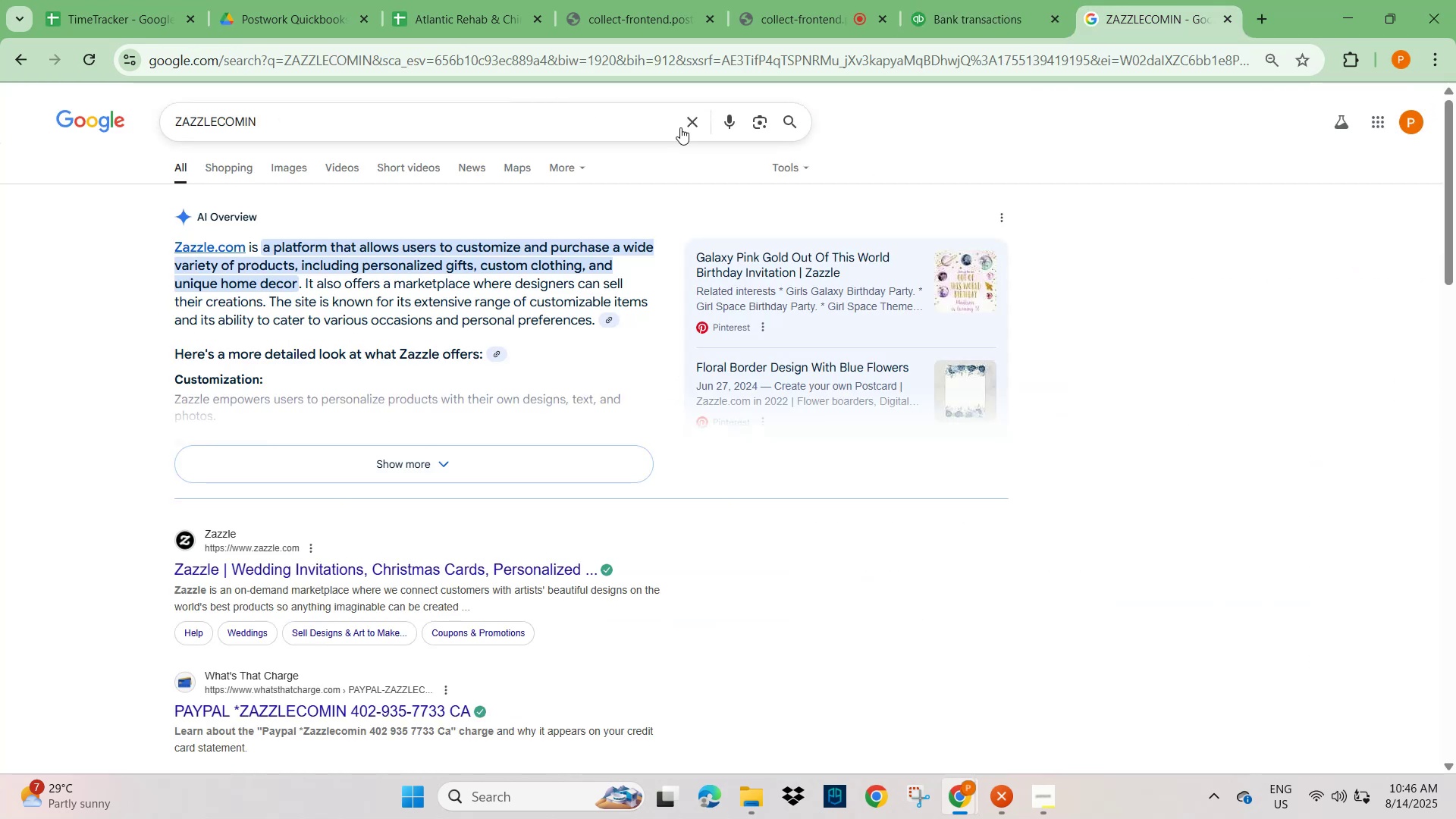 
left_click([695, 125])
 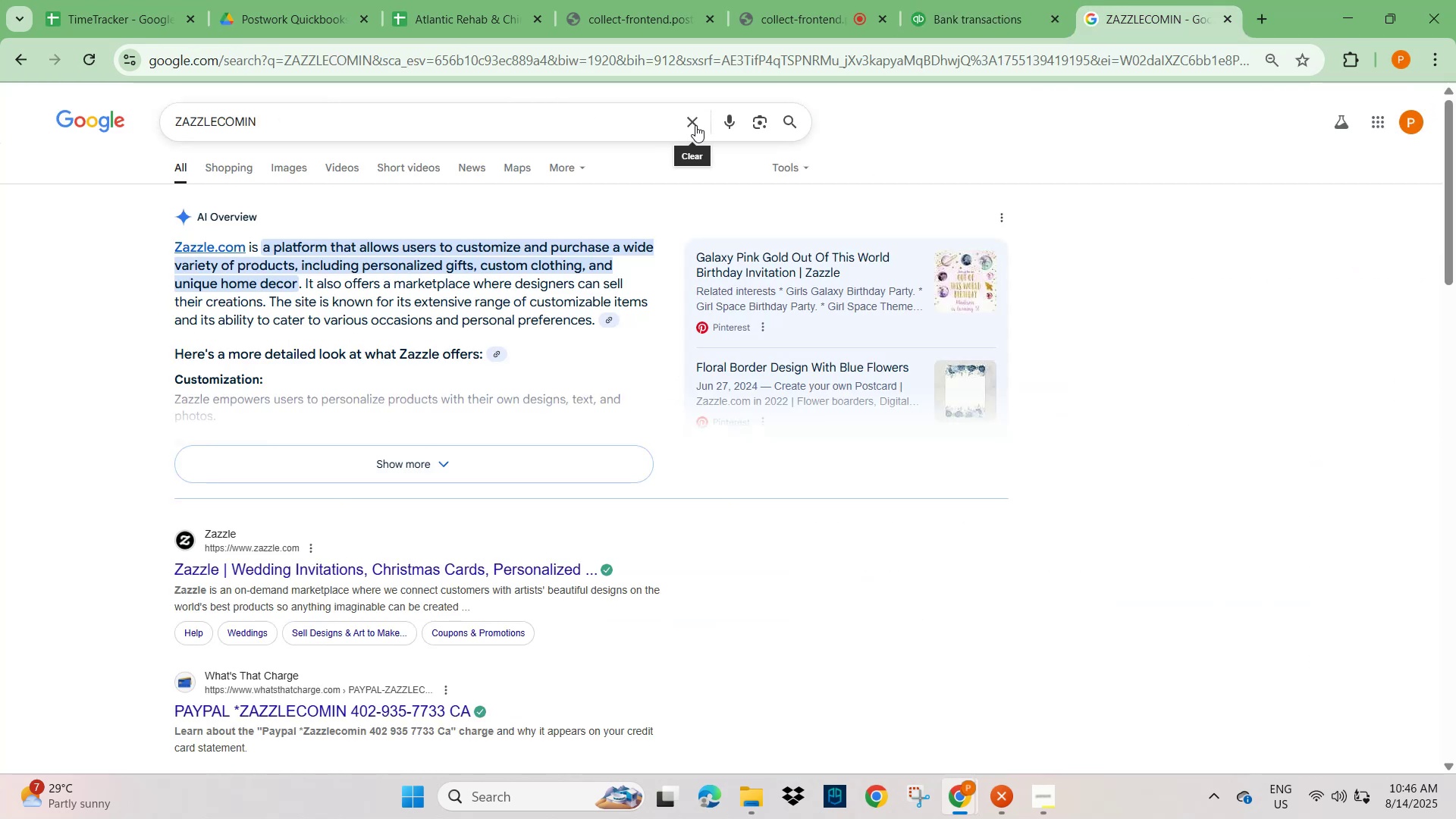 
key(Control+V)
 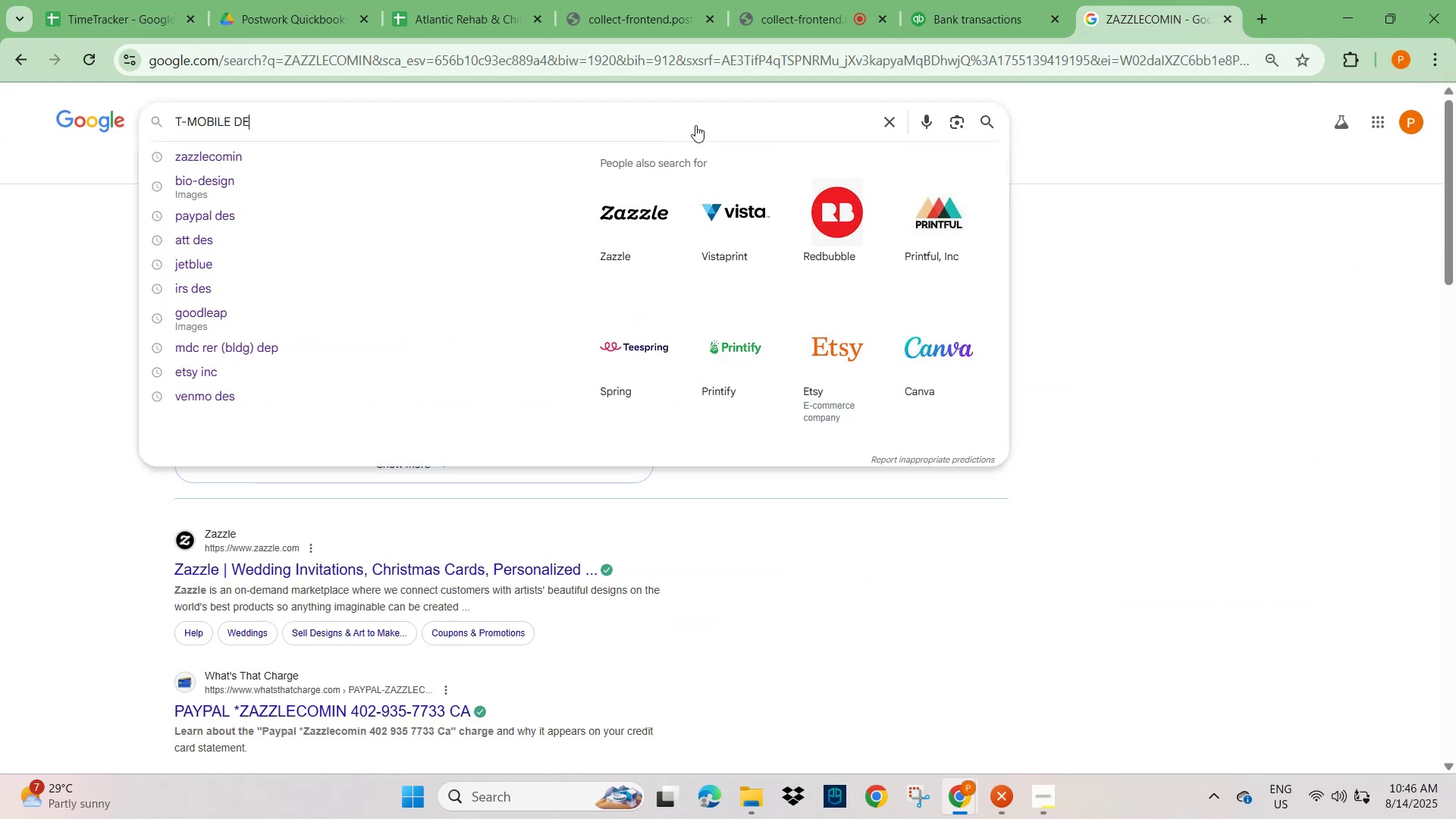 
key(NumpadEnter)
 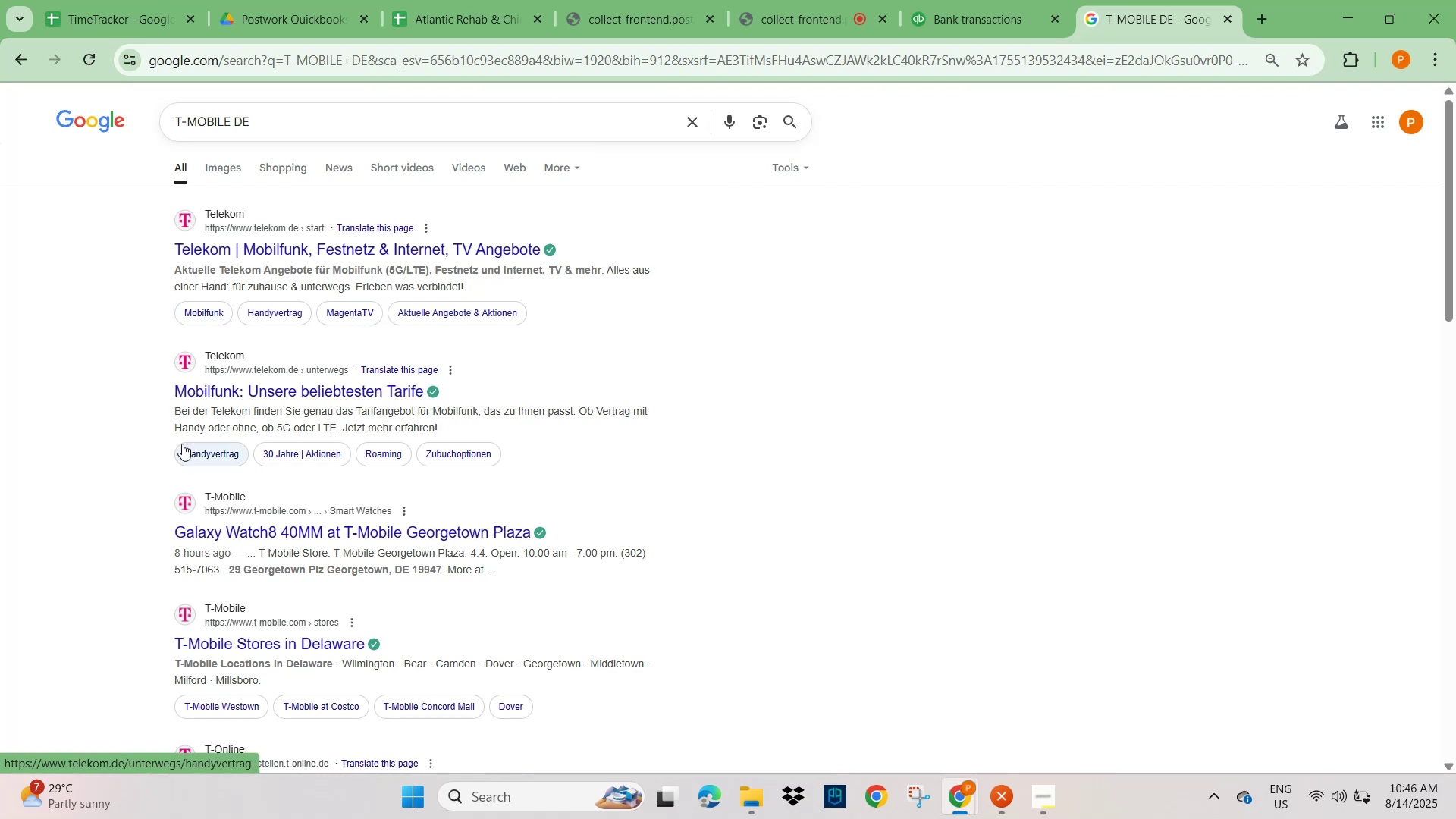 
wait(13.96)
 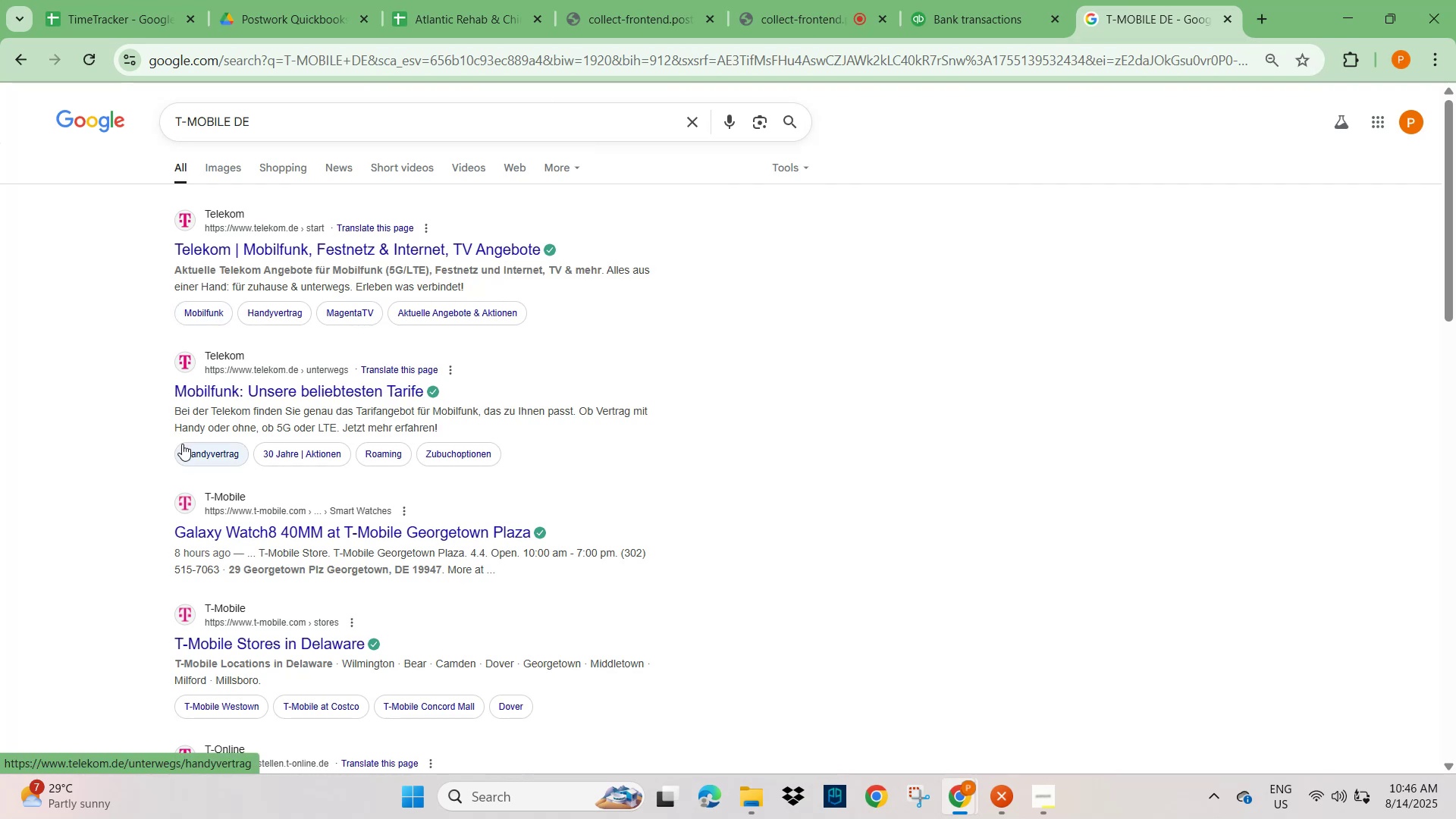 
left_click([990, 21])
 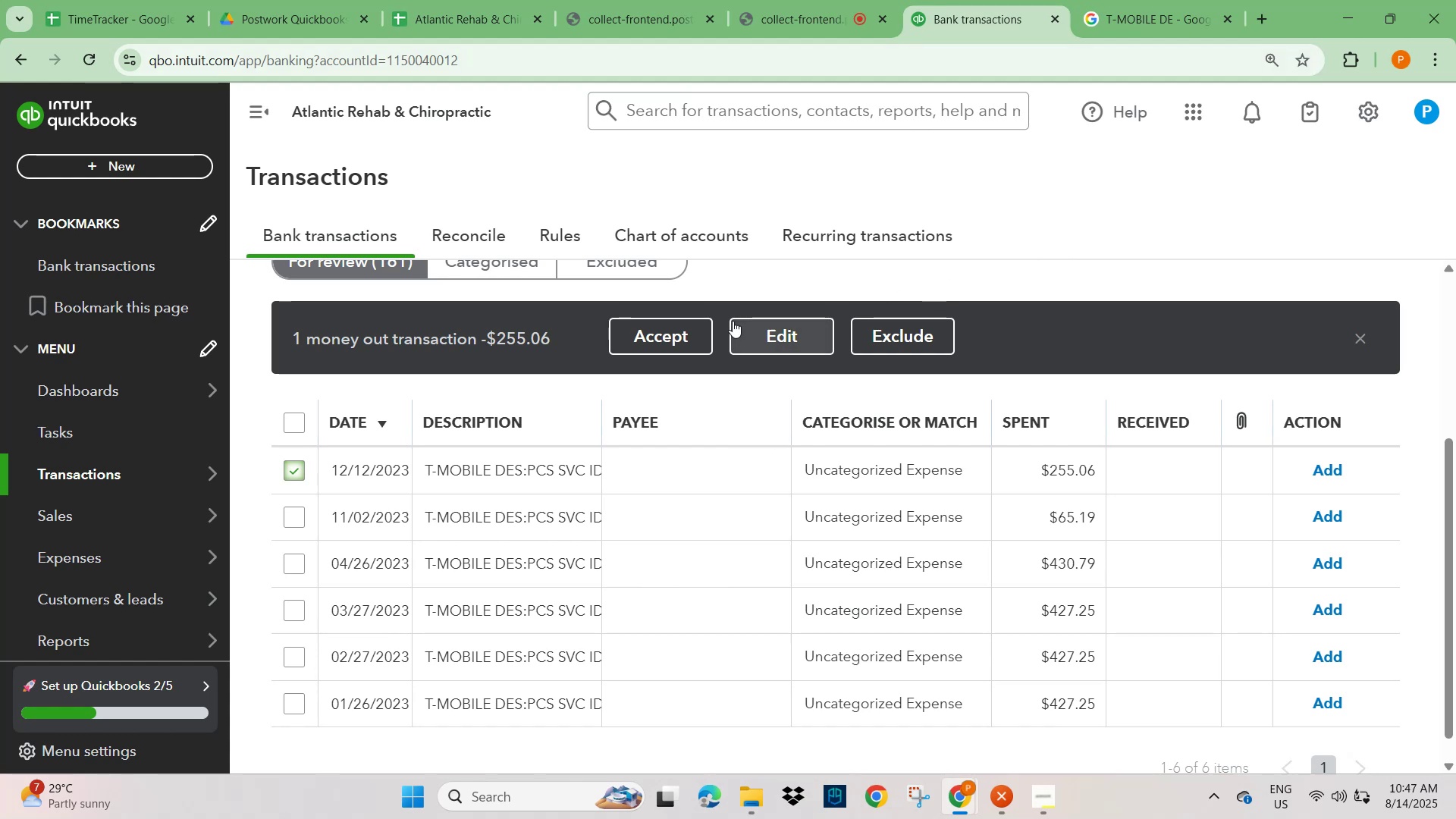 
wait(5.32)
 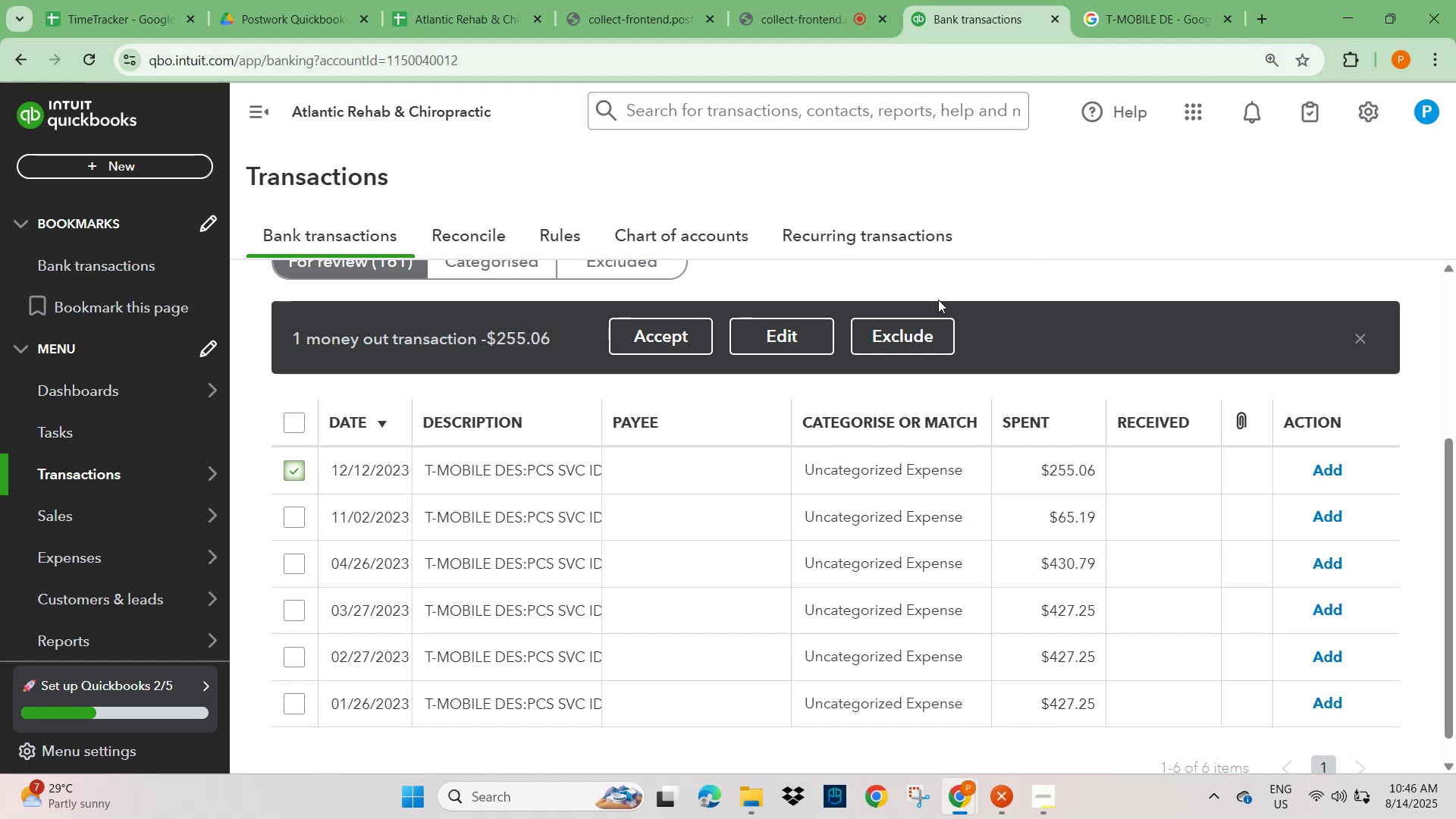 
scroll: coordinate [723, 454], scroll_direction: up, amount: 1.0
 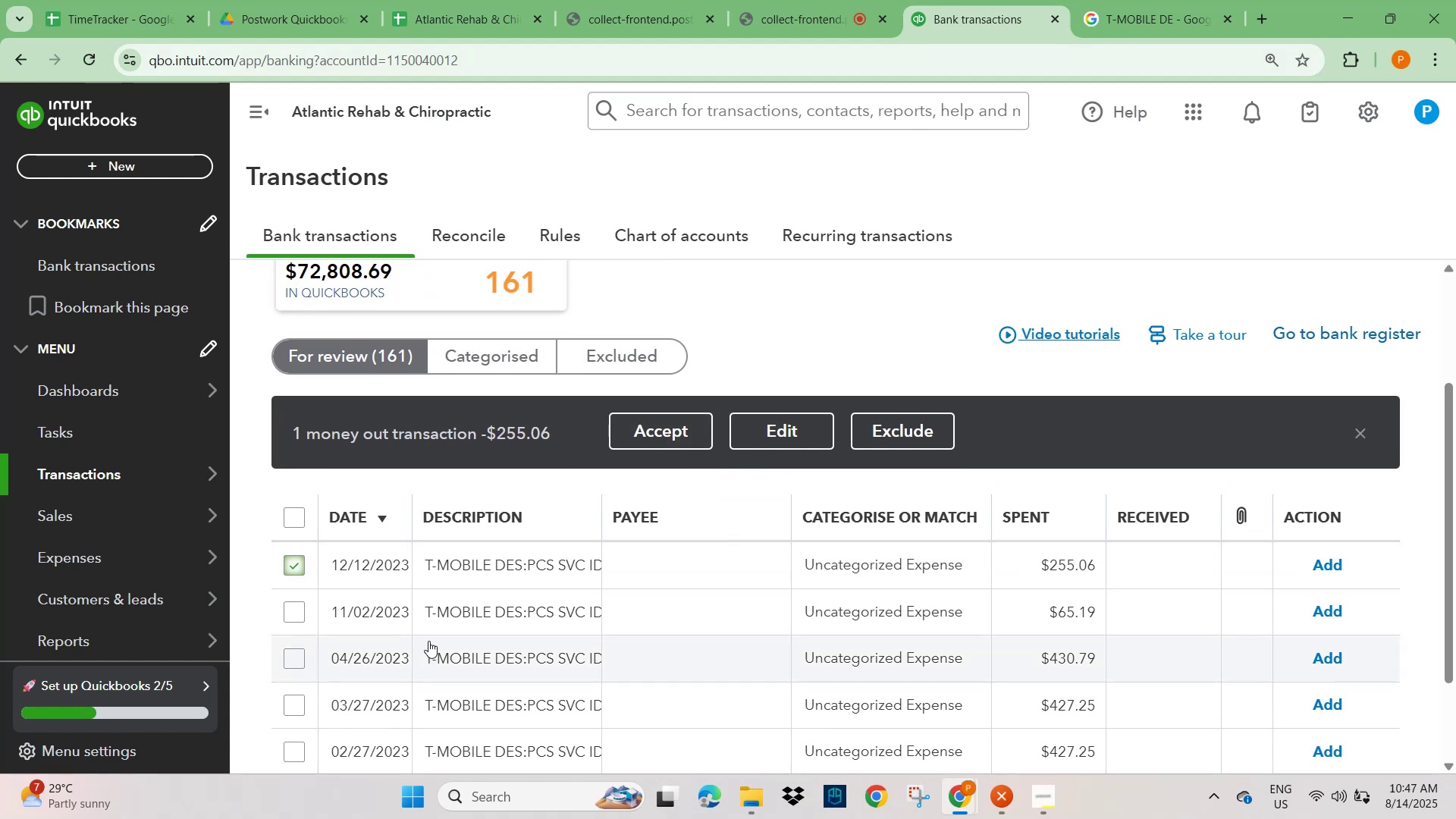 
left_click([504, 573])
 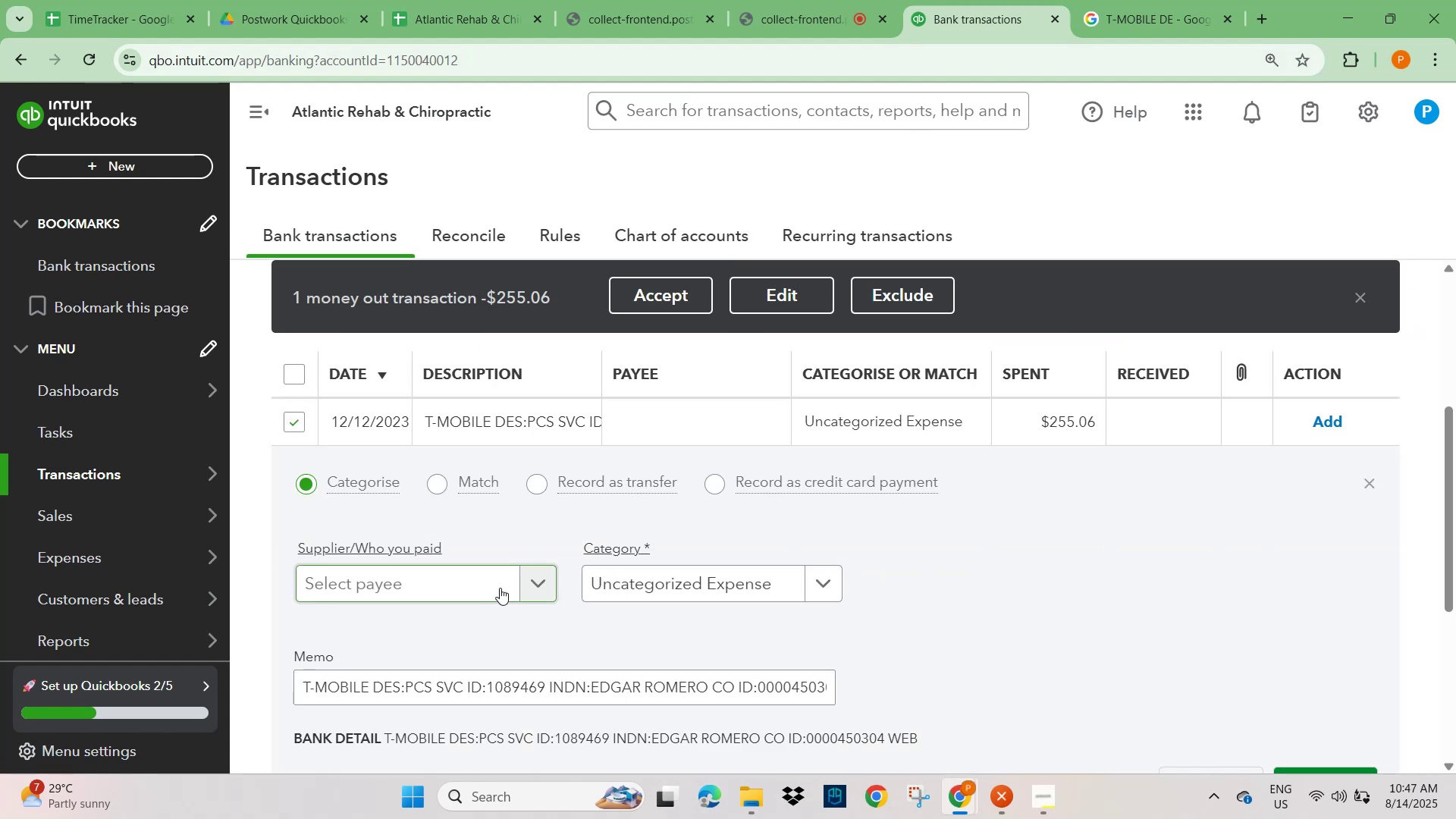 
scroll: coordinate [505, 572], scroll_direction: down, amount: 2.0
 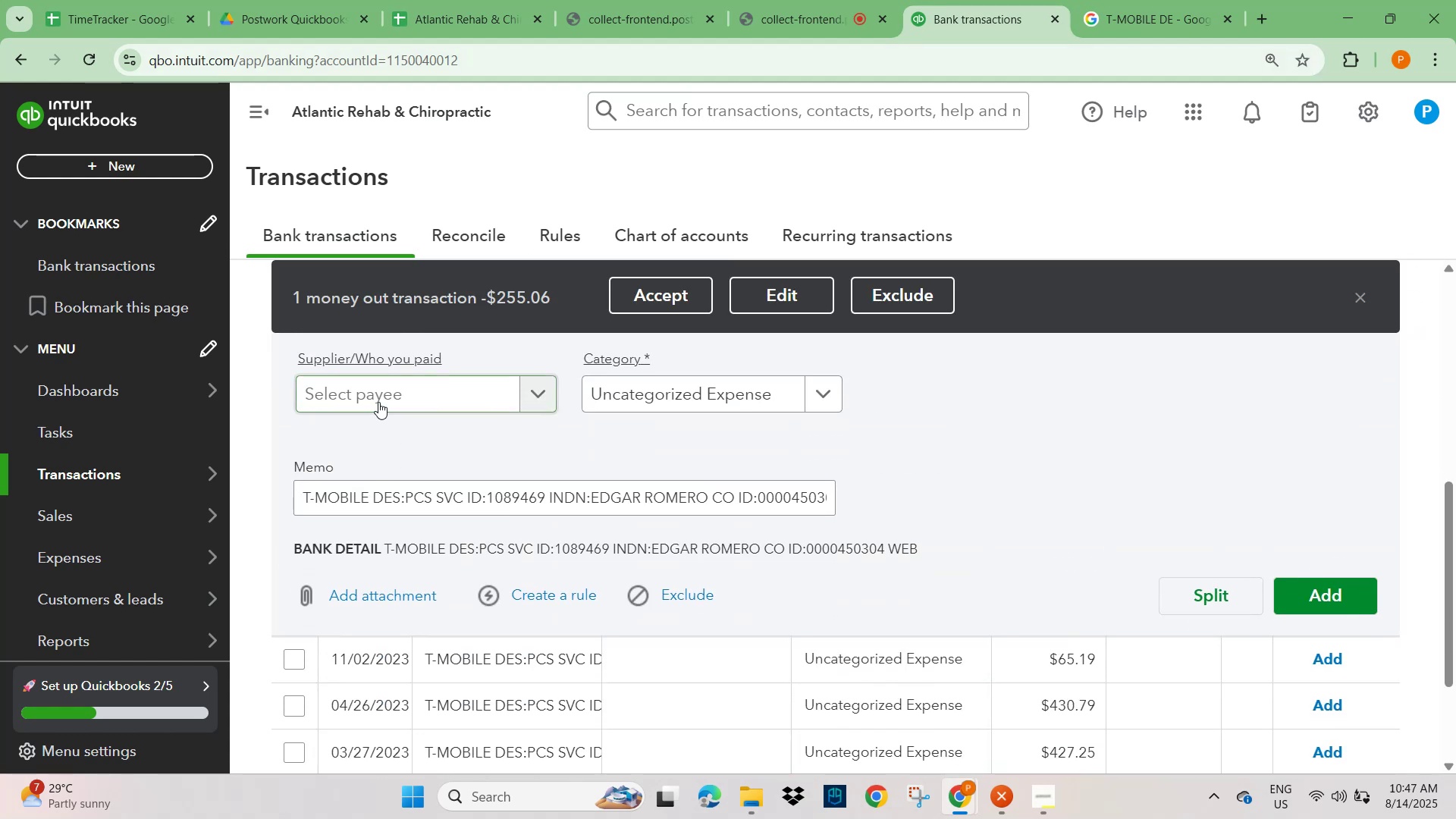 
key(Control+V)
 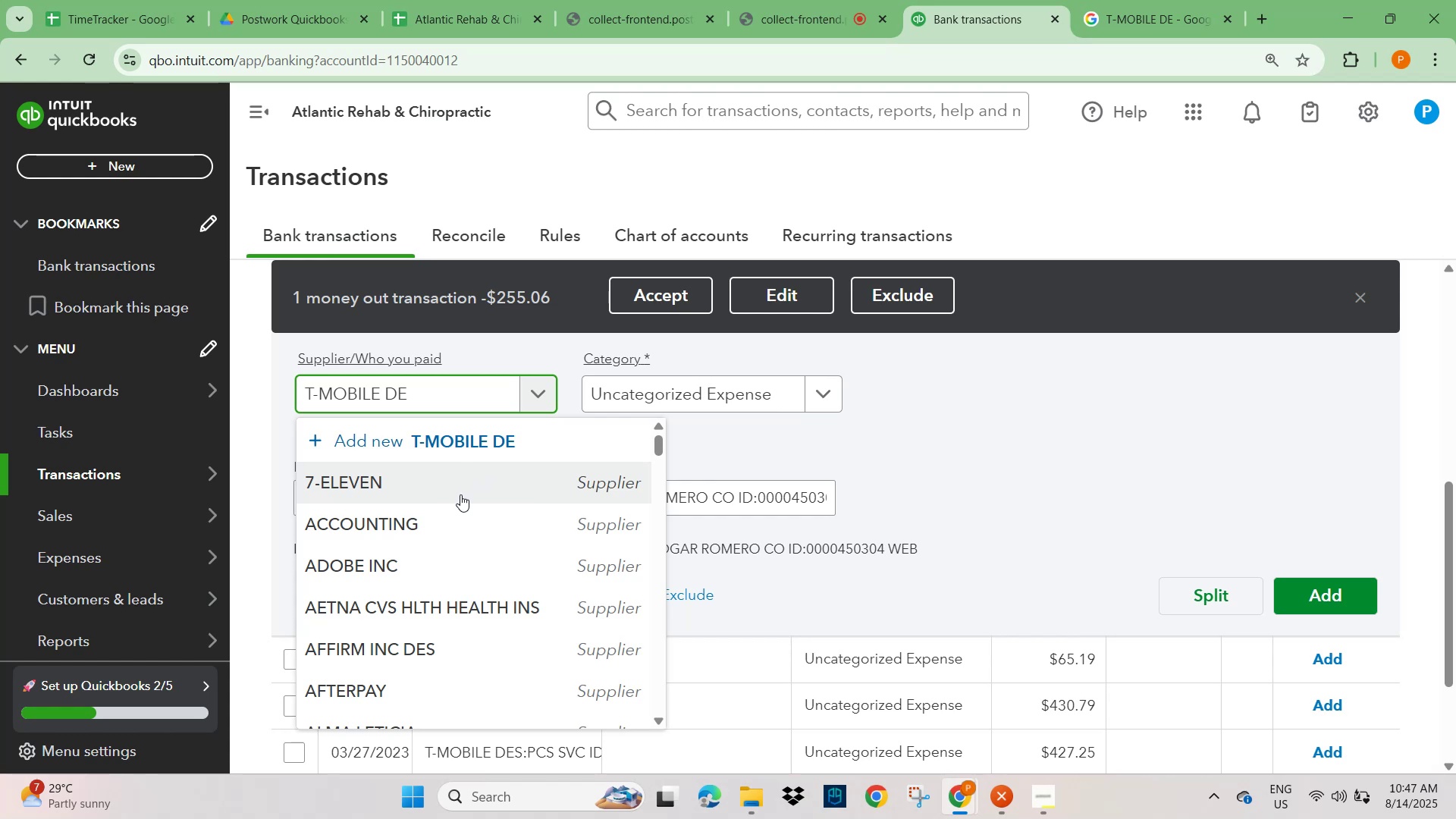 
left_click([863, 429])
 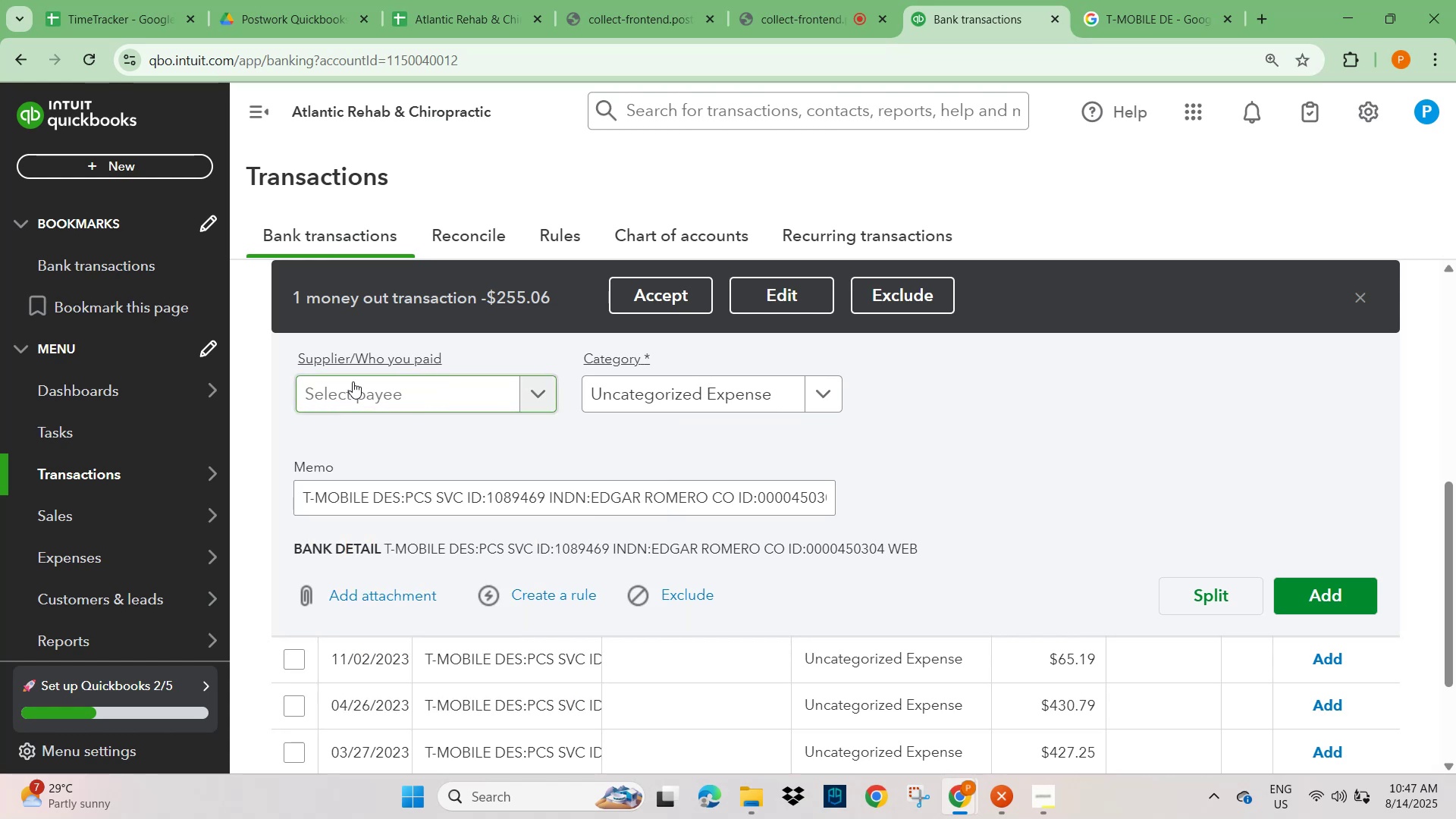 
left_click([353, 378])
 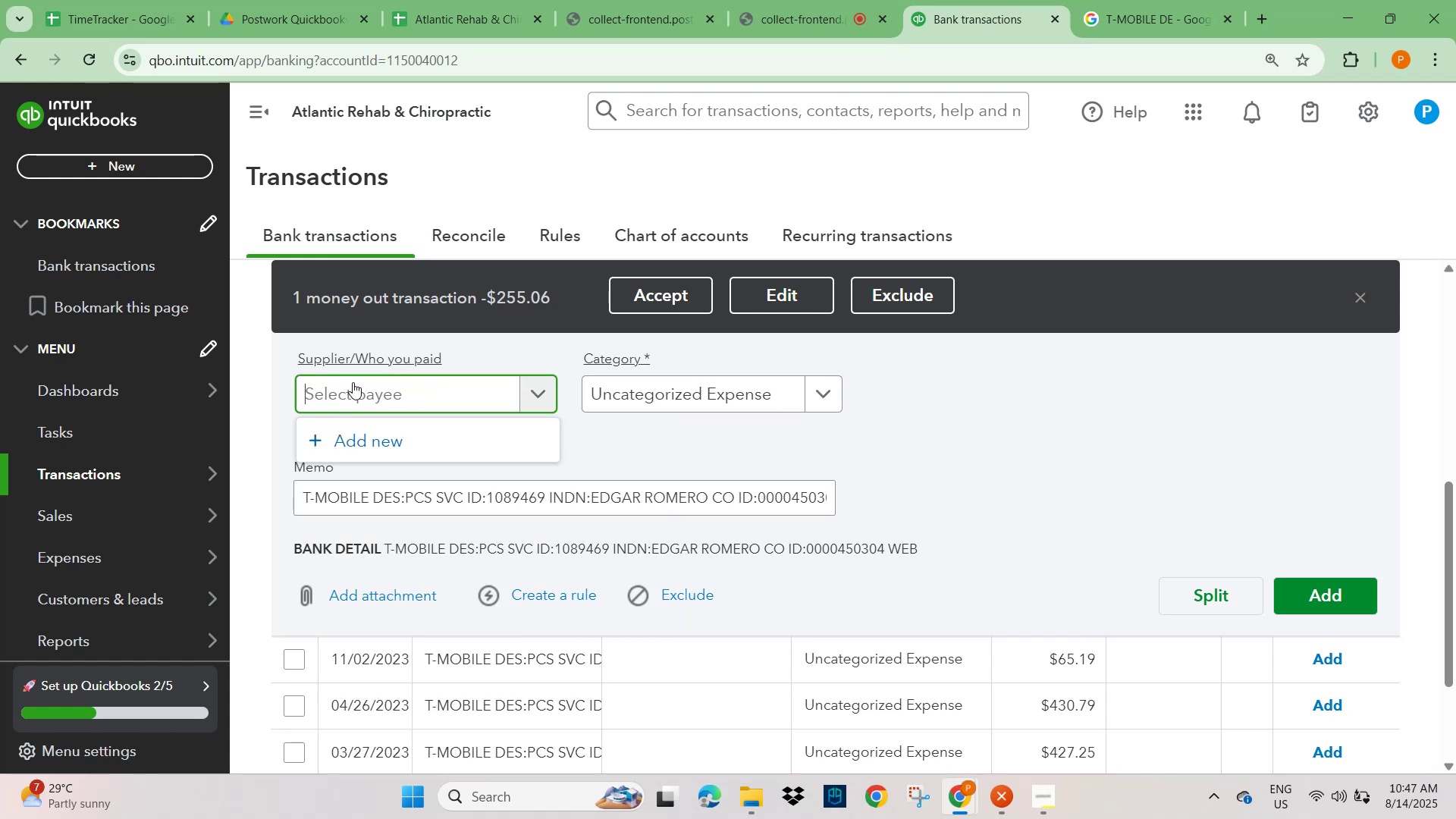 
key(Control+V)
 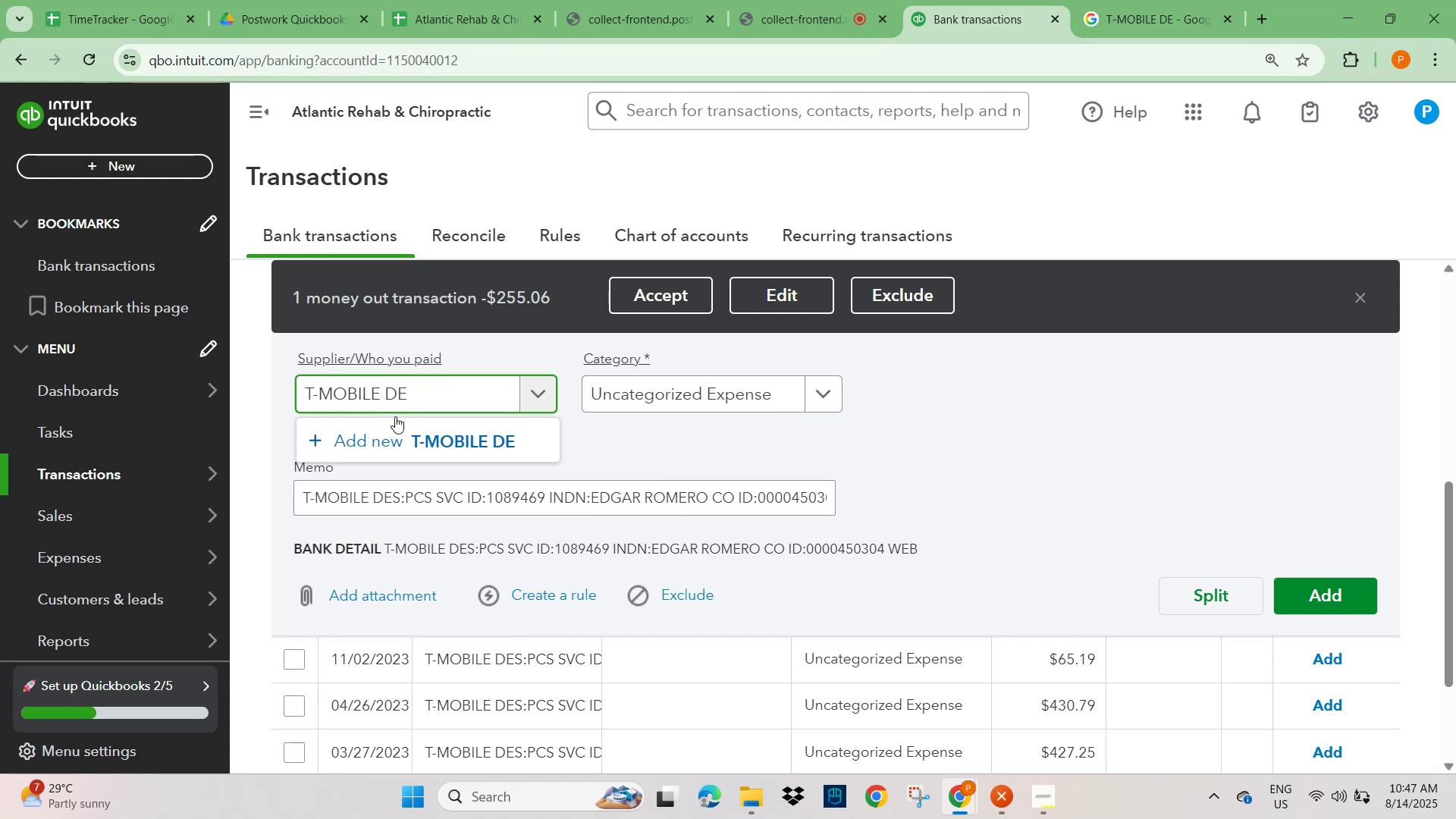 
key(Backspace)
 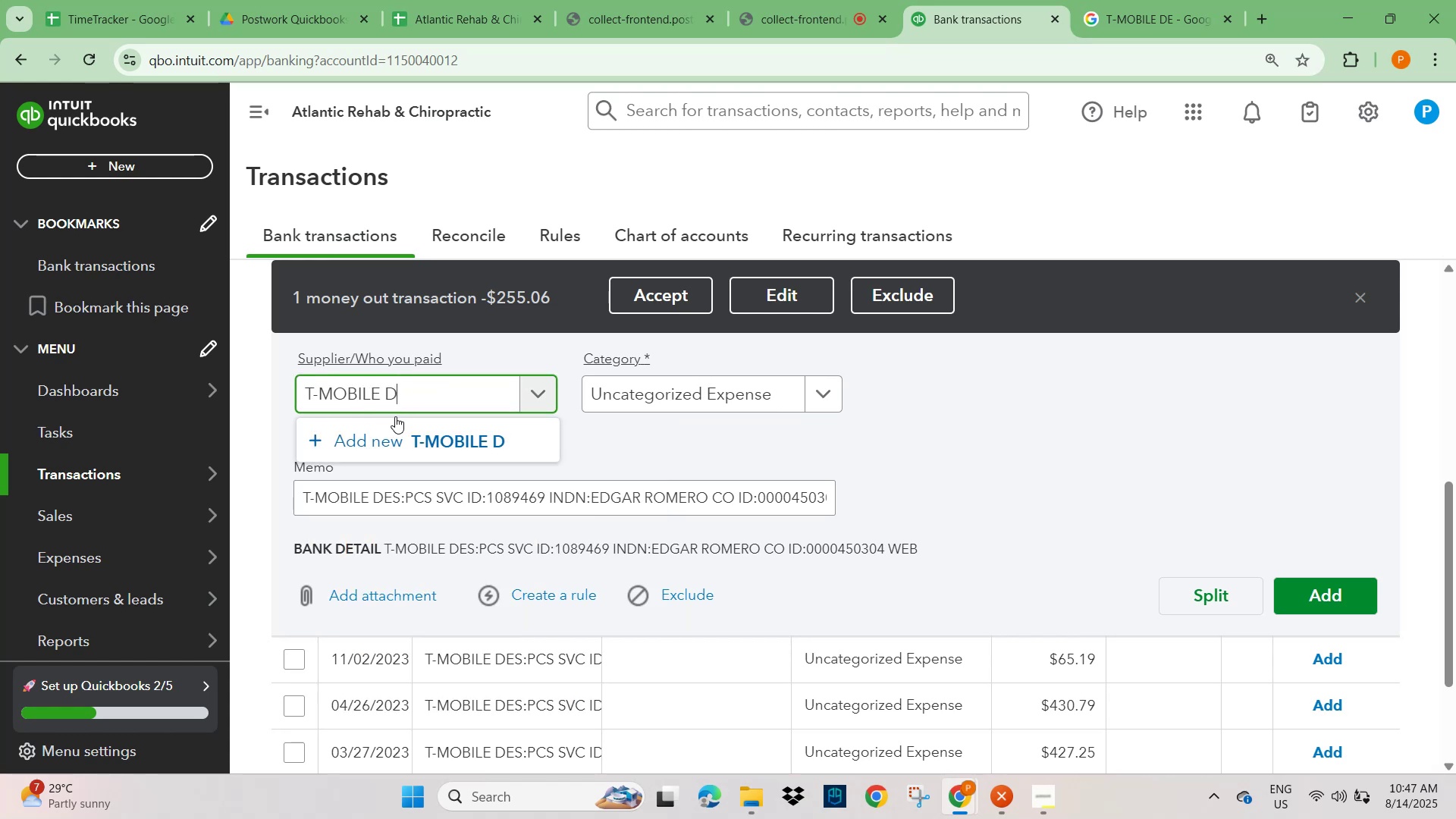 
key(Backspace)
 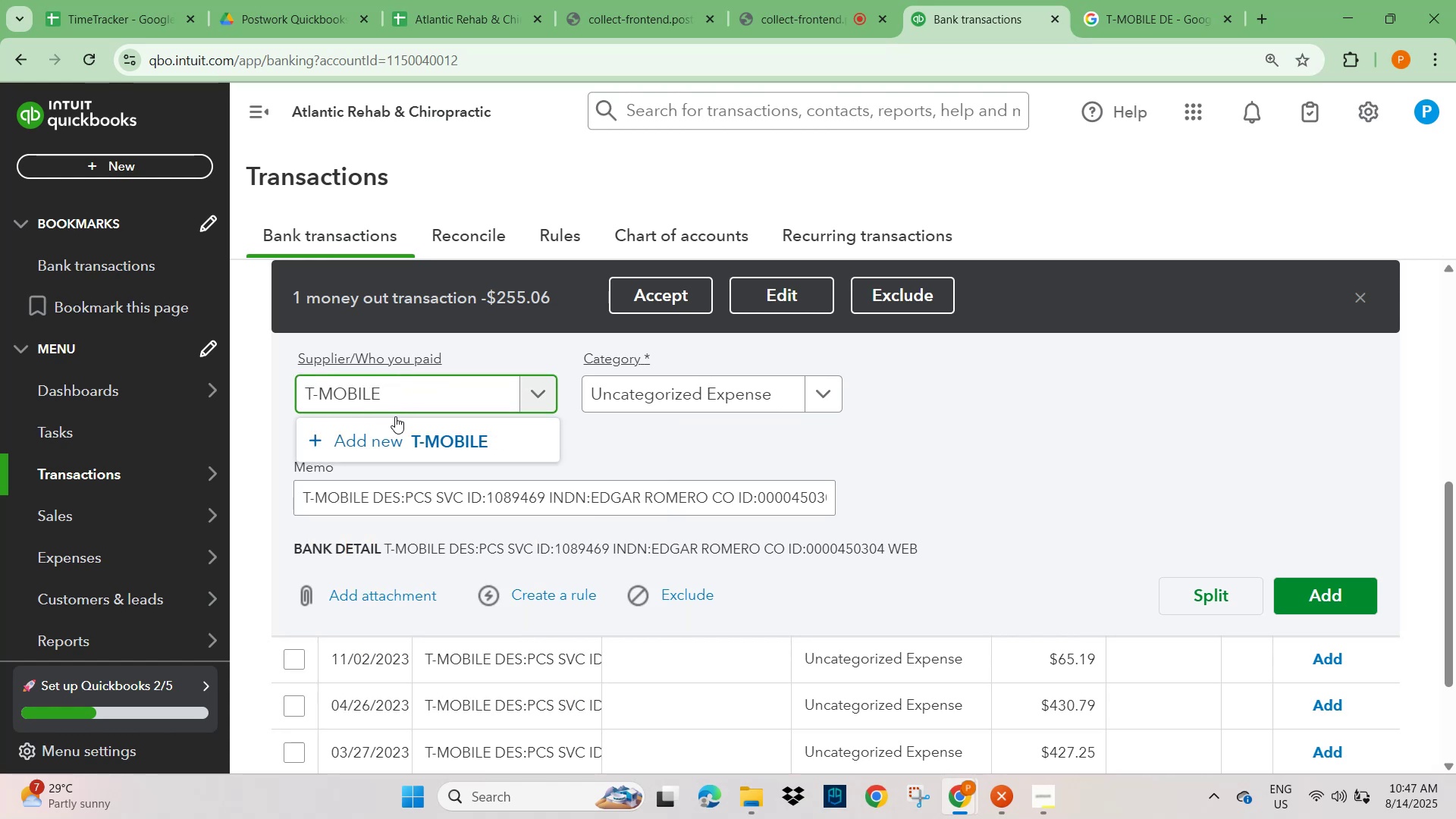 
key(Backspace)
 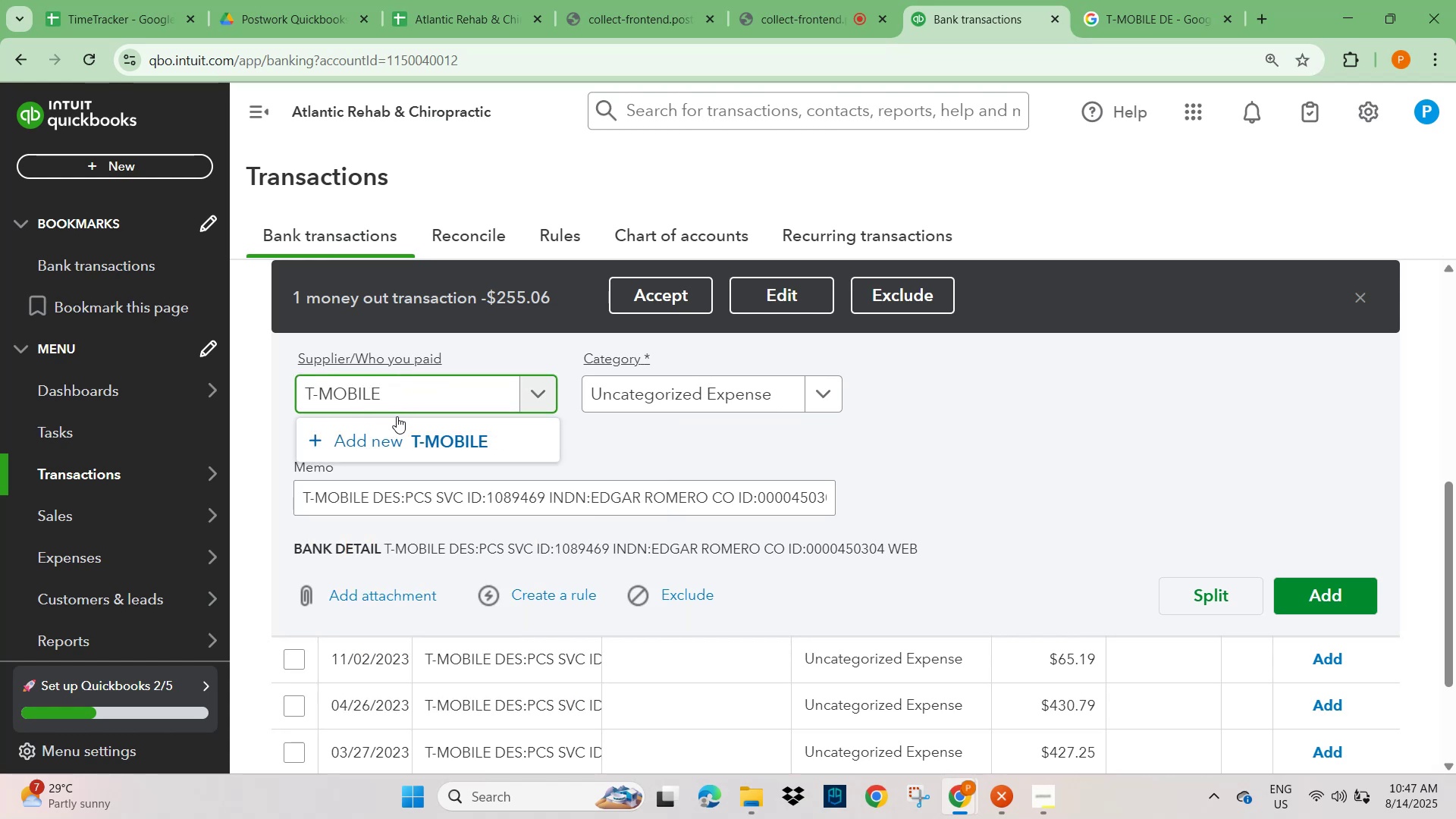 
left_click([498, 446])
 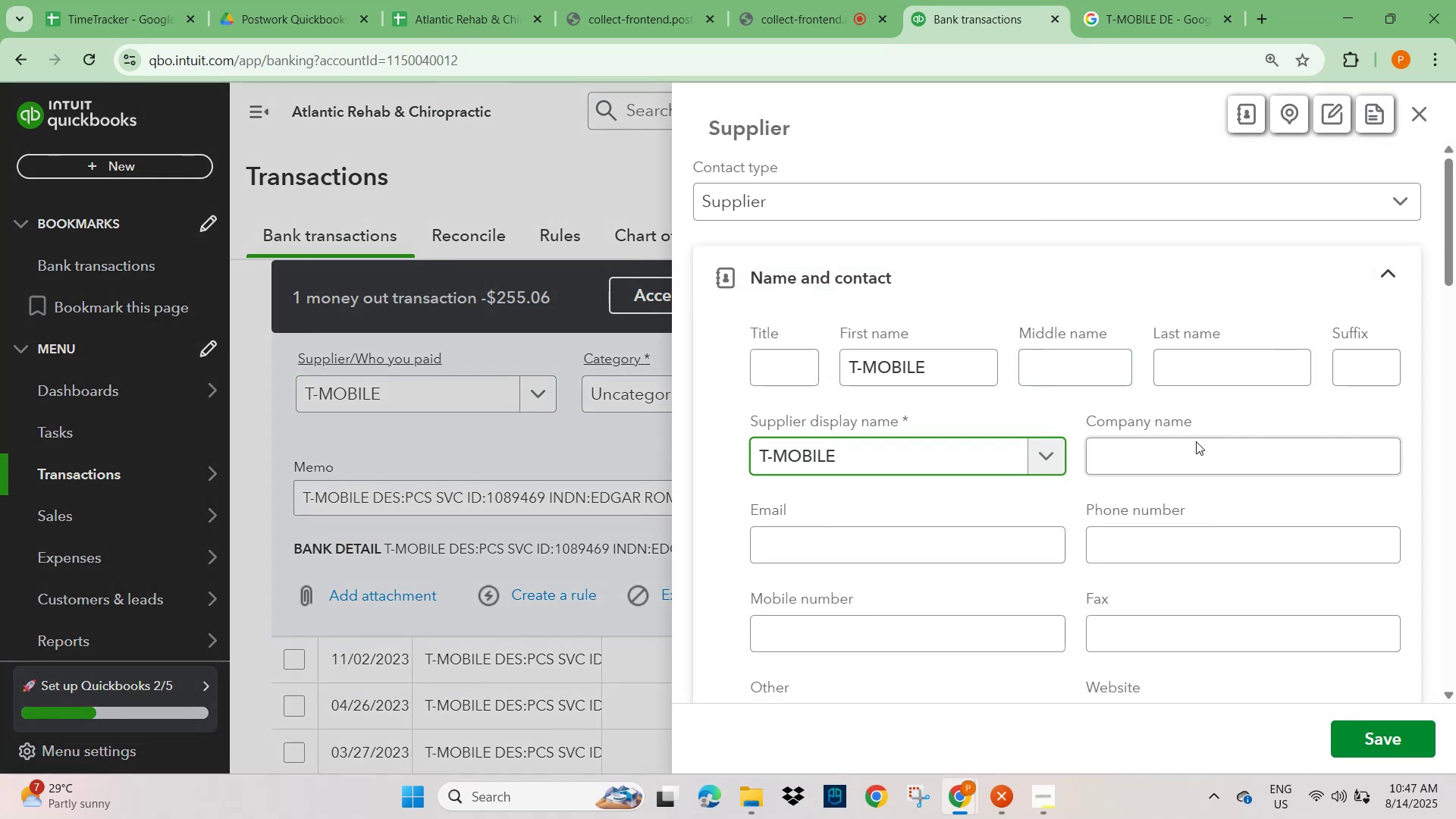 
left_click_drag(start_coordinate=[1384, 733], to_coordinate=[1380, 732])
 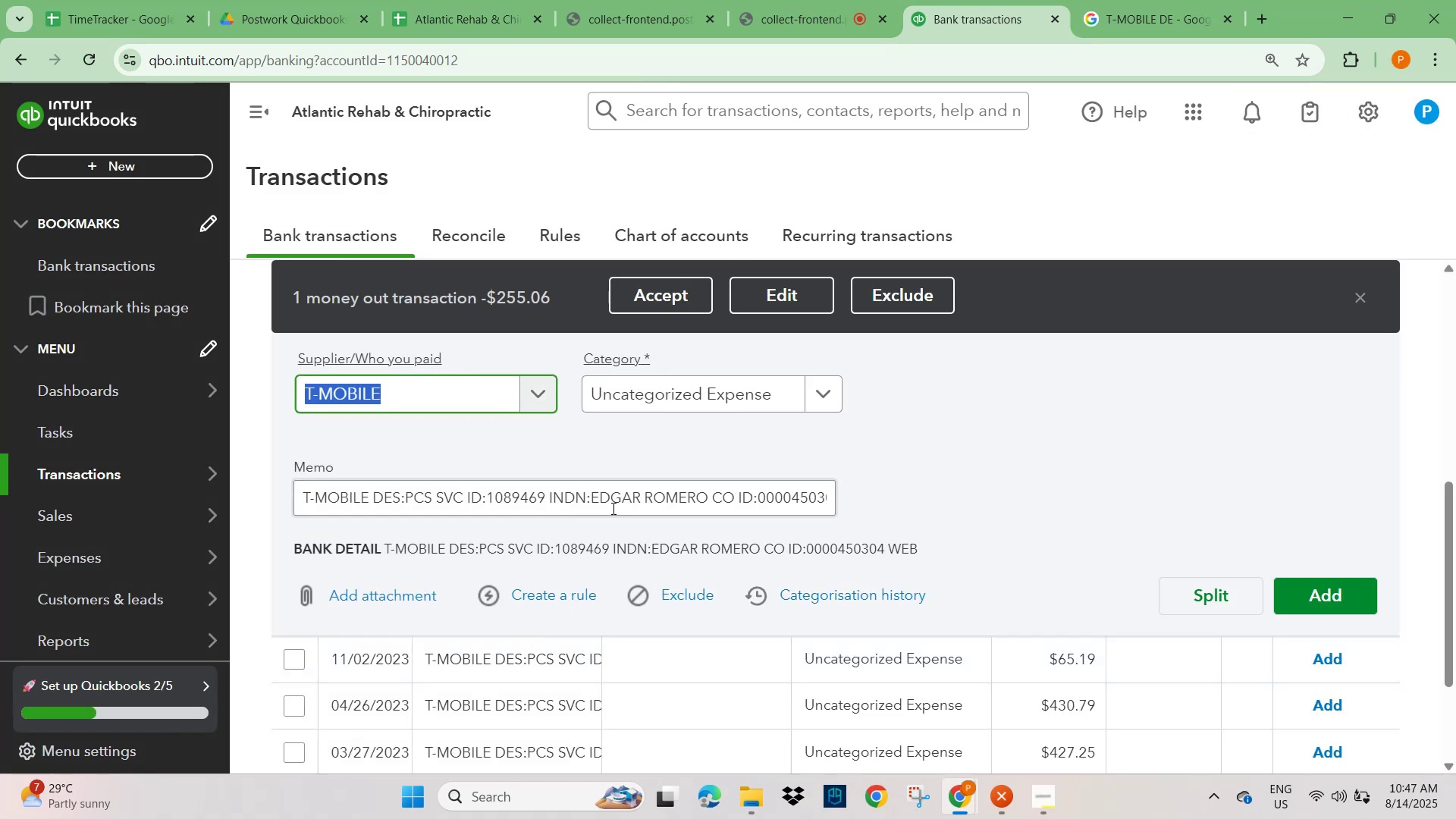 
left_click([550, 605])
 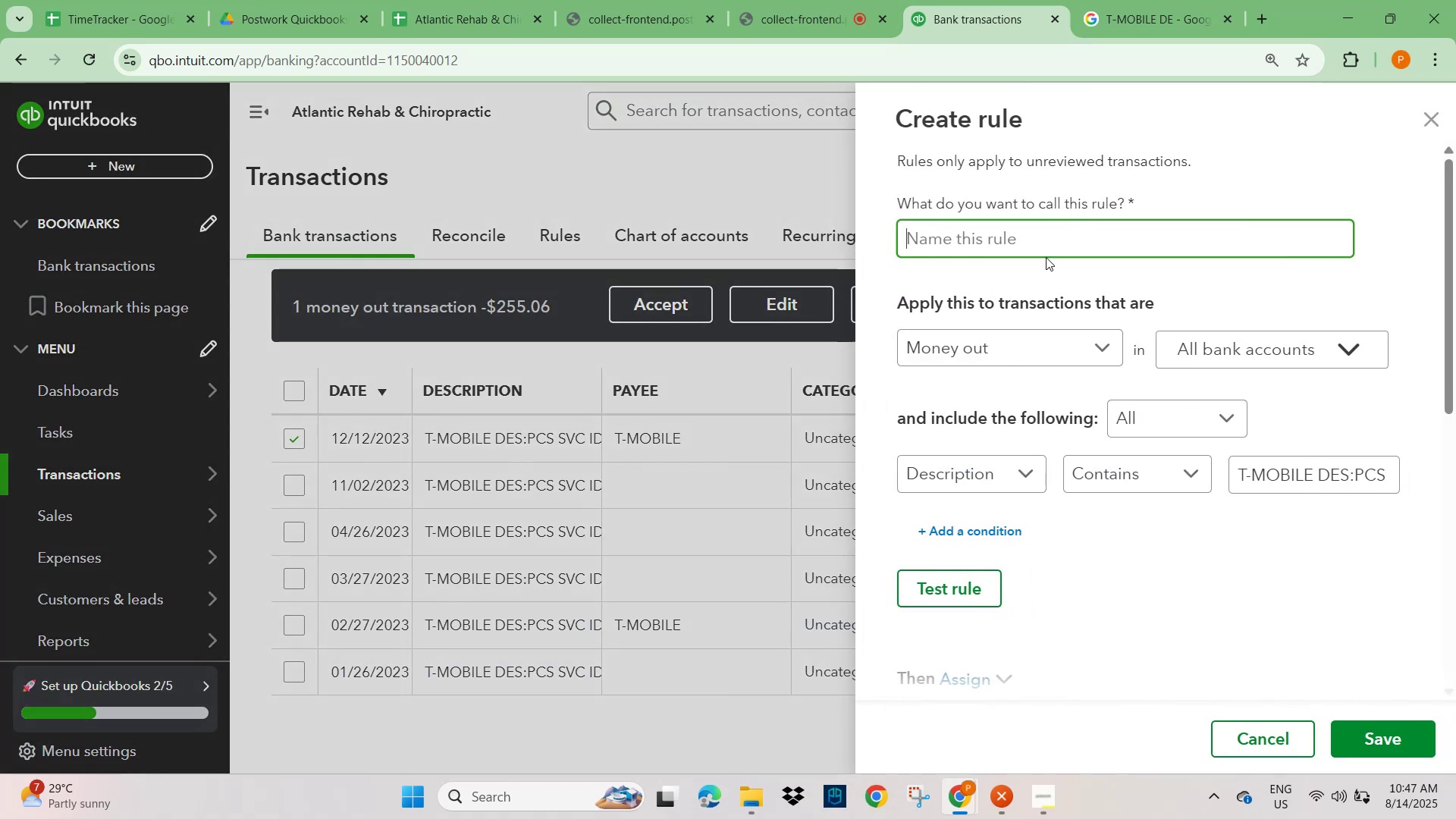 
left_click([1033, 240])
 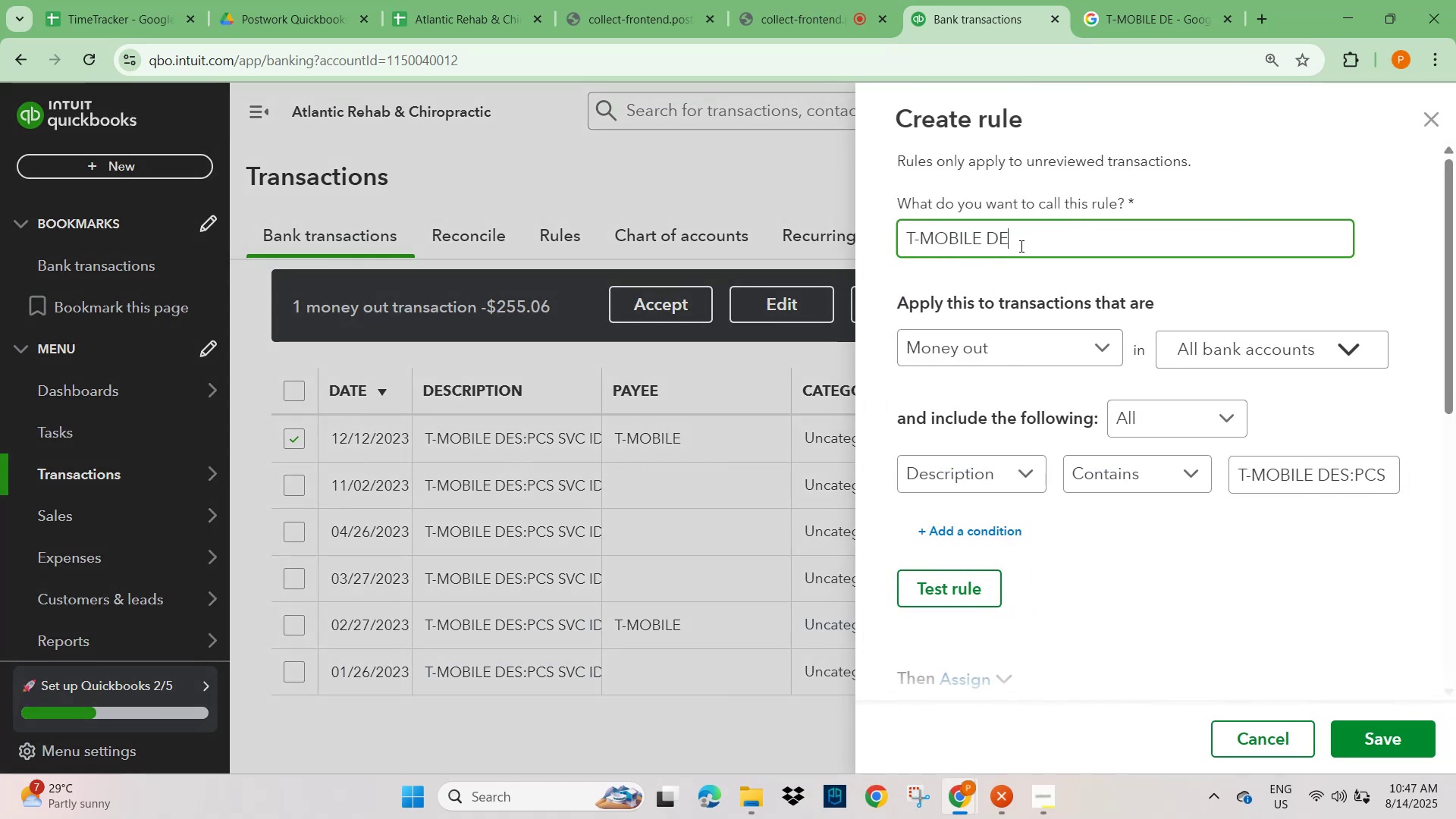 
key(Control+V)
 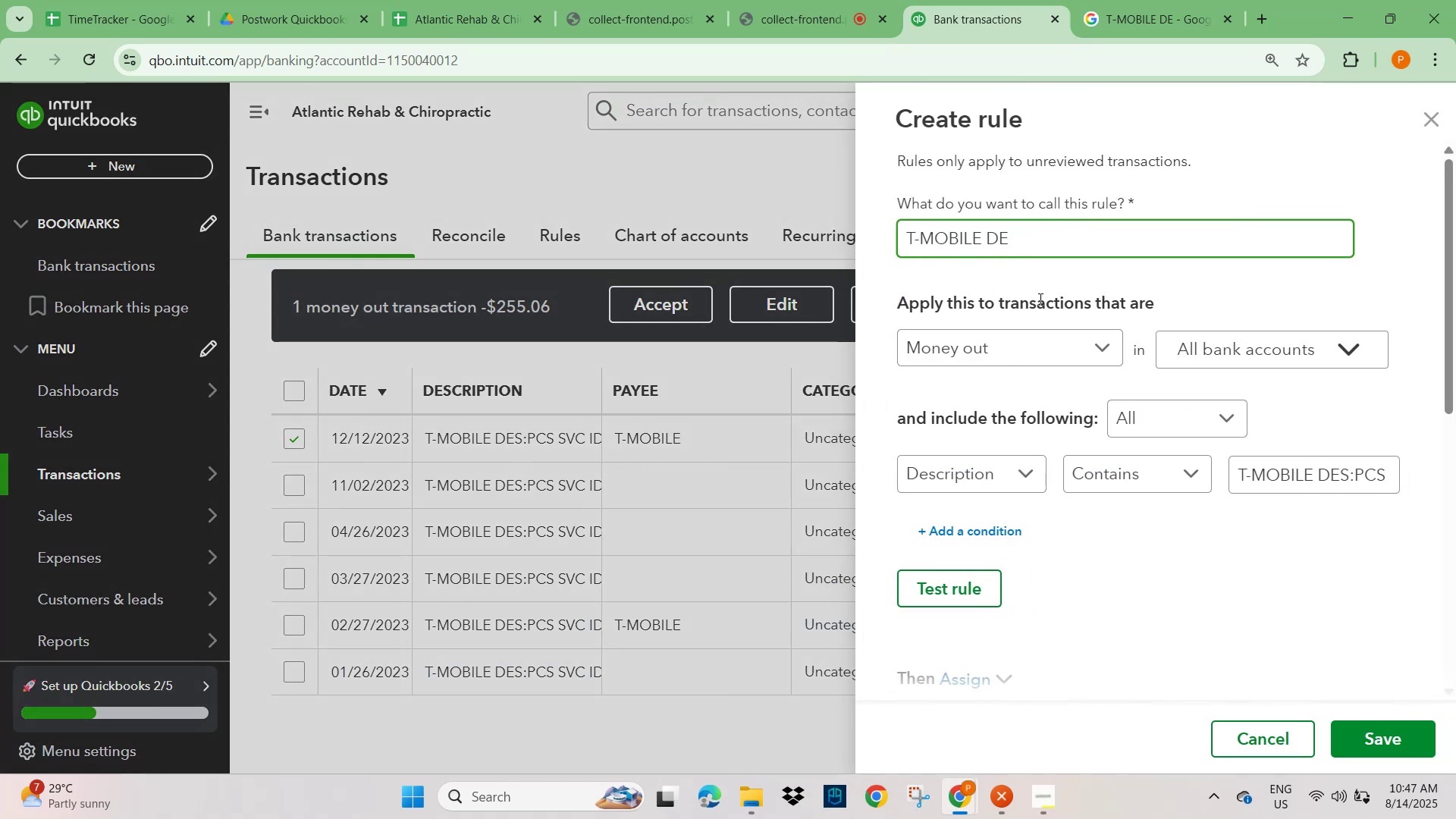 
key(Backspace)
 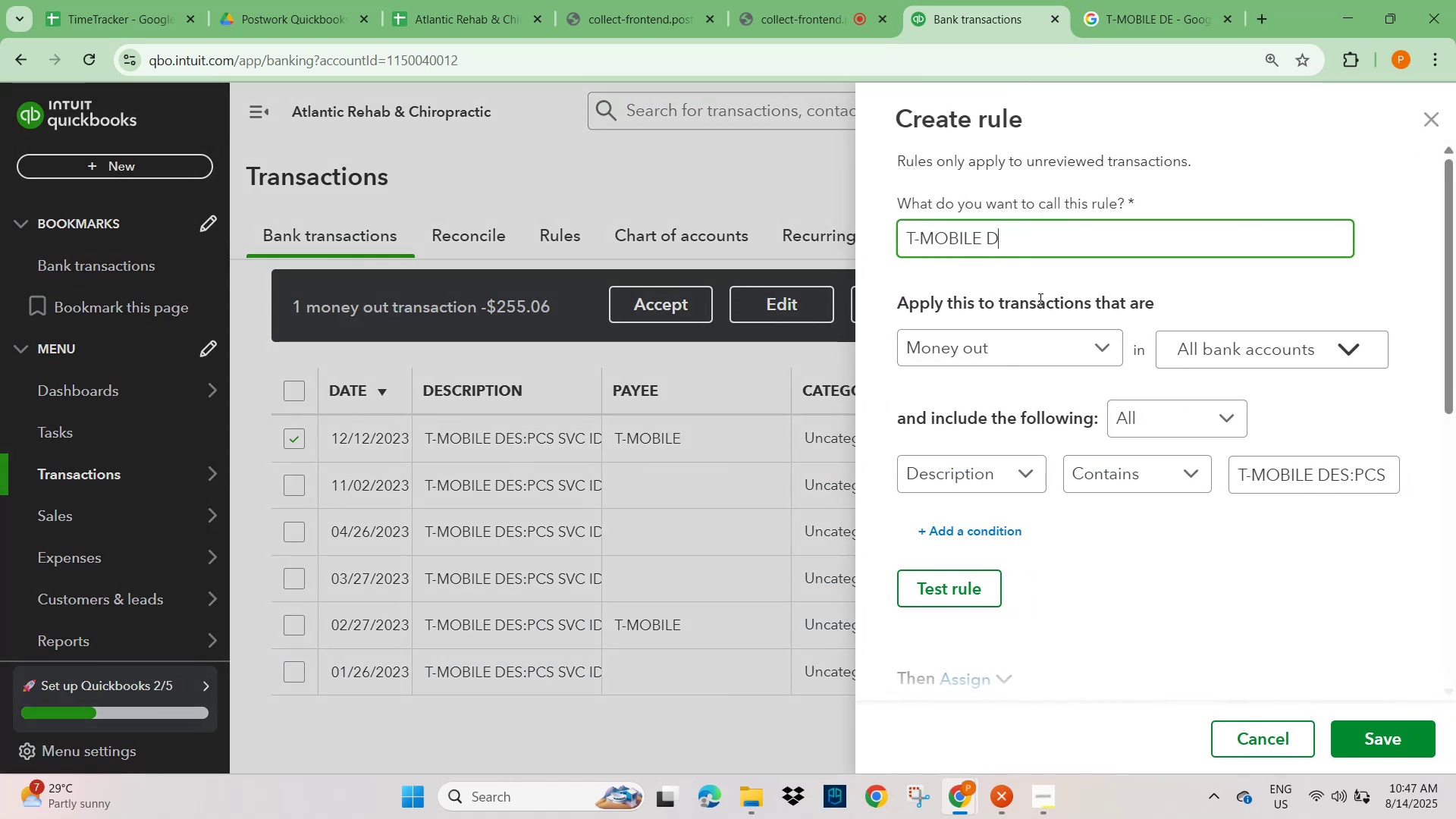 
key(Backspace)
 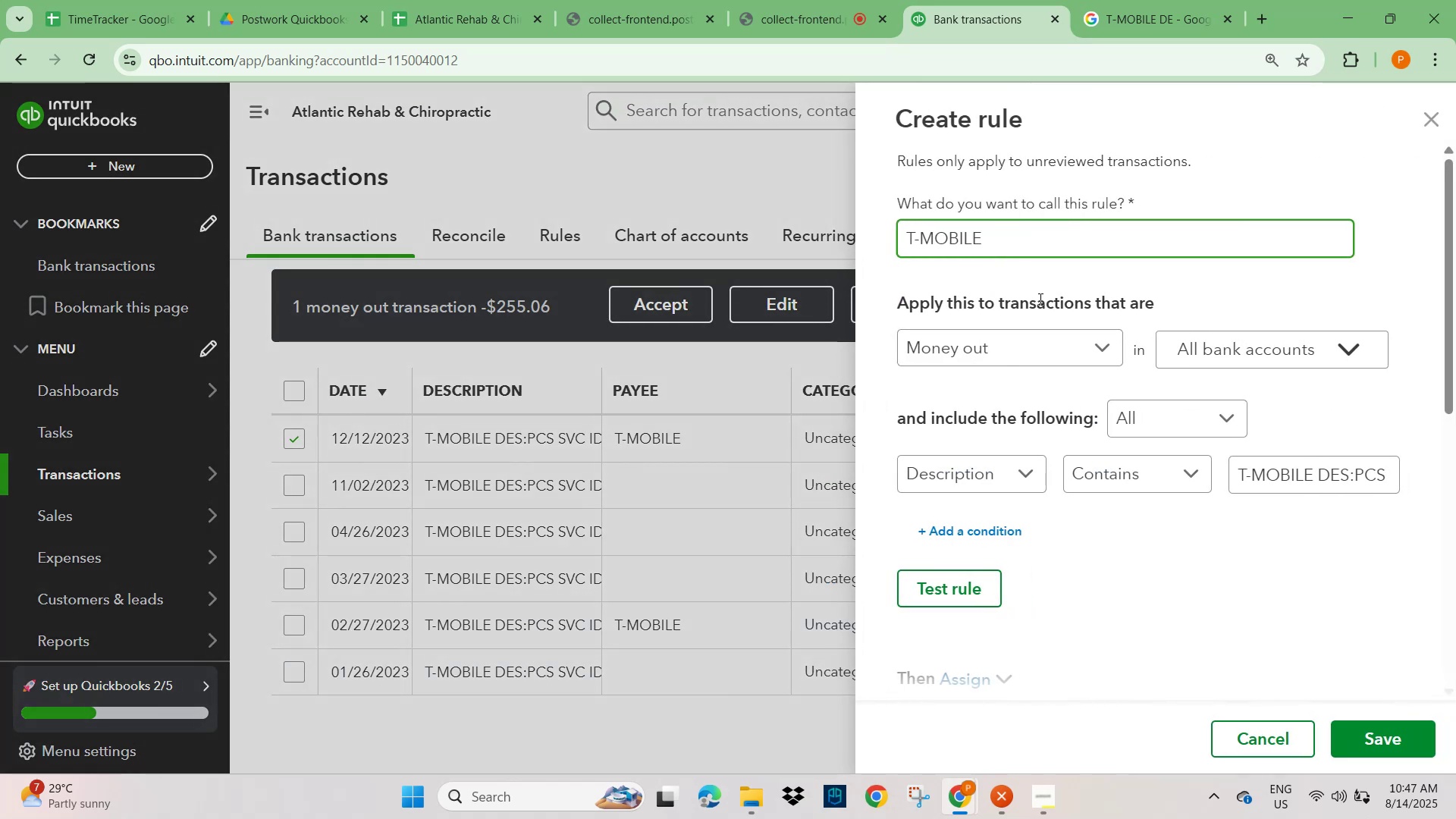 
key(Backspace)
 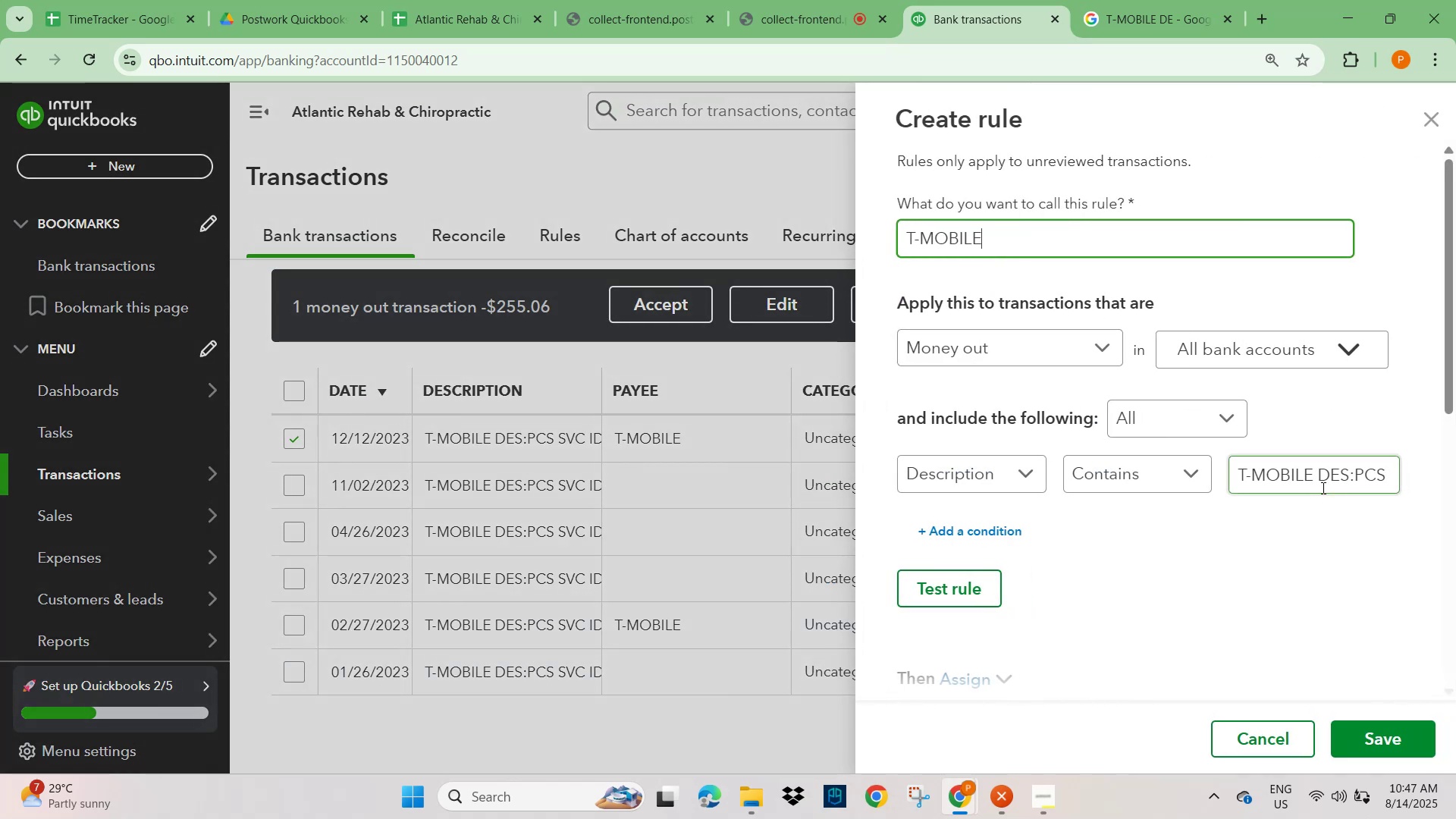 
left_click_drag(start_coordinate=[1316, 479], to_coordinate=[1431, 475])
 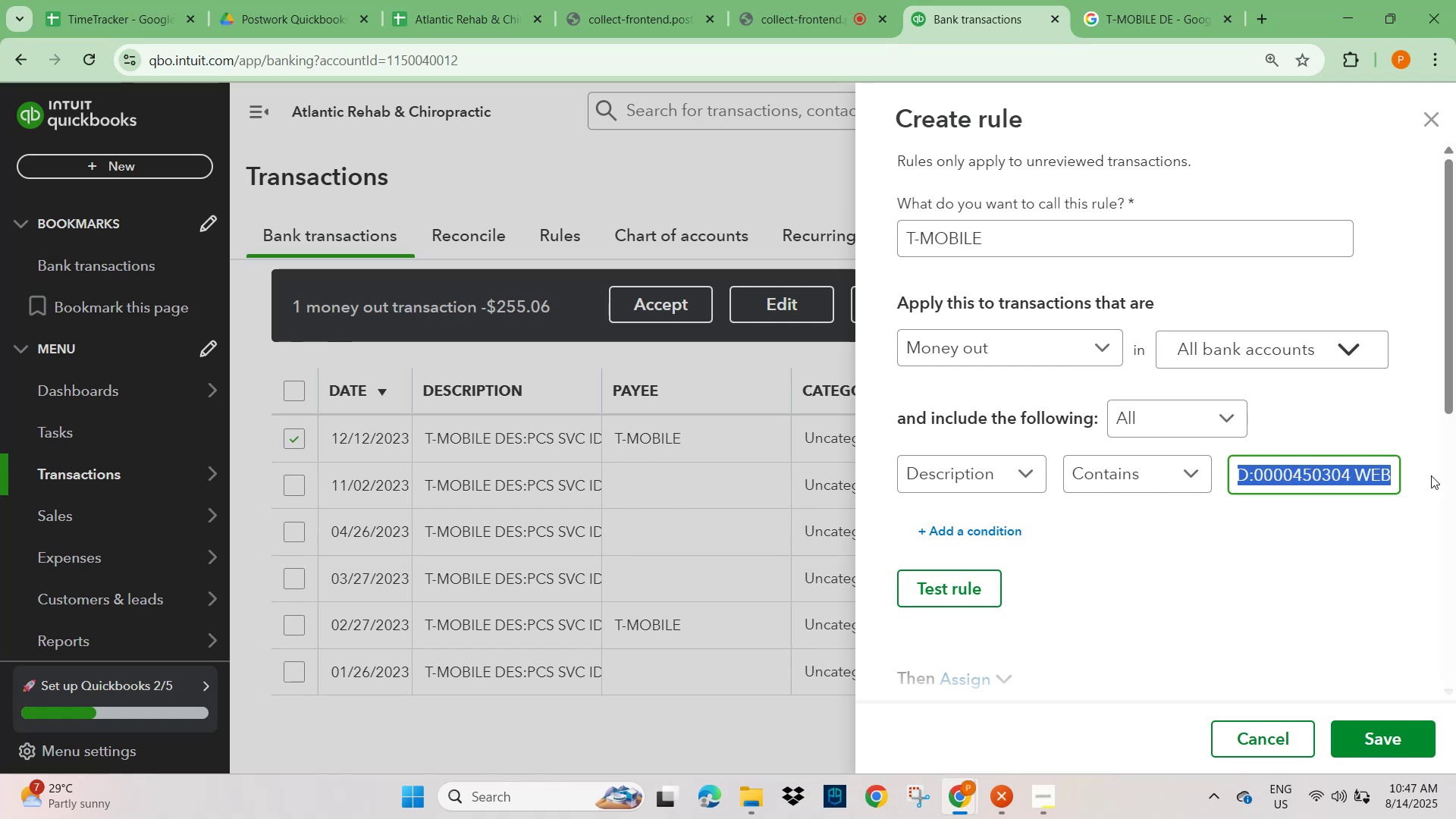 
key(Backspace)
 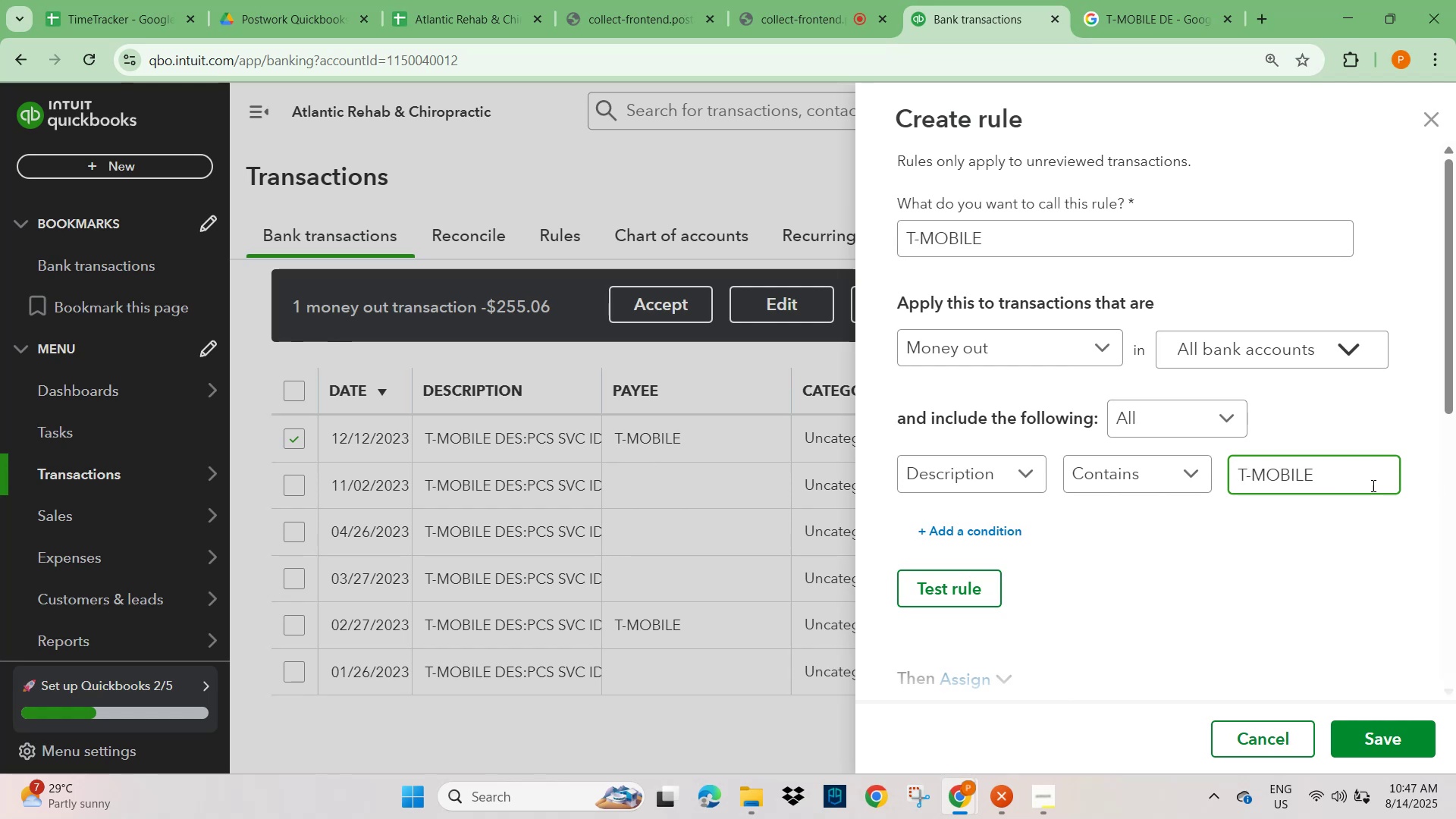 
left_click([1277, 566])
 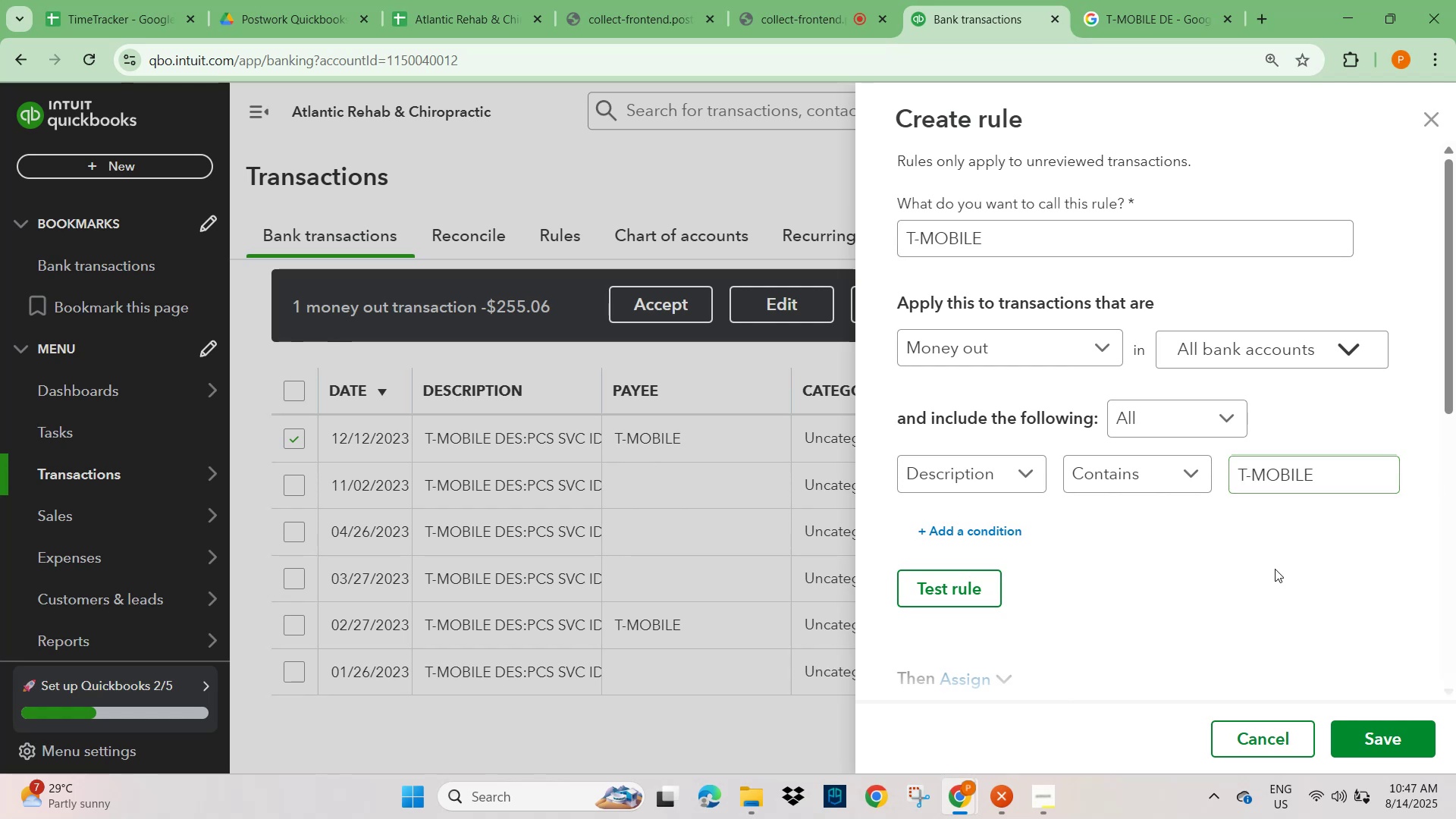 
scroll: coordinate [1241, 588], scroll_direction: down, amount: 2.0
 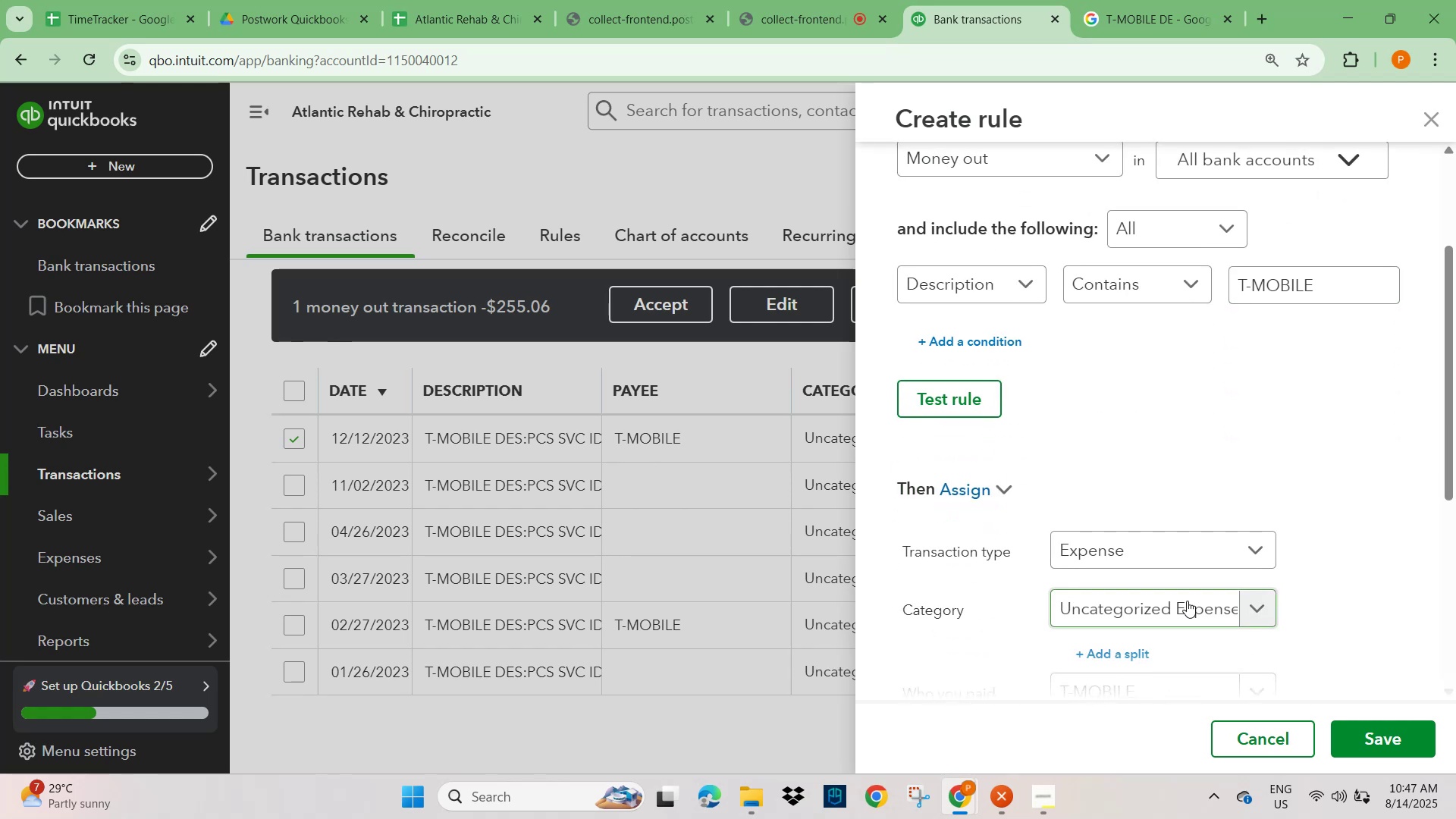 
left_click([1184, 607])
 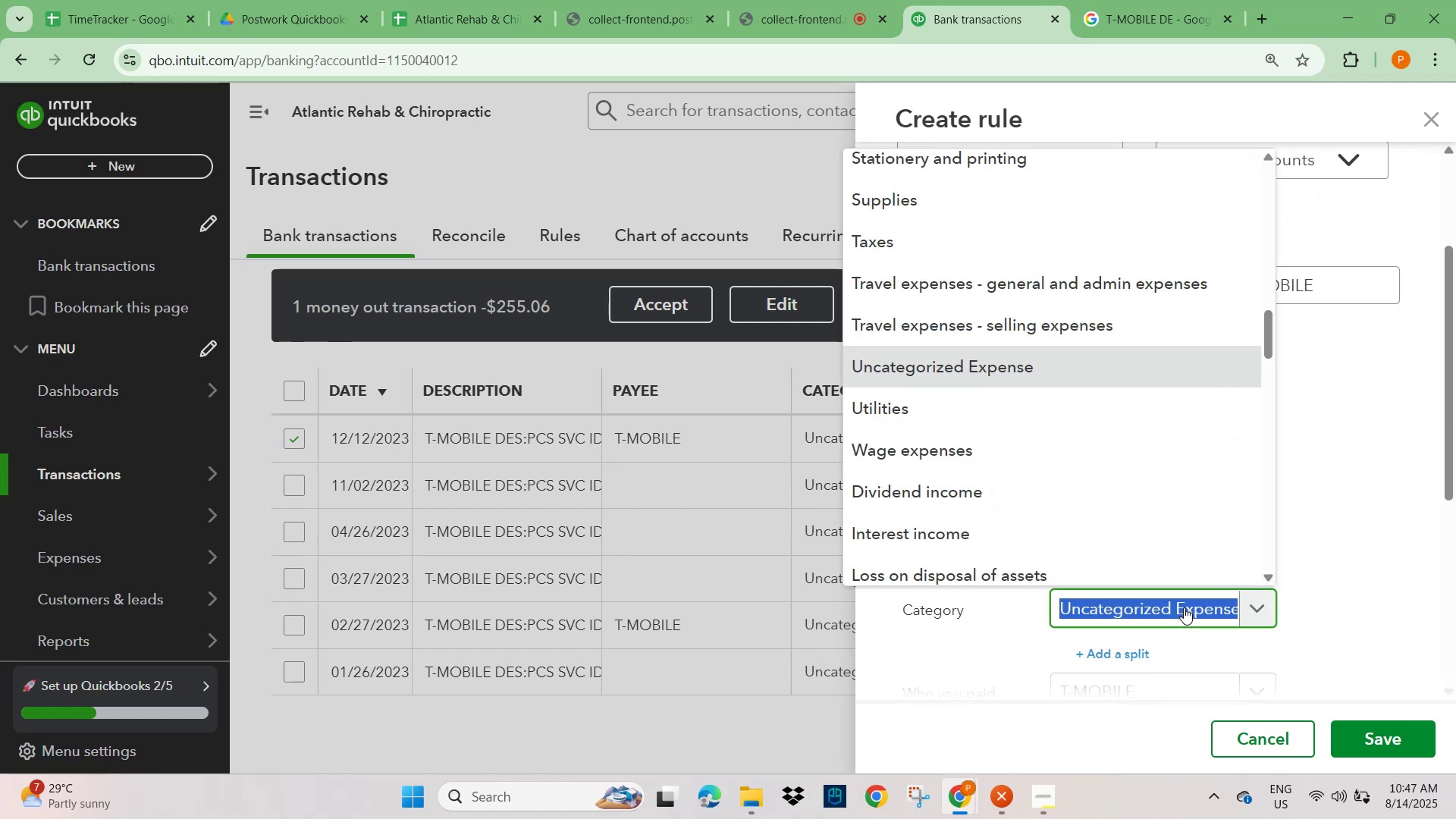 
type(dues)
 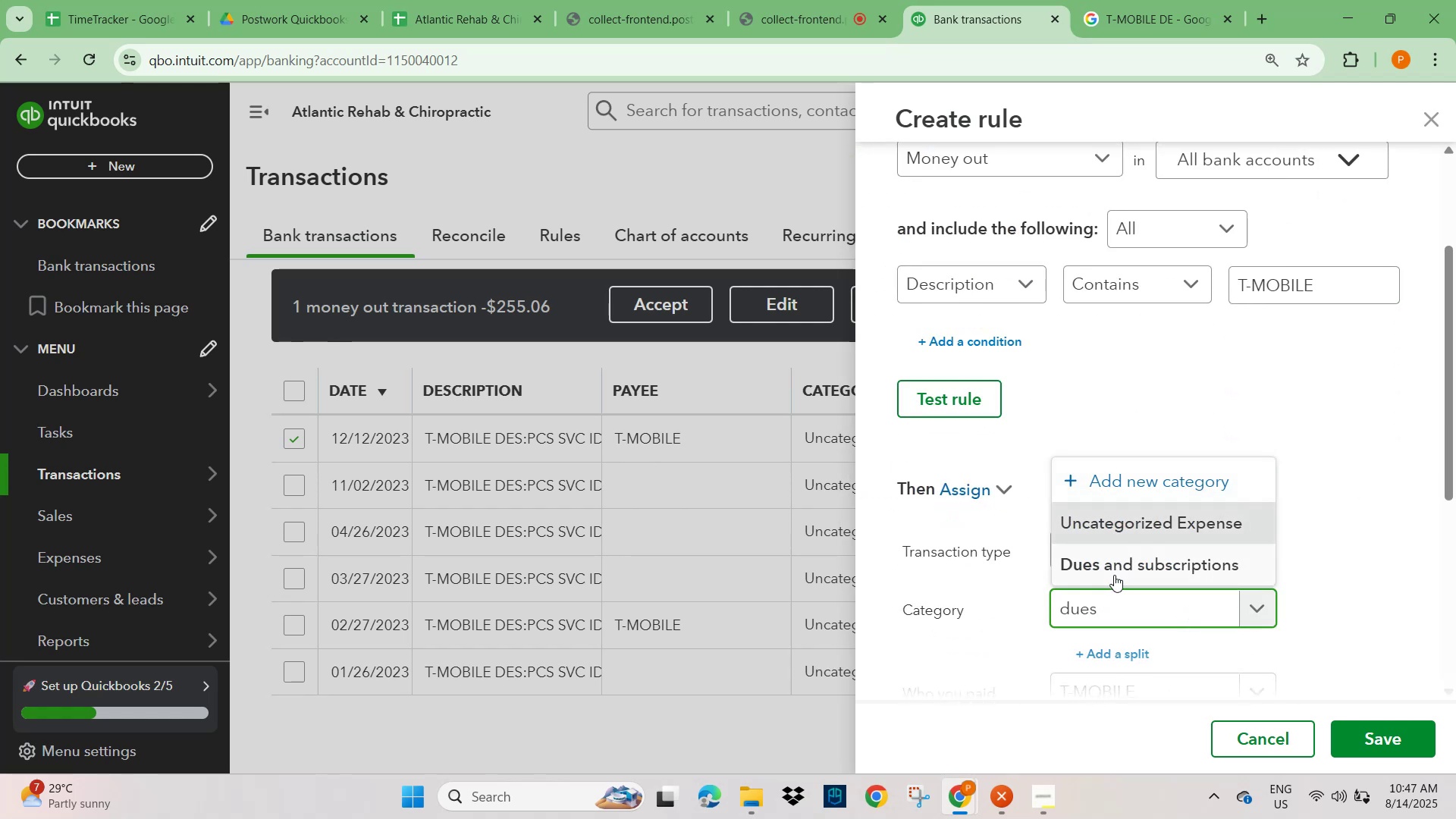 
double_click([1375, 575])
 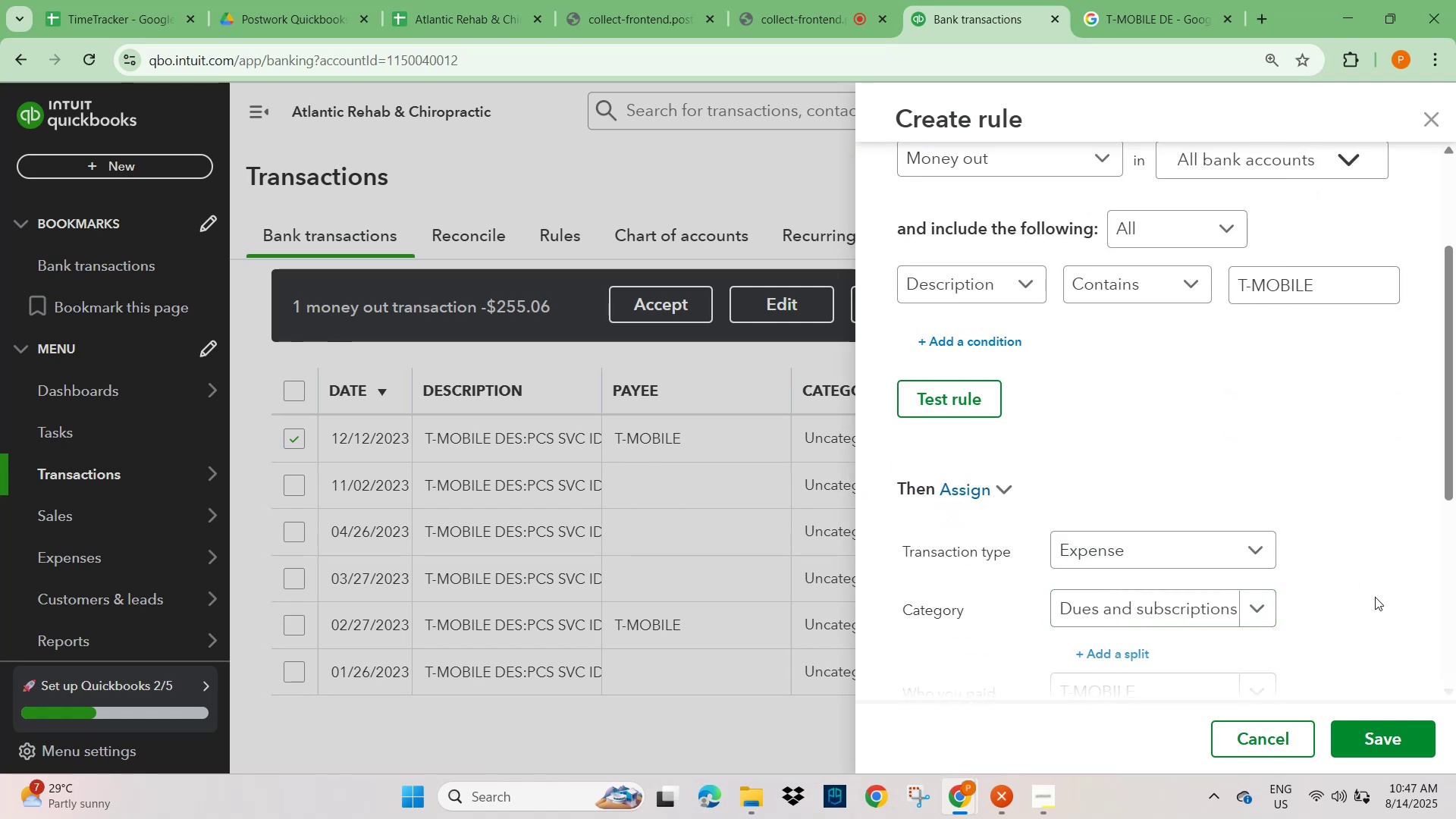 
scroll: coordinate [1351, 670], scroll_direction: down, amount: 2.0
 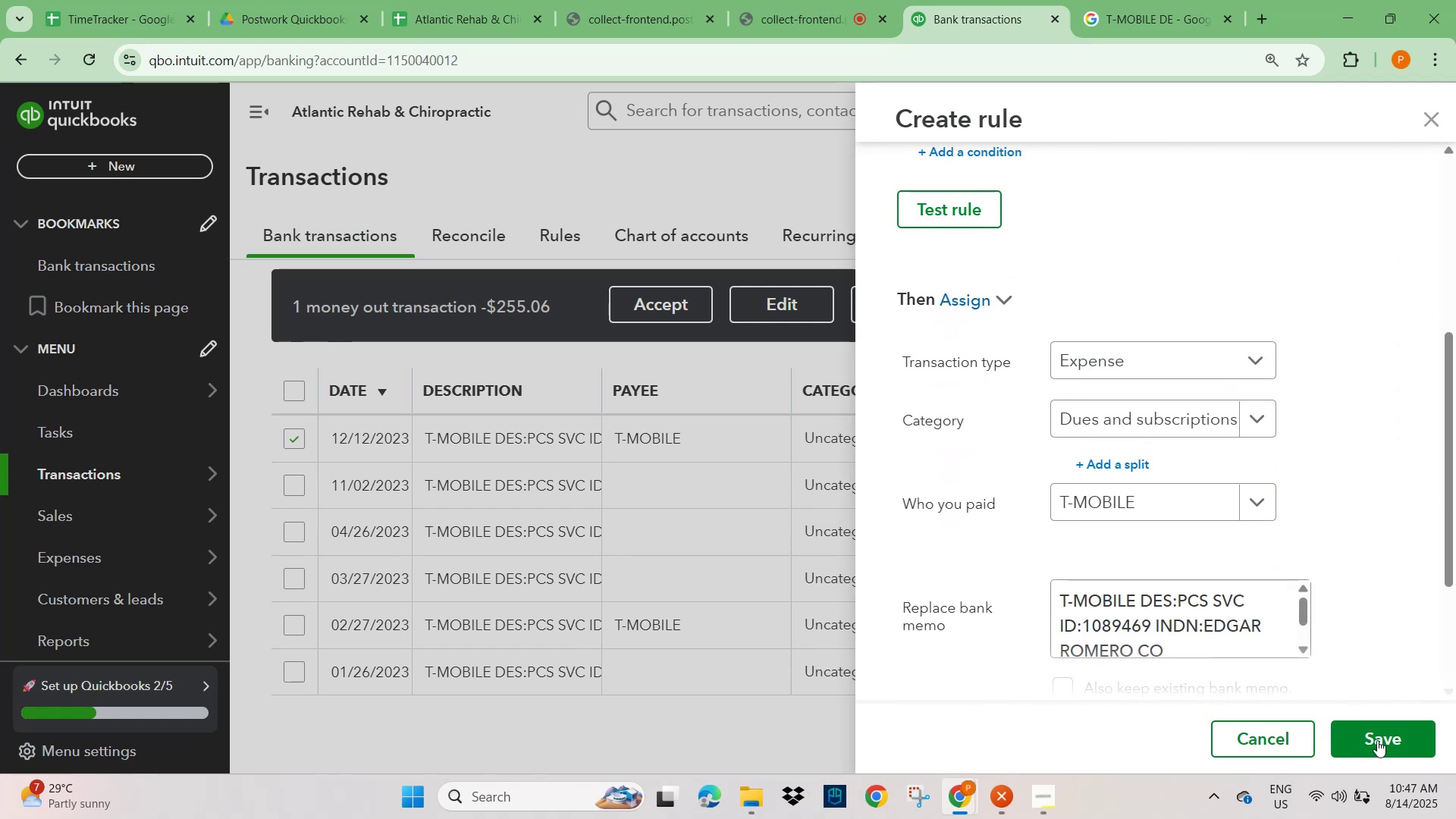 
left_click([1378, 742])
 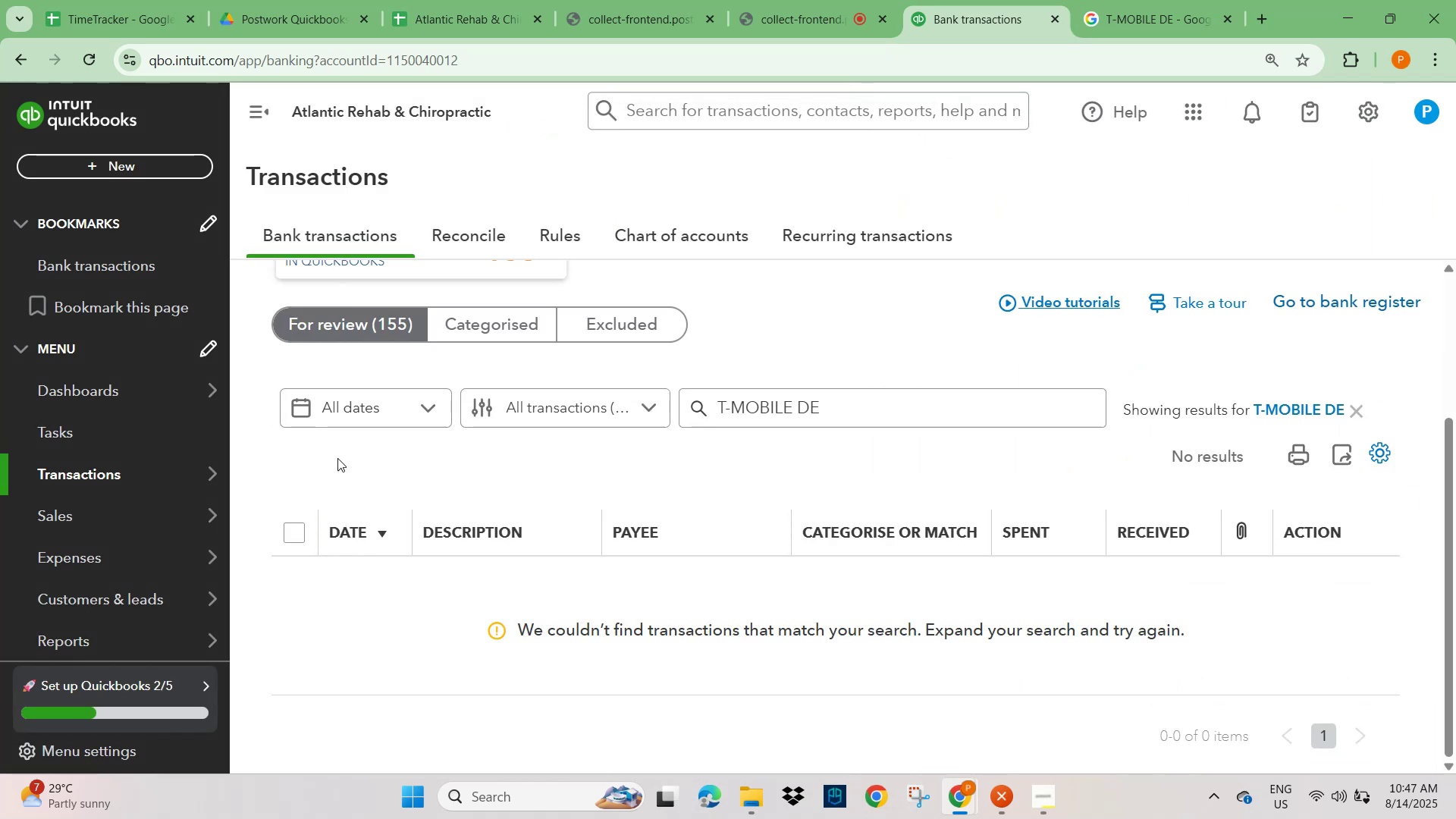 
left_click([393, 321])
 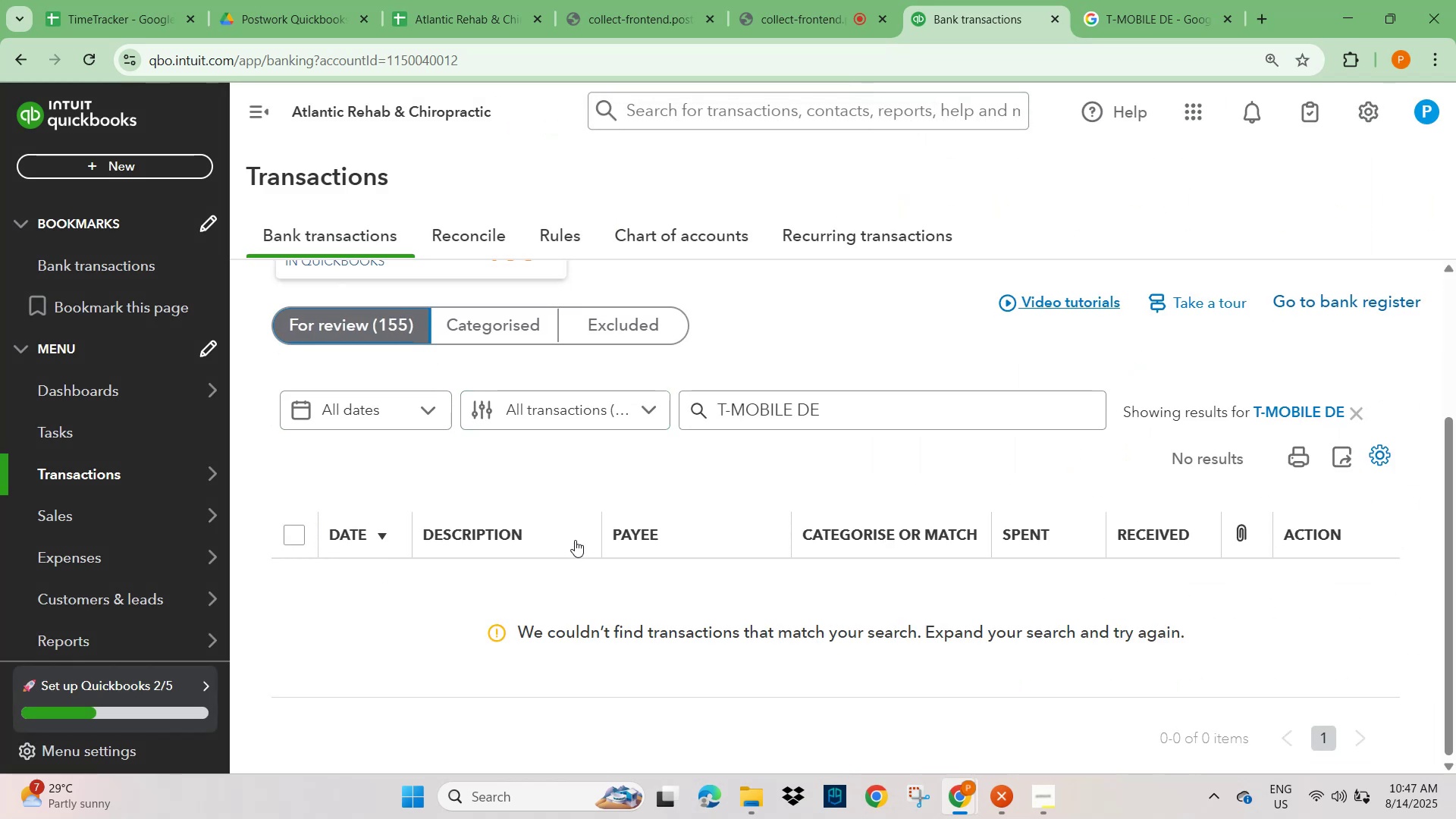 
left_click([1358, 415])
 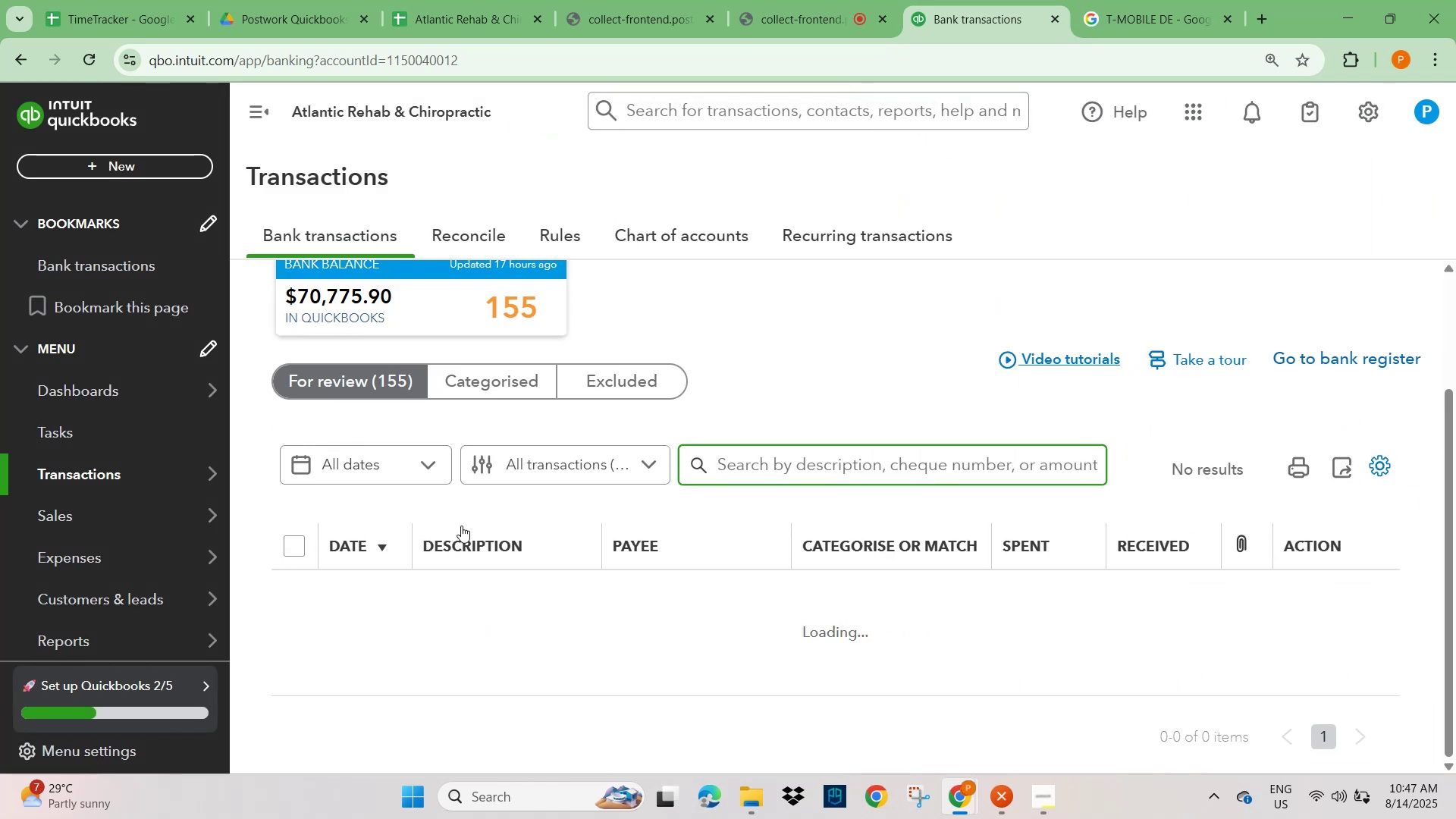 
scroll: coordinate [475, 553], scroll_direction: down, amount: 6.0
 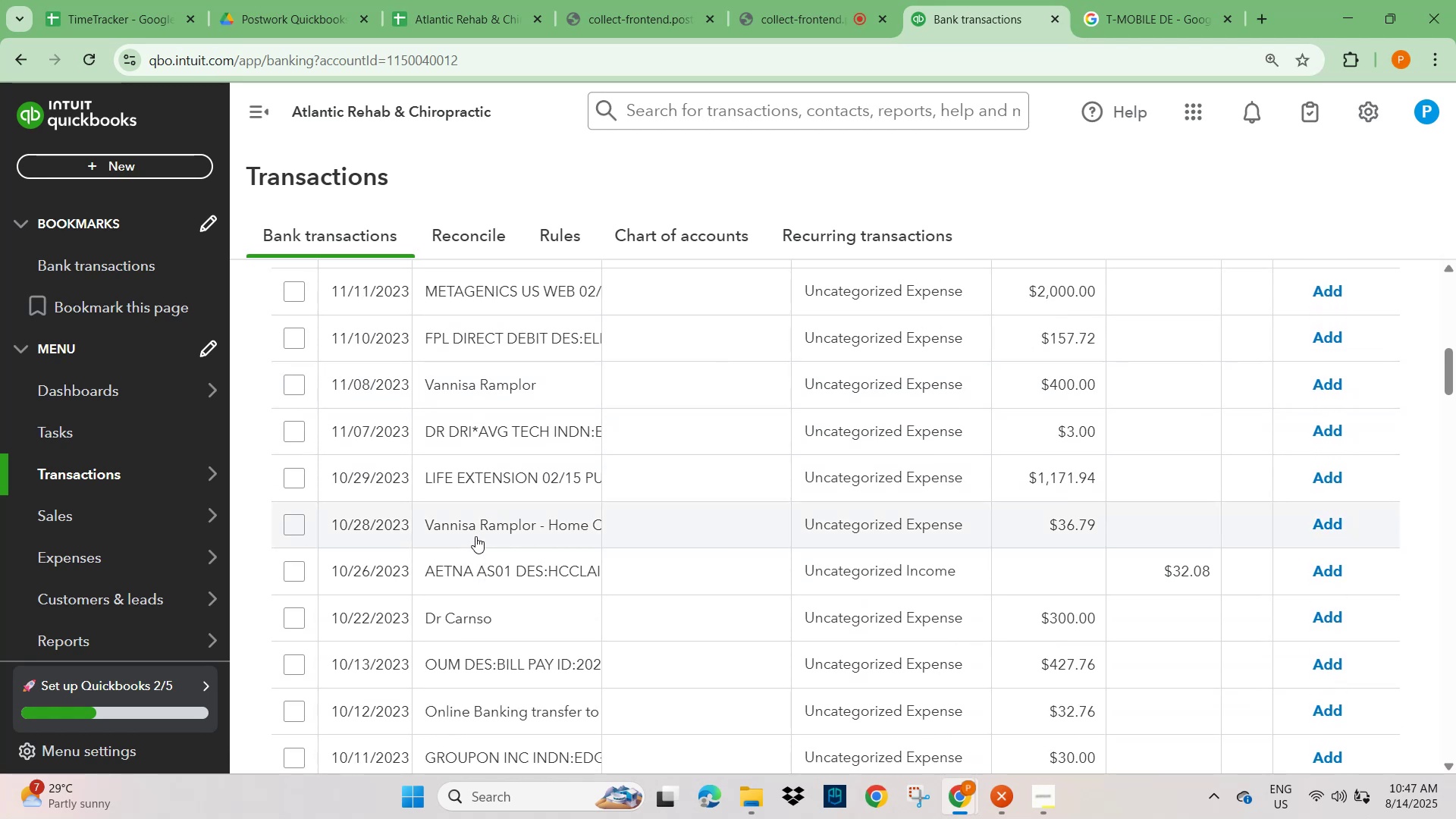 
left_click([475, 535])
 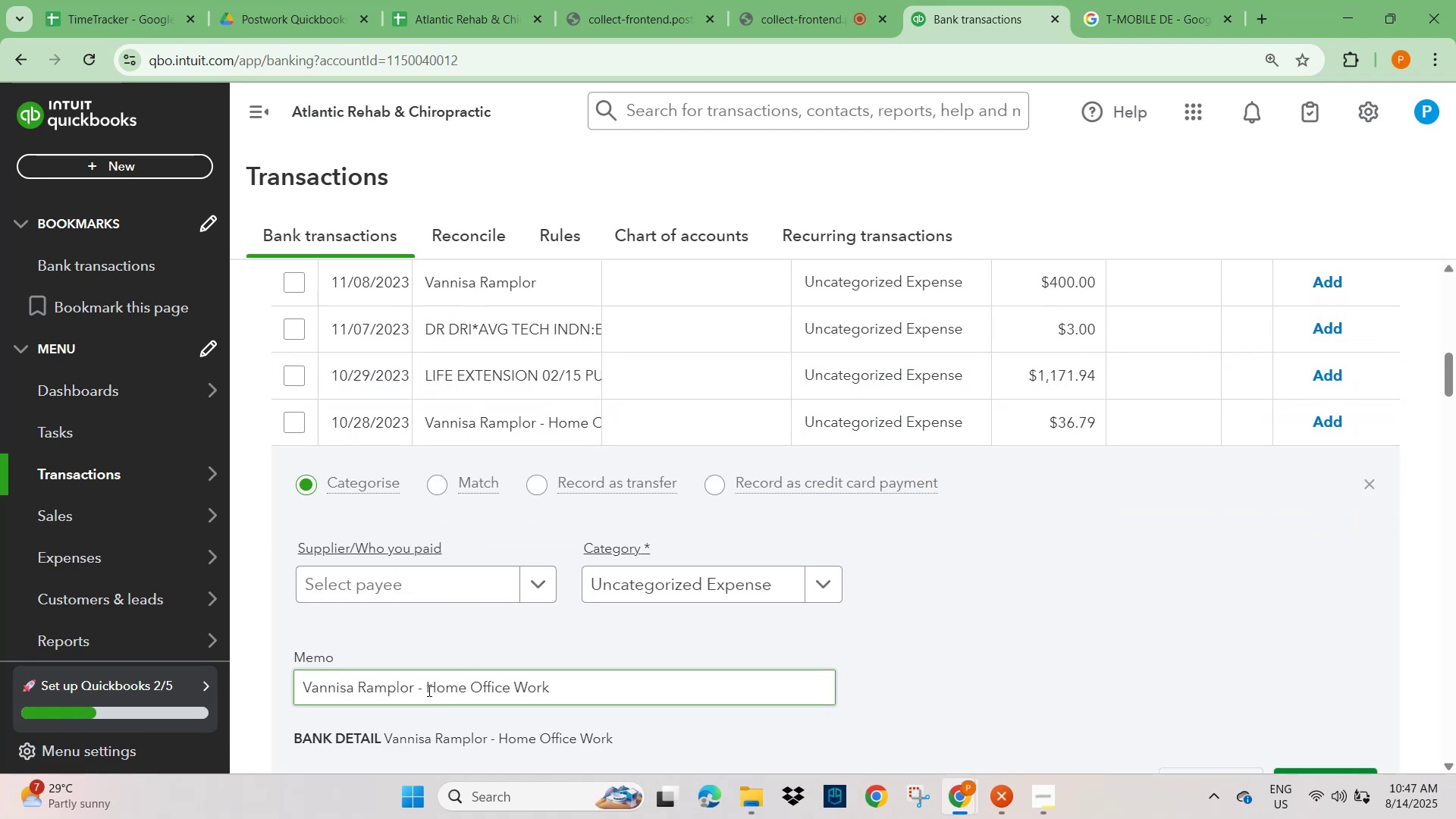 
left_click_drag(start_coordinate=[564, 686], to_coordinate=[221, 695])
 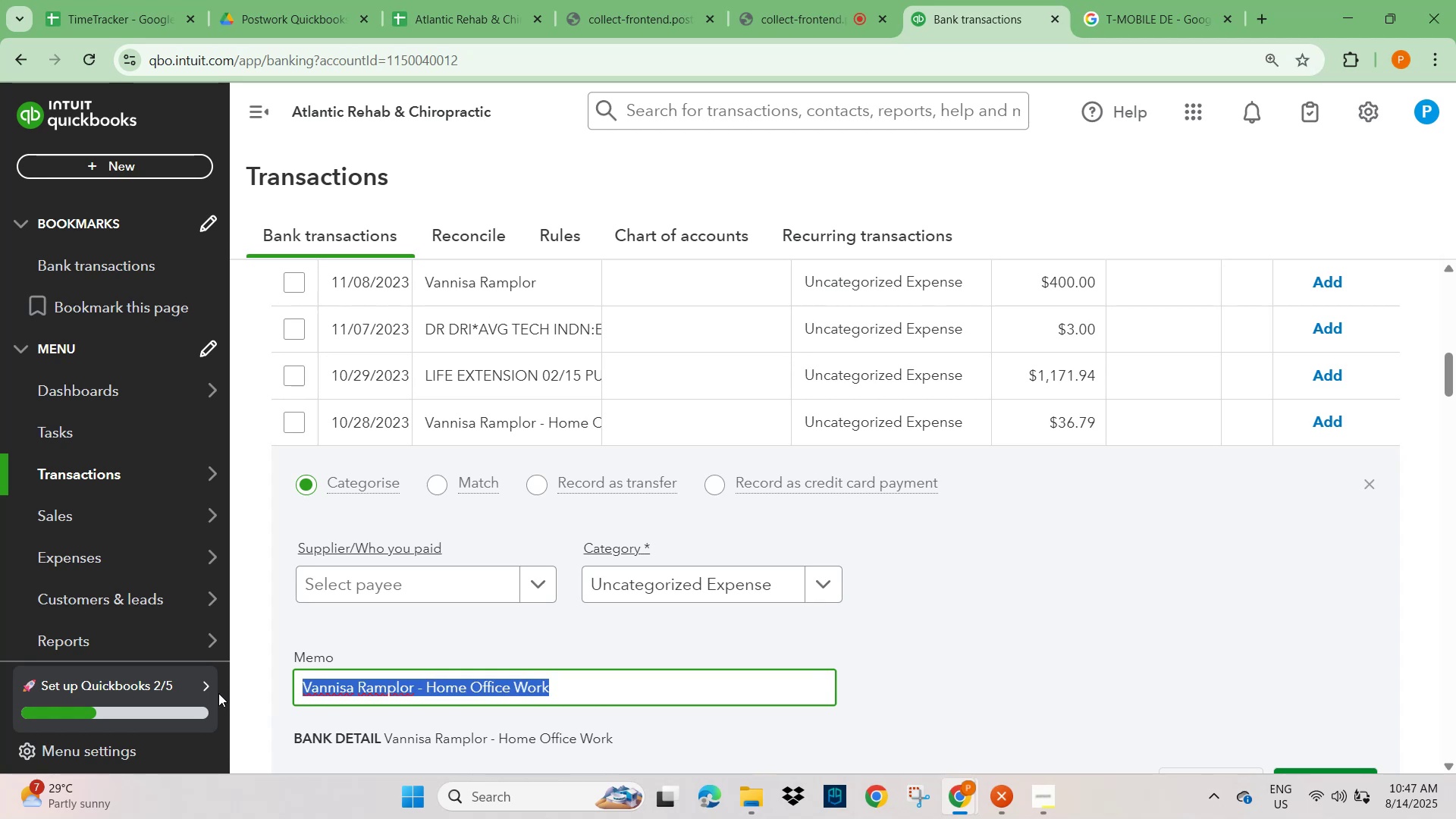 
key(Control+C)
 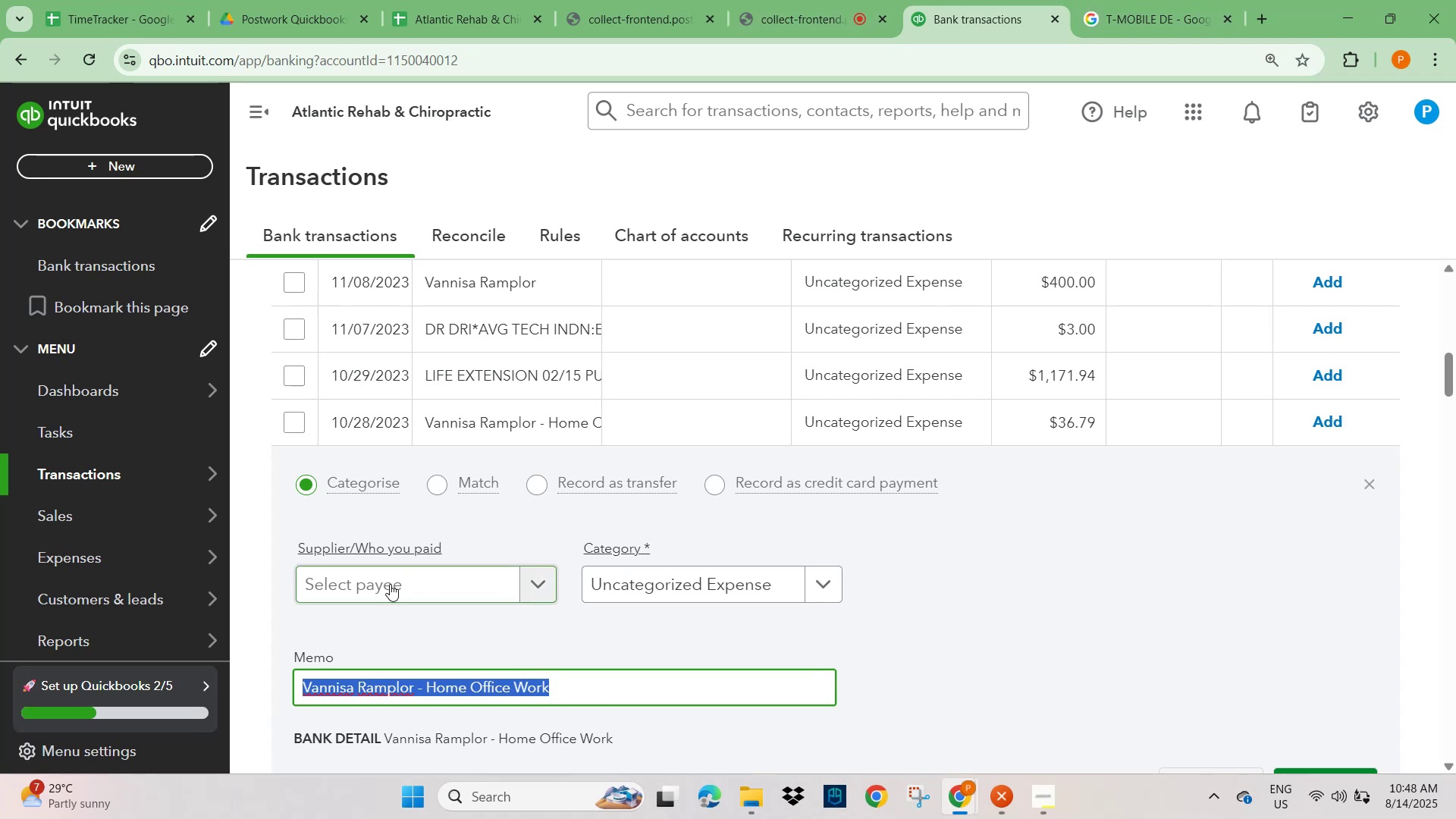 
wait(5.32)
 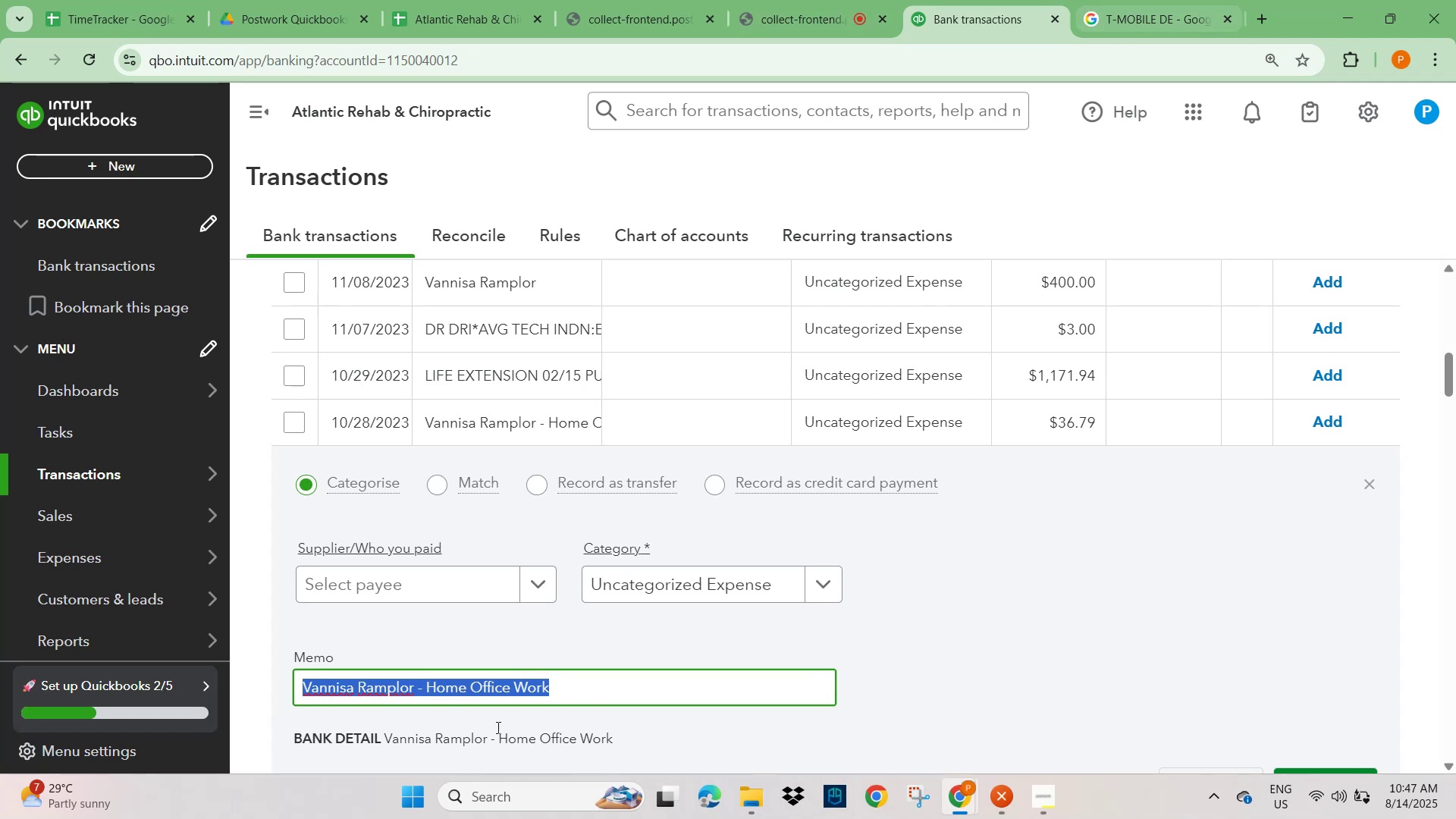 
scroll: coordinate [780, 426], scroll_direction: up, amount: 7.0
 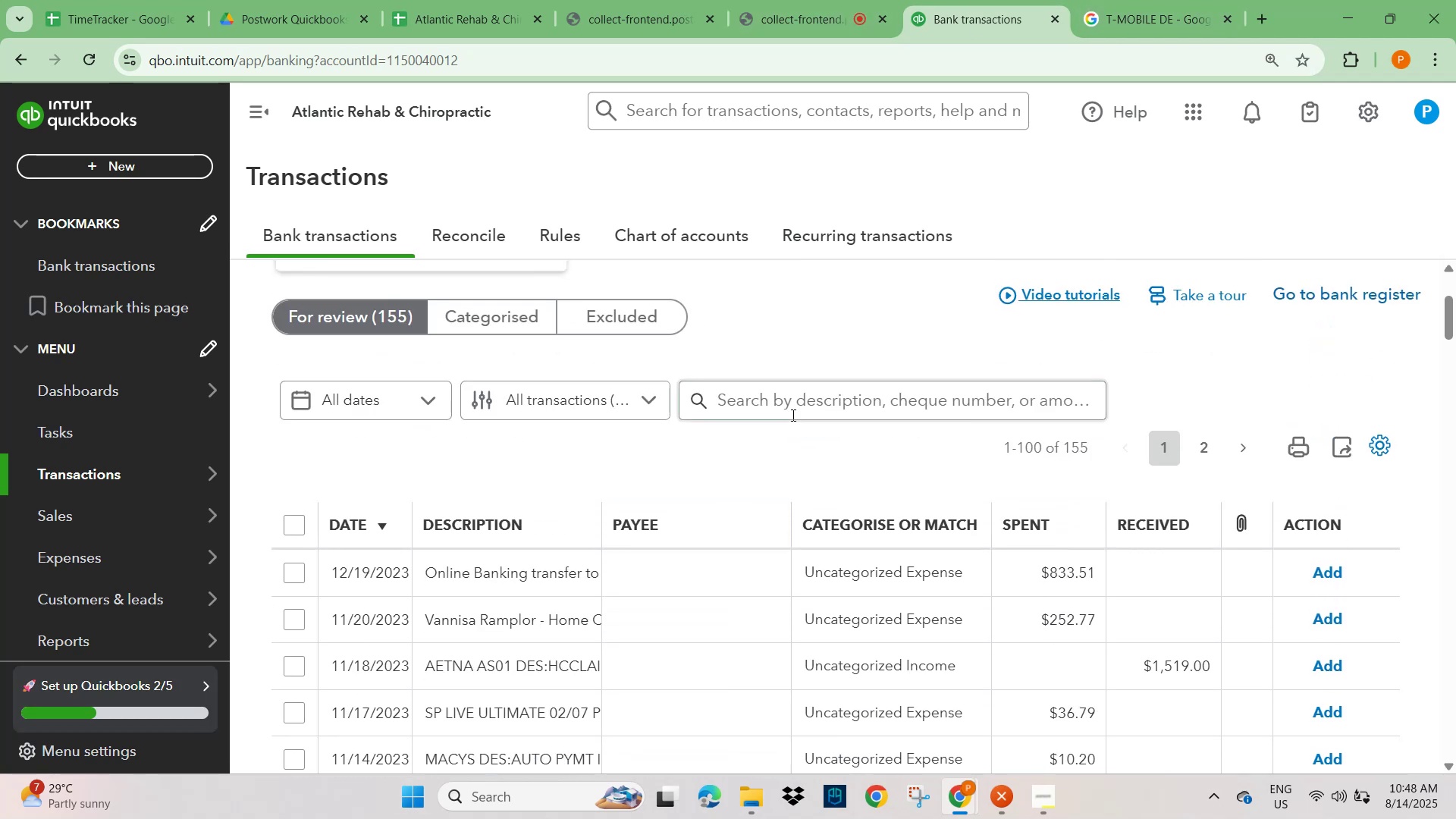 
left_click([792, 413])
 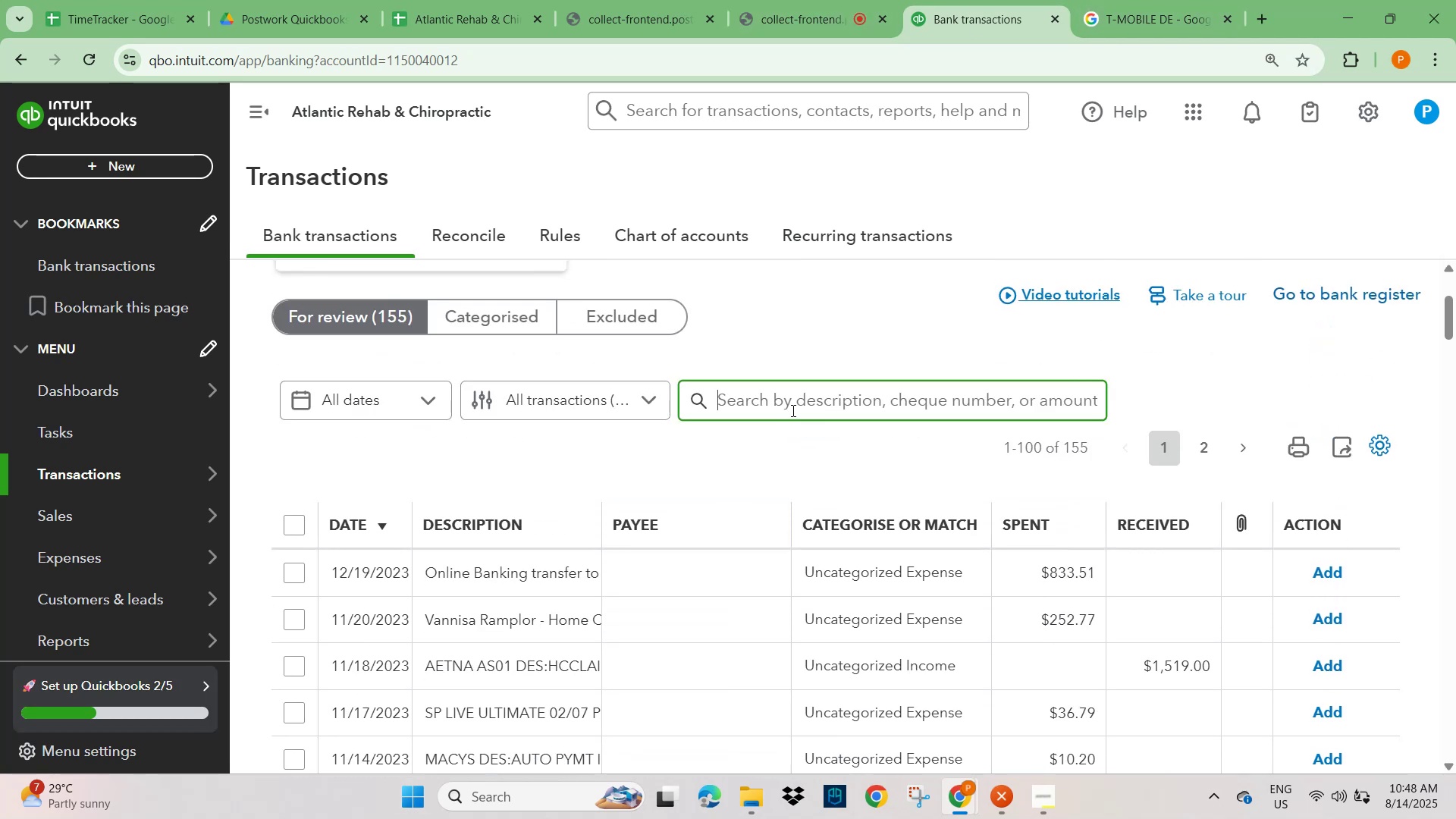 
key(Control+V)
 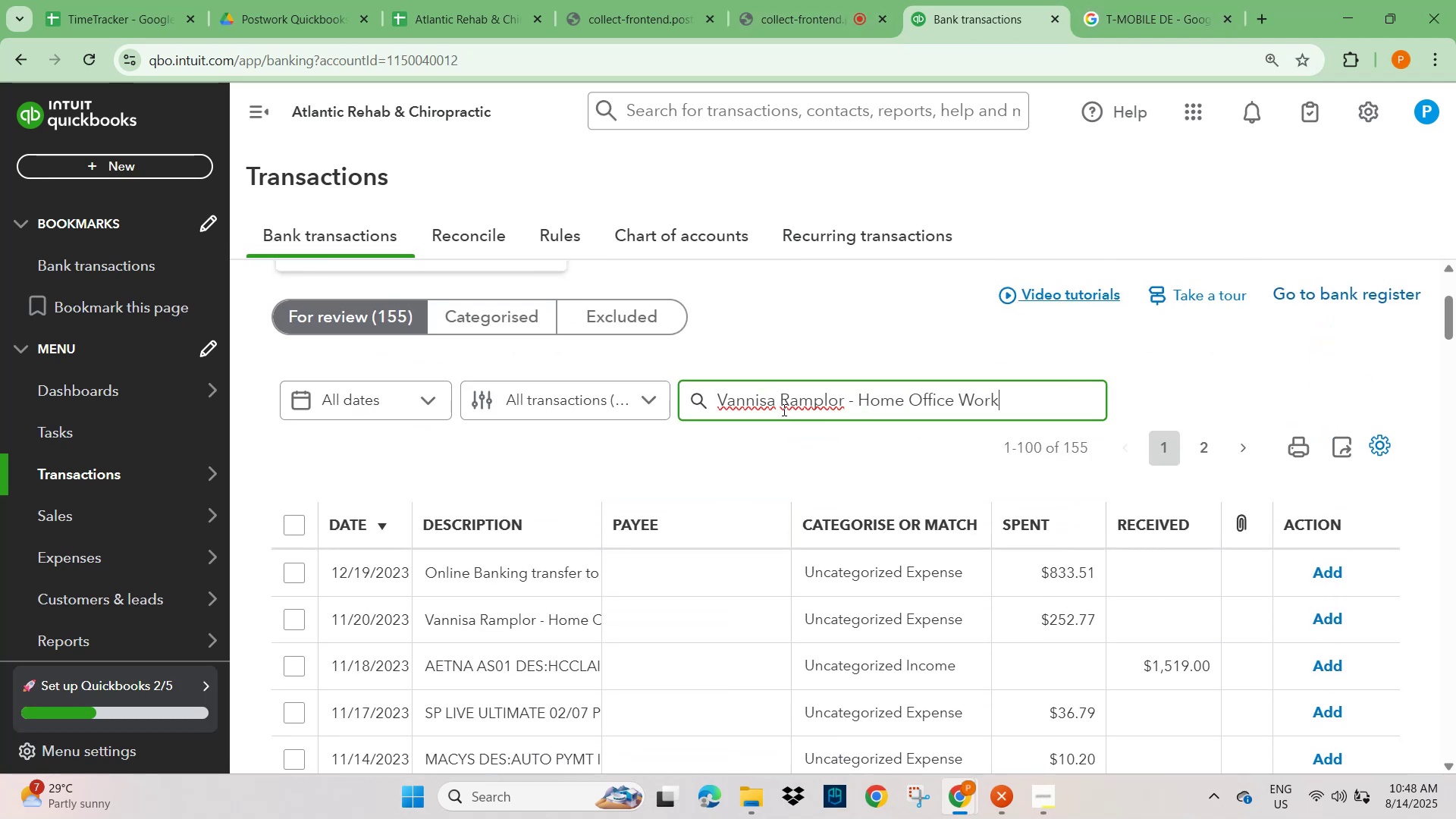 
key(NumpadEnter)
 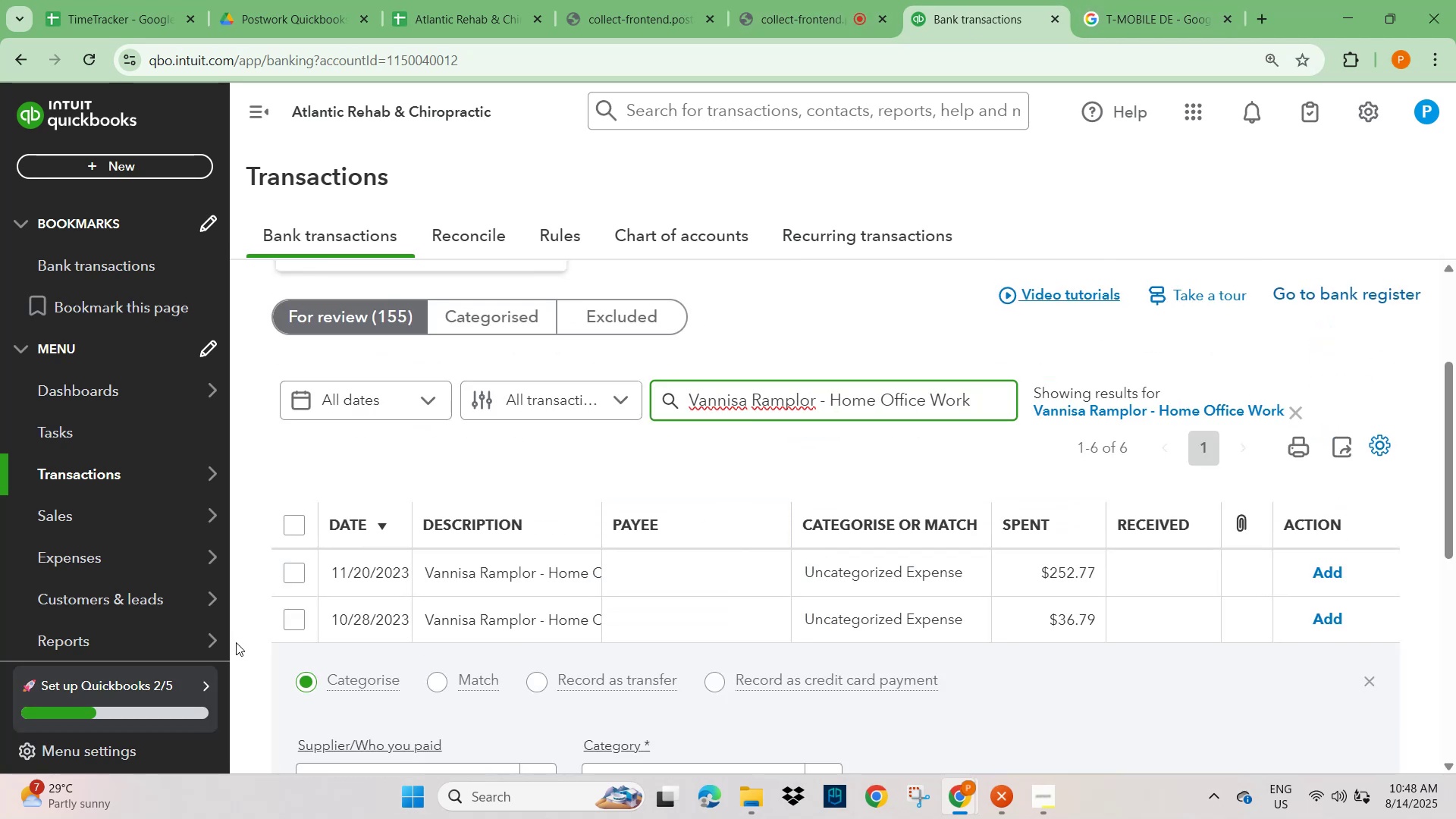 
left_click([297, 572])
 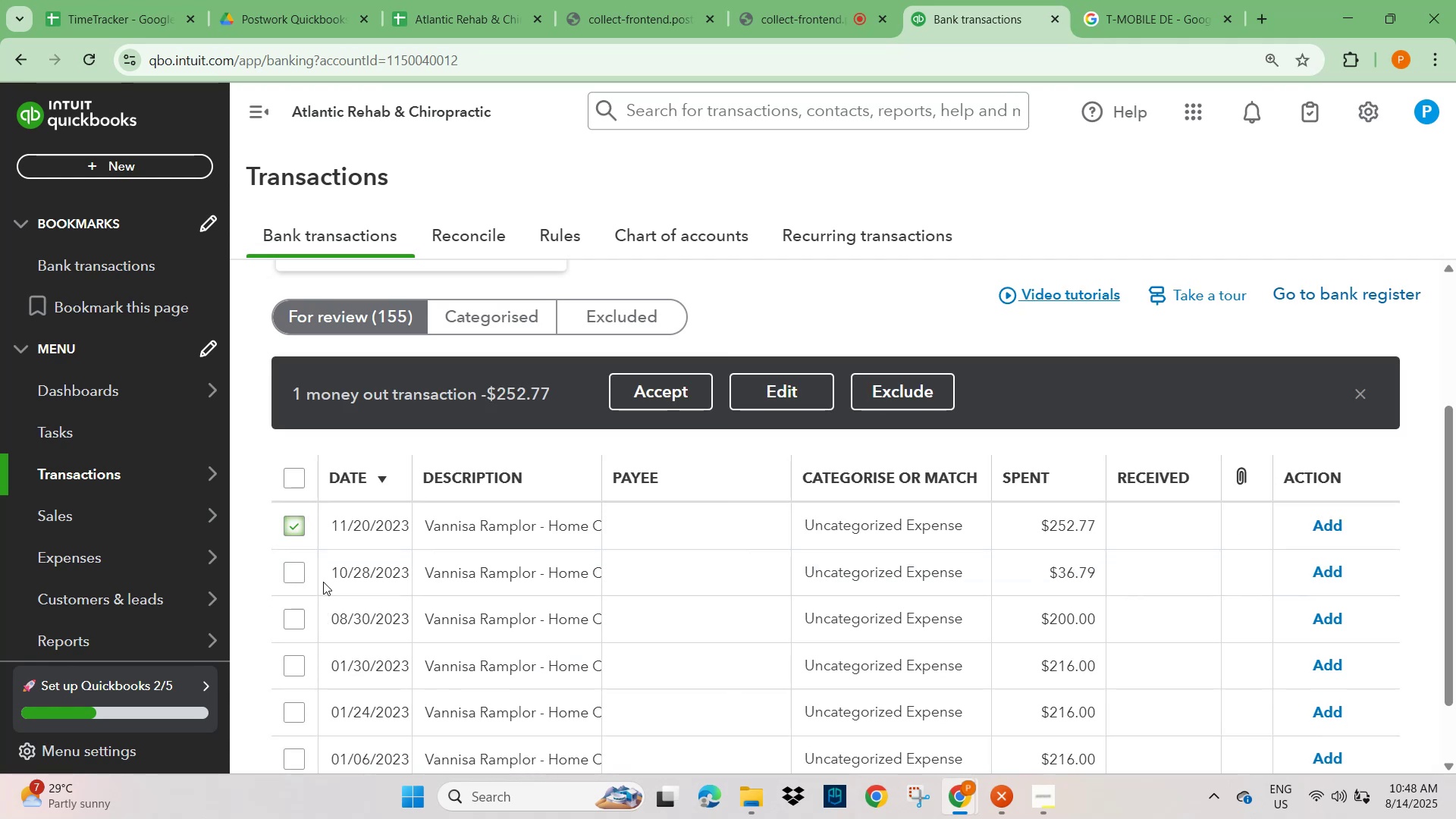 
scroll: coordinate [441, 579], scroll_direction: down, amount: 3.0
 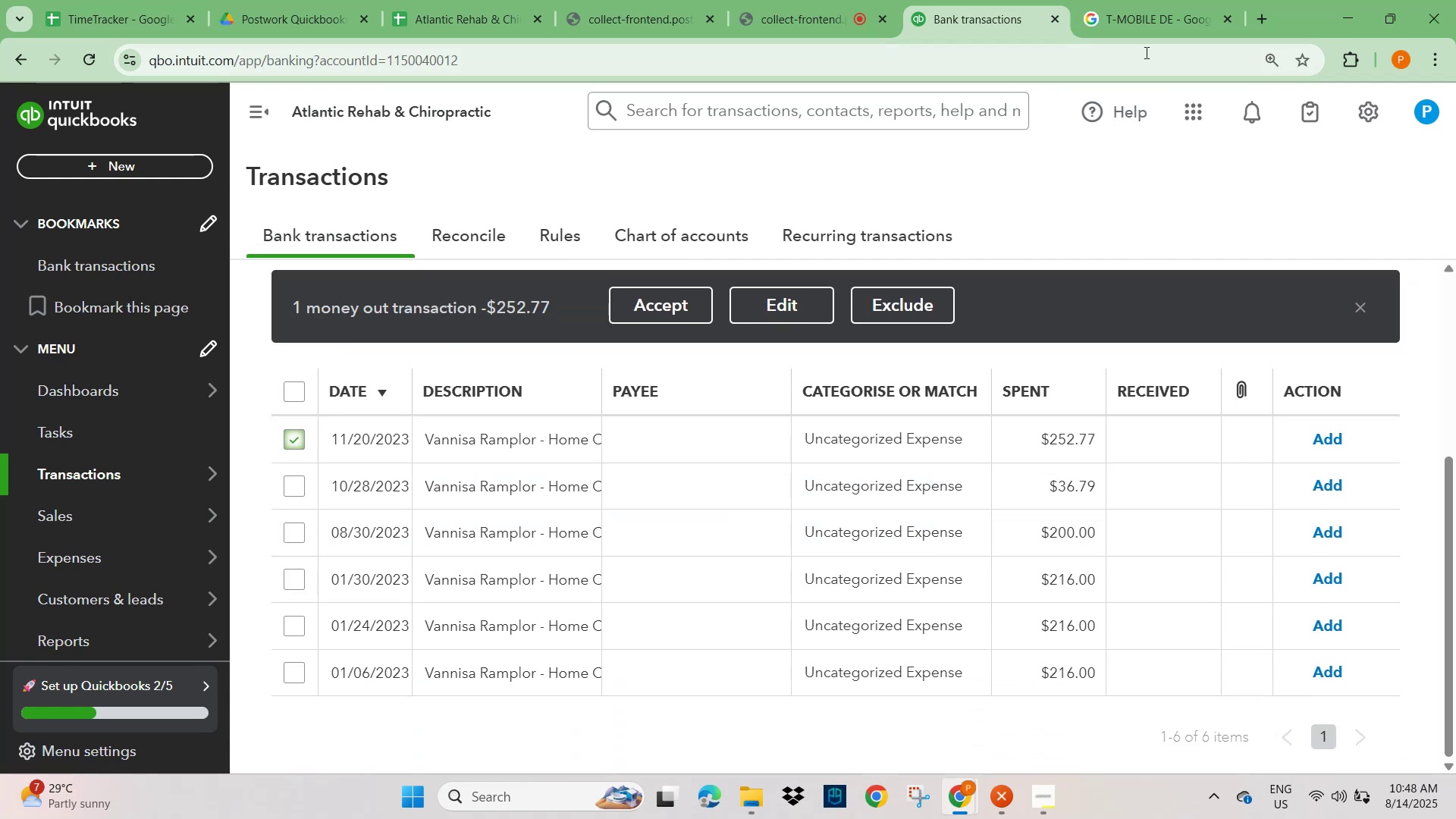 
wait(6.42)
 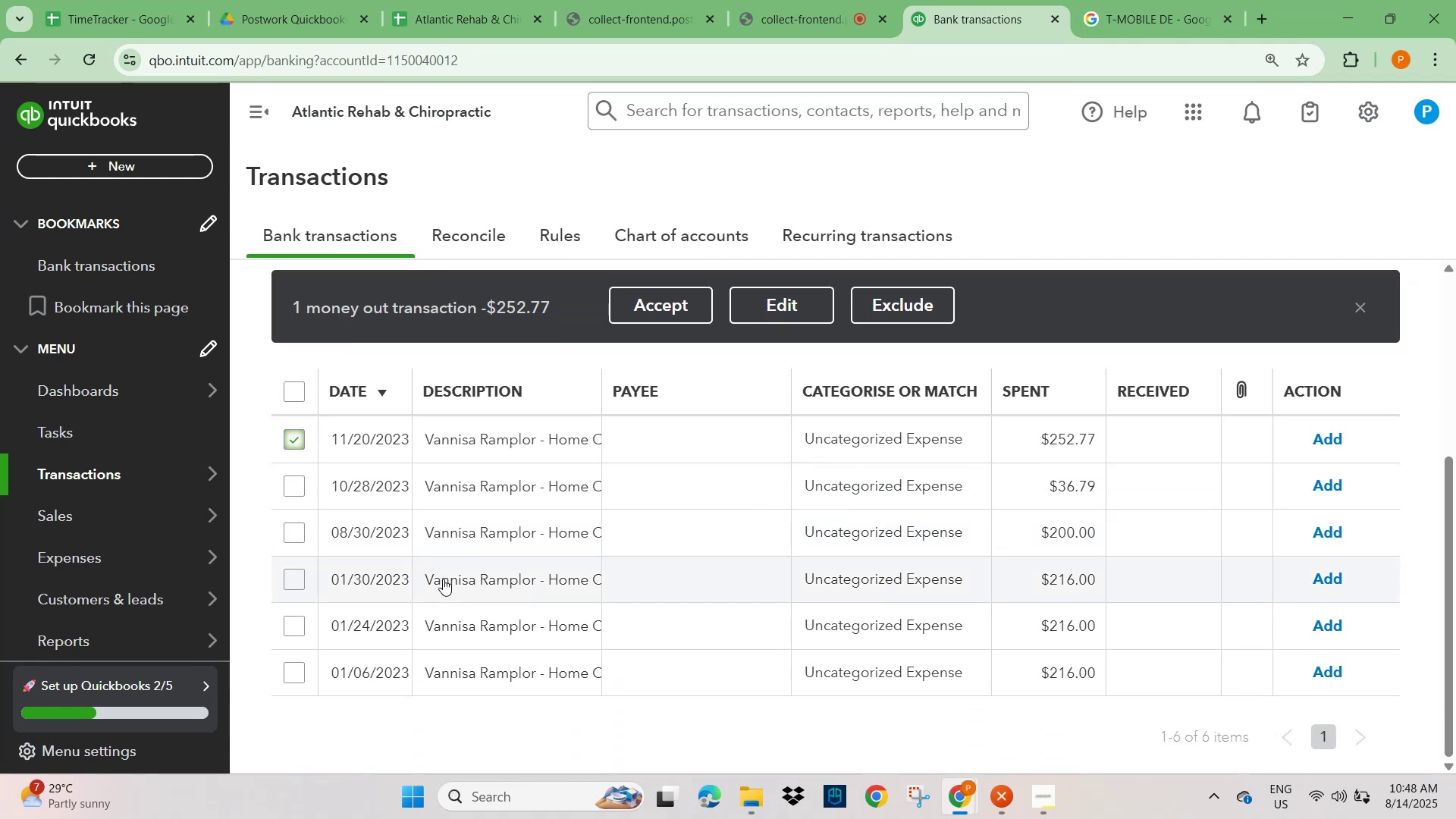 
left_click([698, 115])
 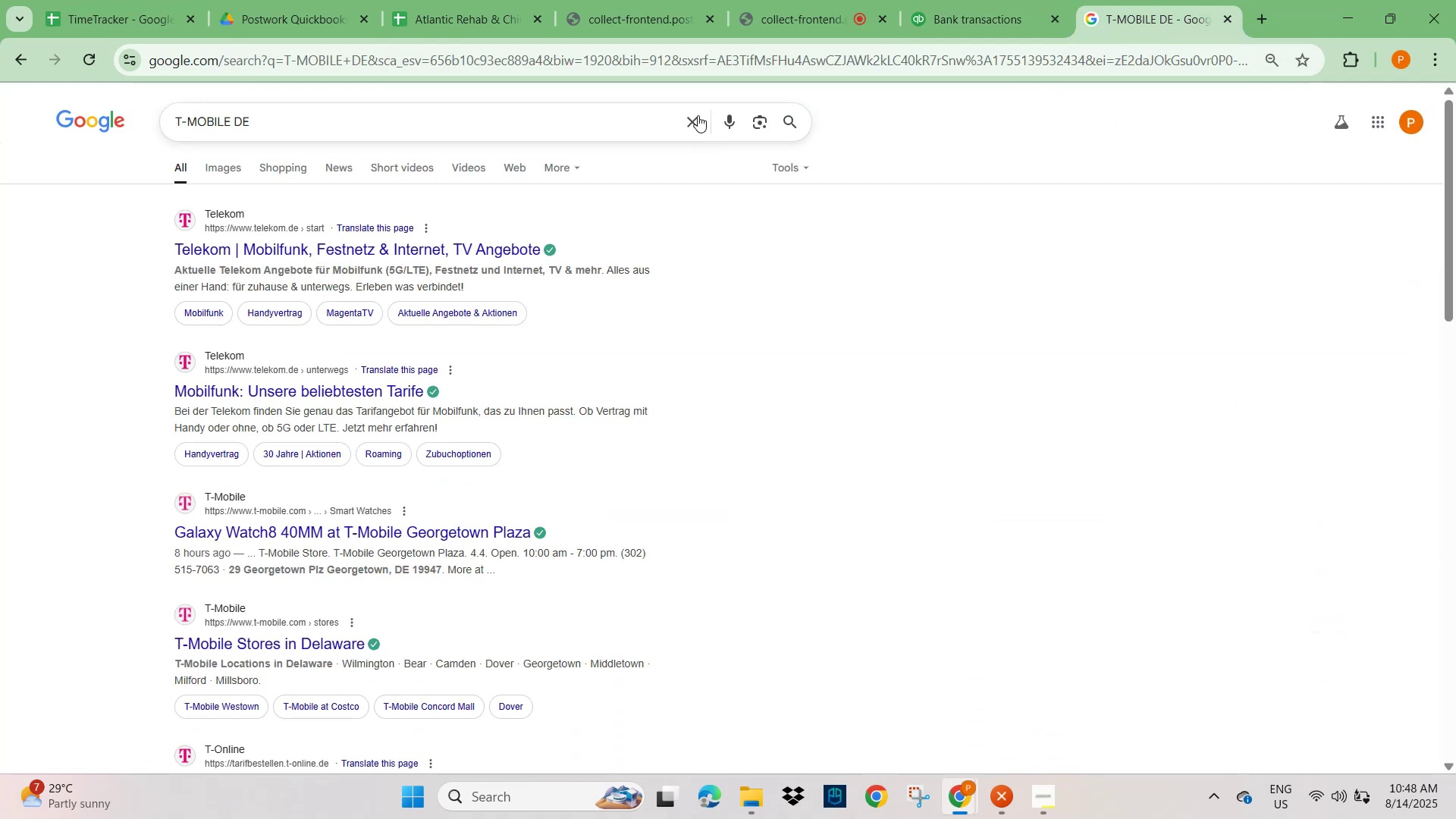 
key(Control+V)
 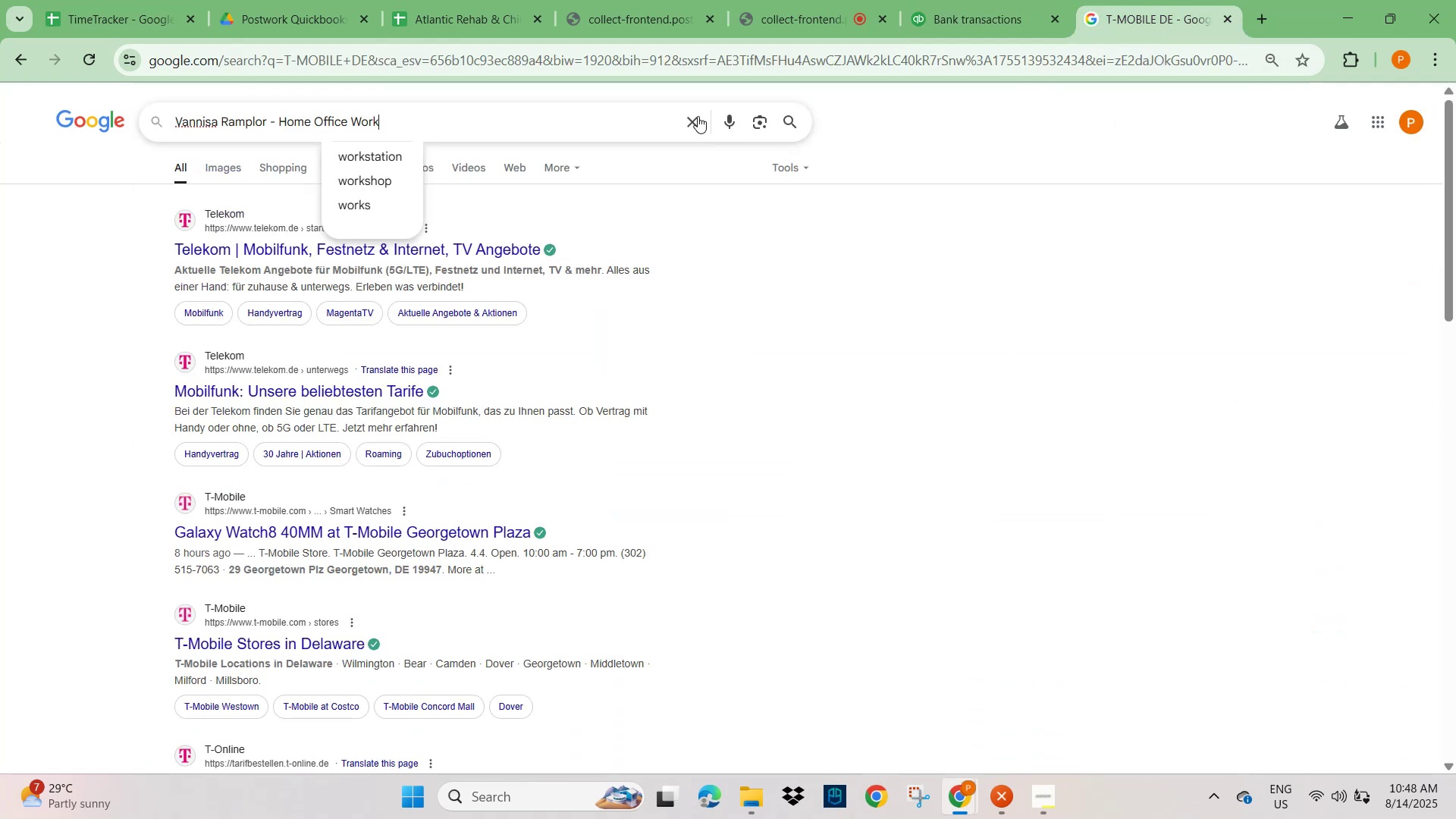 
key(NumpadEnter)
 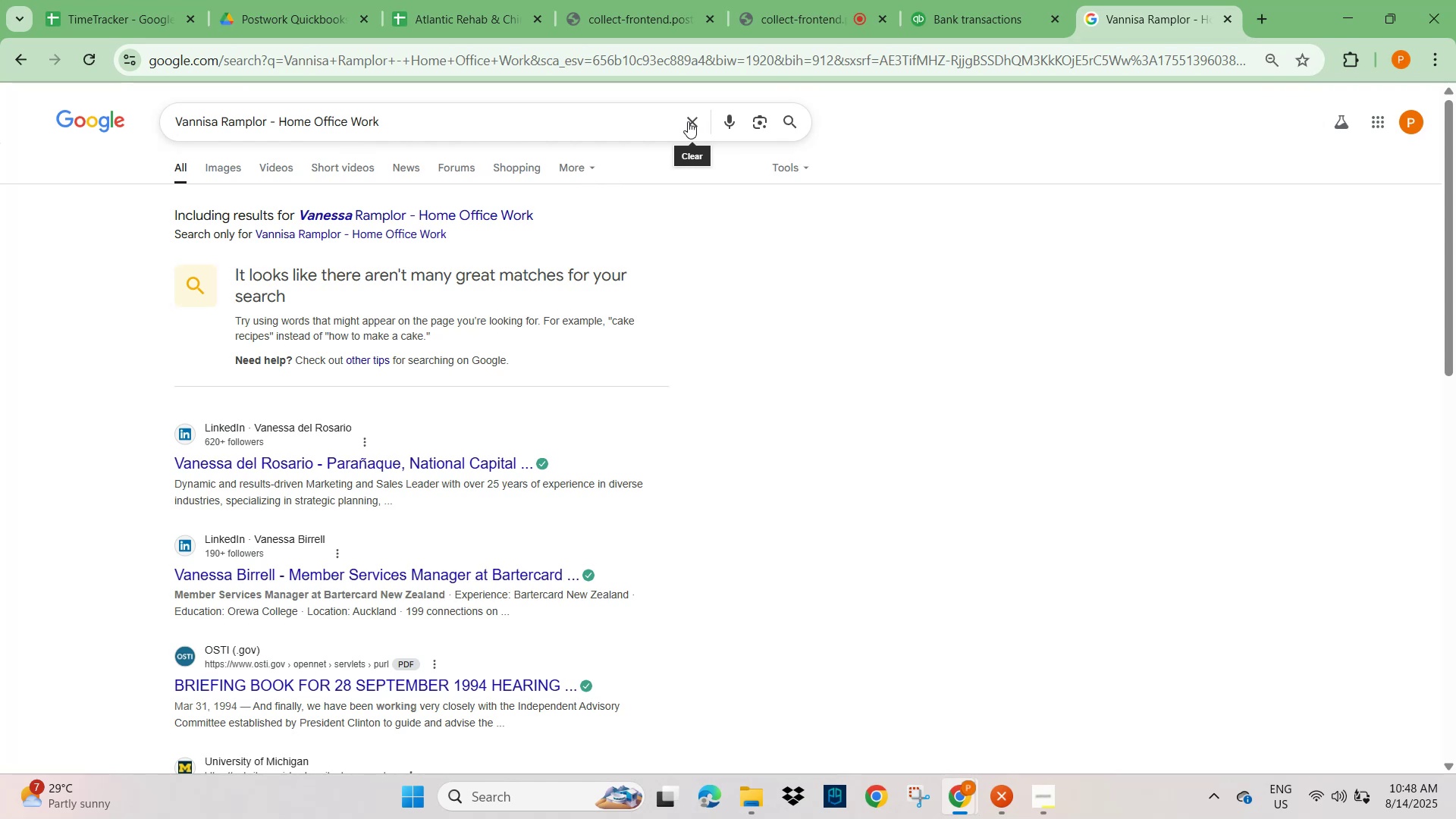 
left_click([919, 19])
 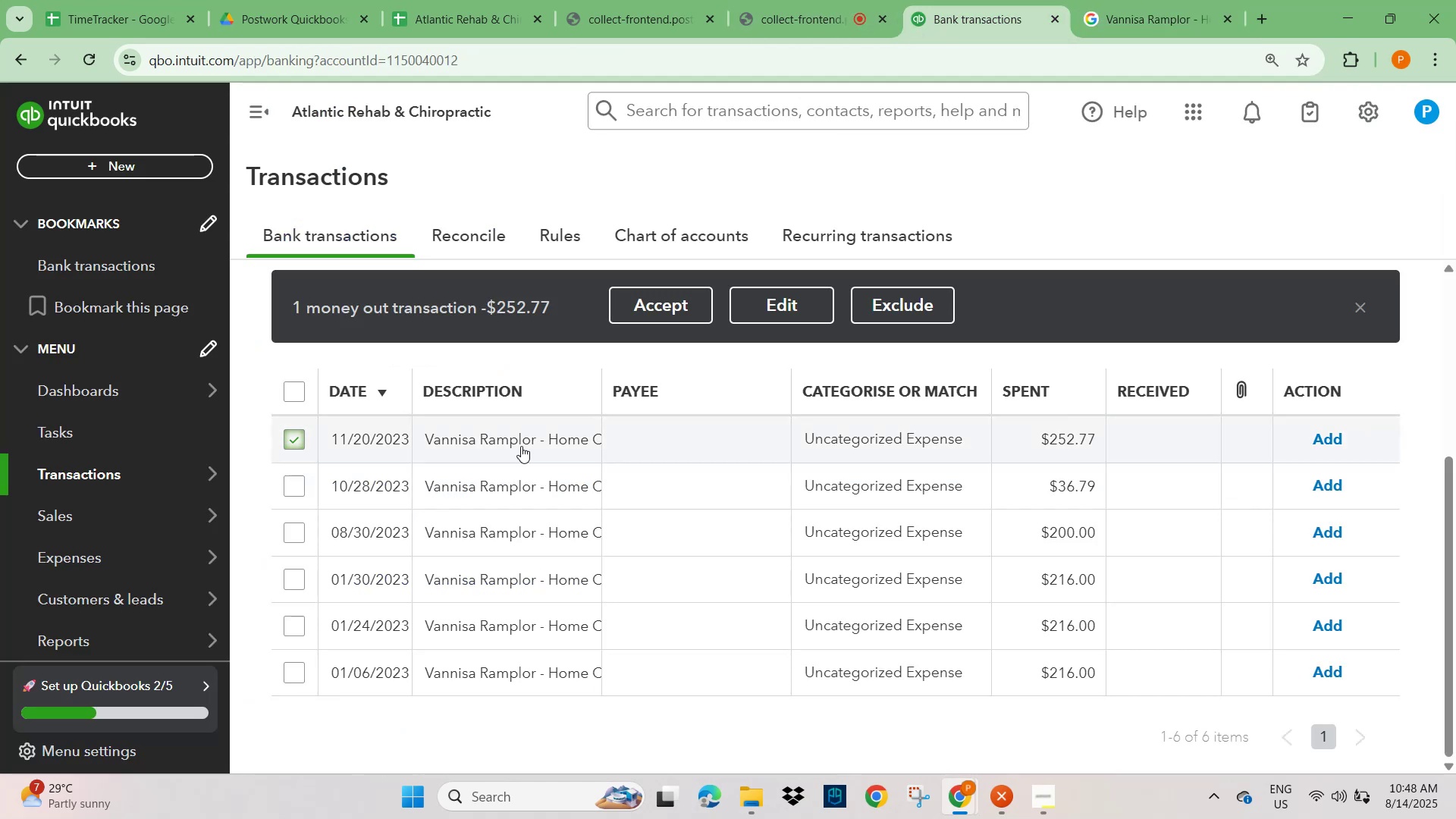 
left_click([527, 440])
 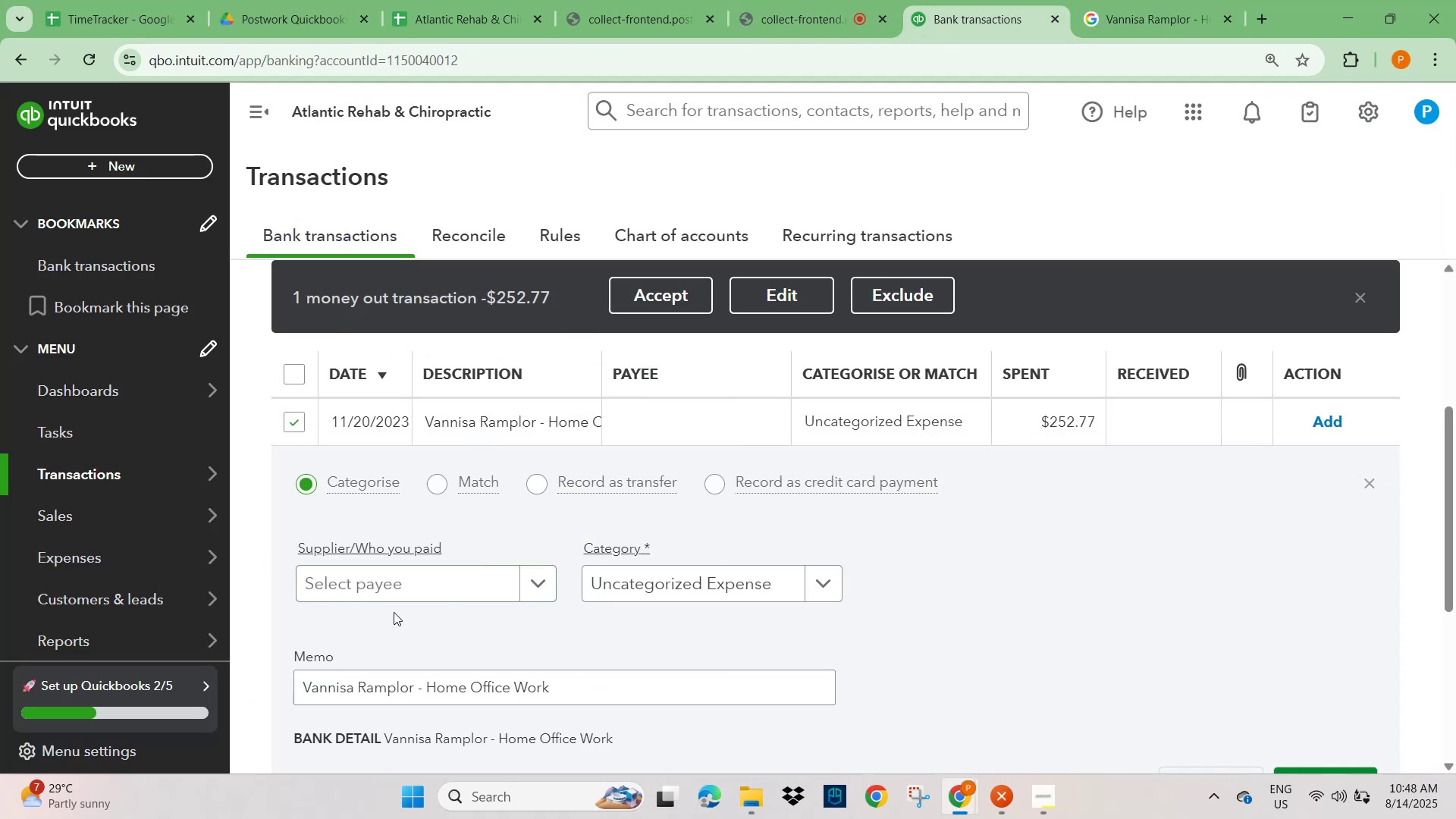 
left_click([393, 582])
 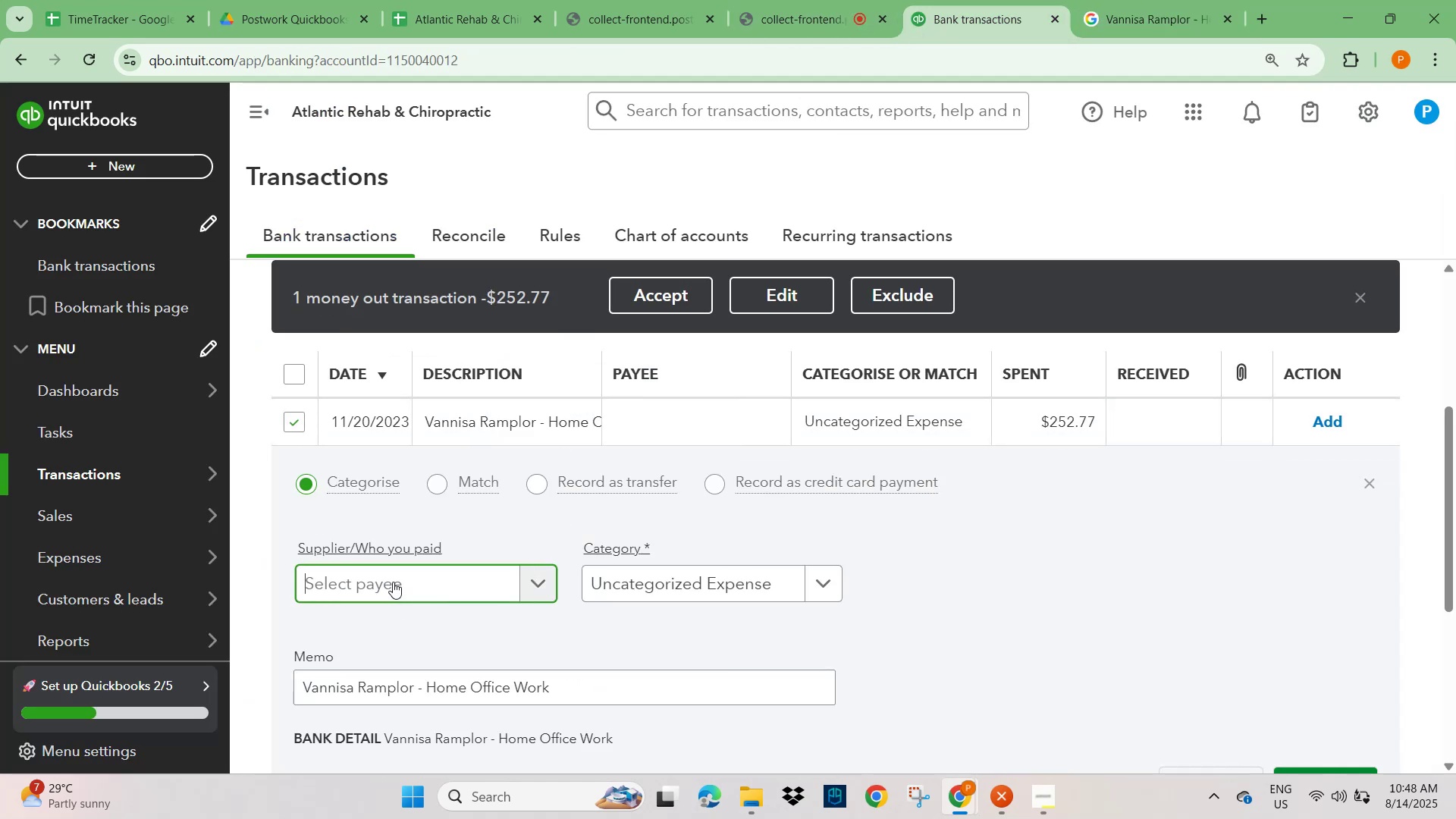 
key(Control+V)
 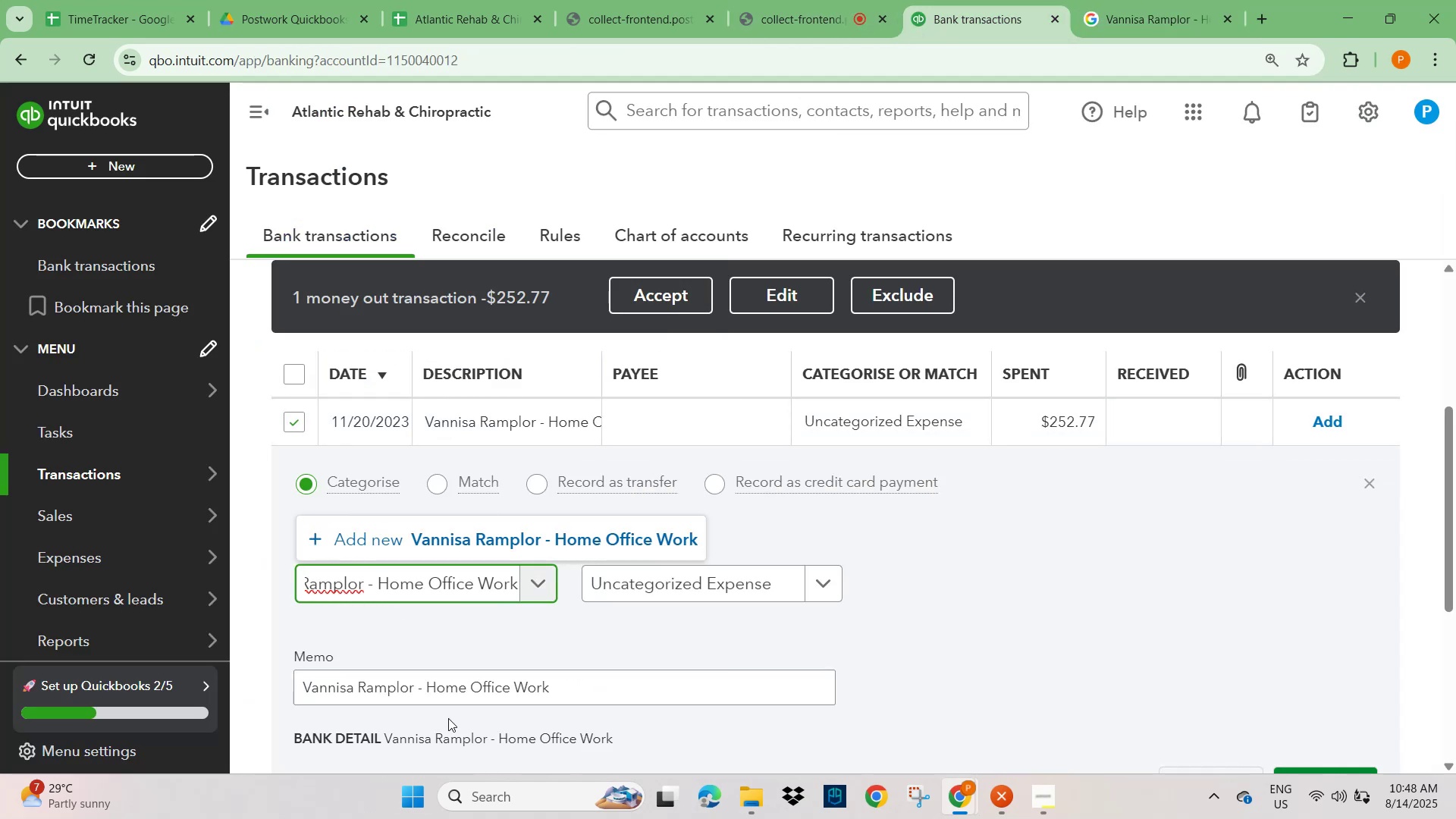 
hold_key(key=Backspace, duration=1.11)
 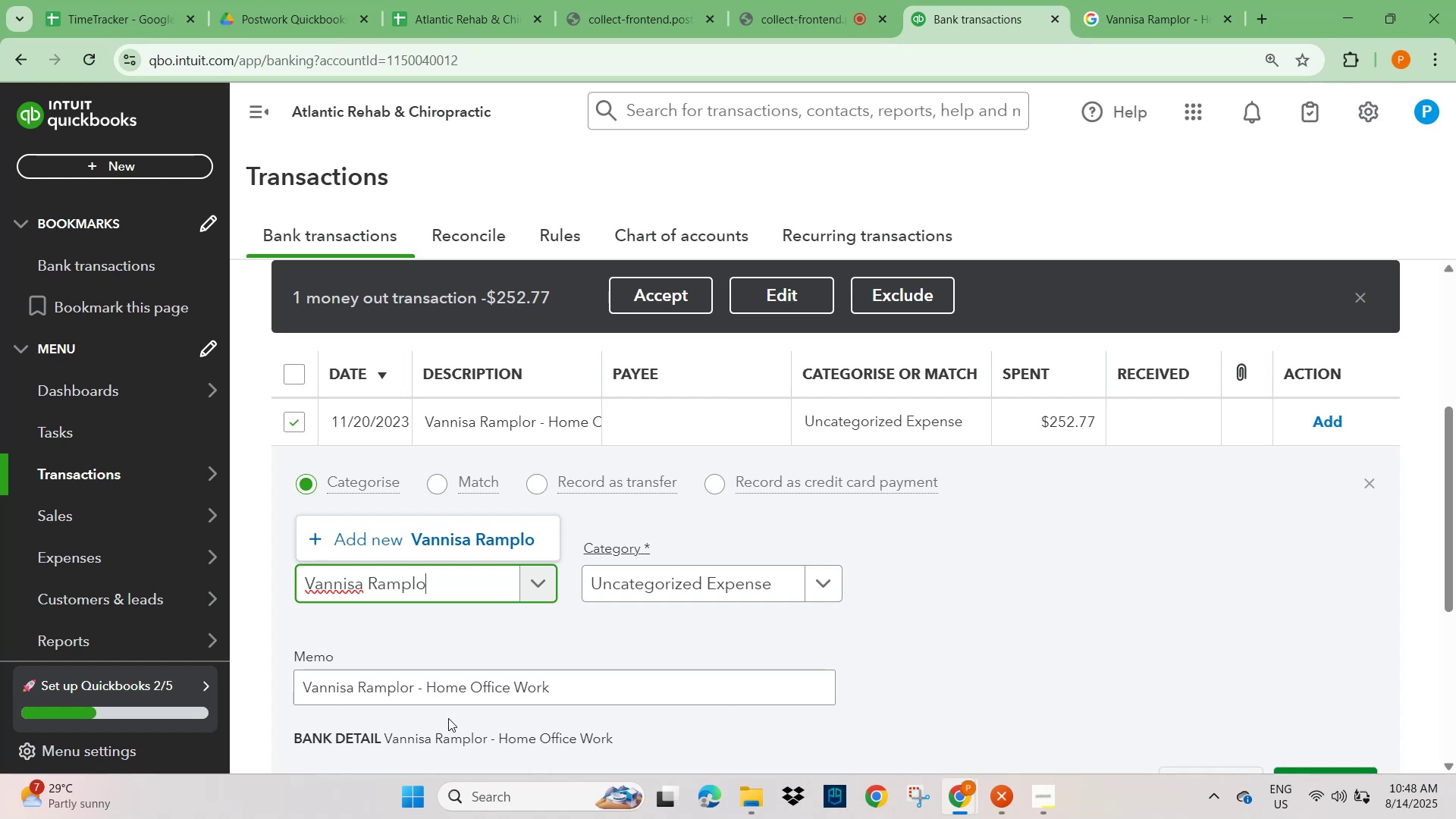 
key(R)
 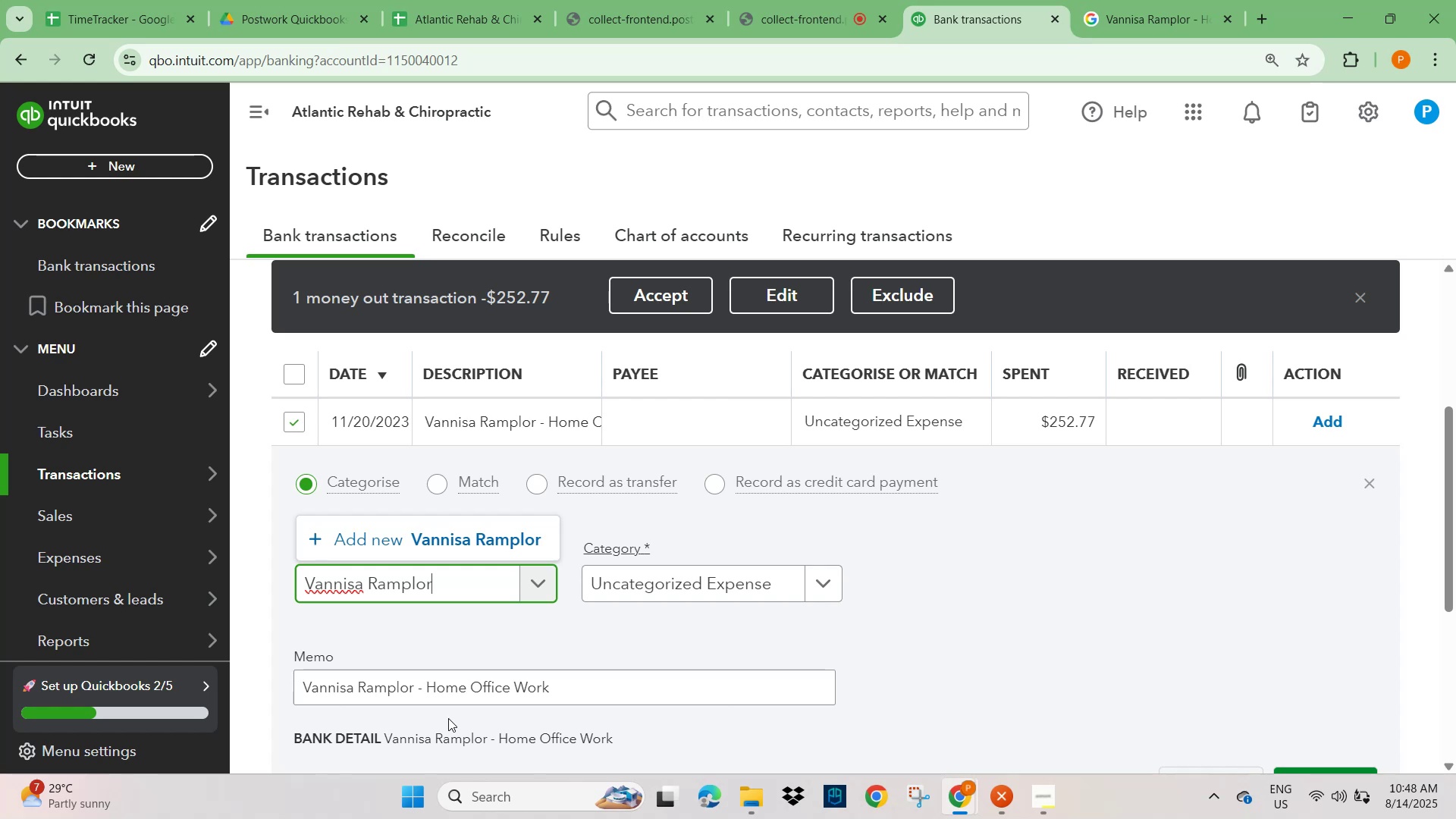 
key(Control+A)
 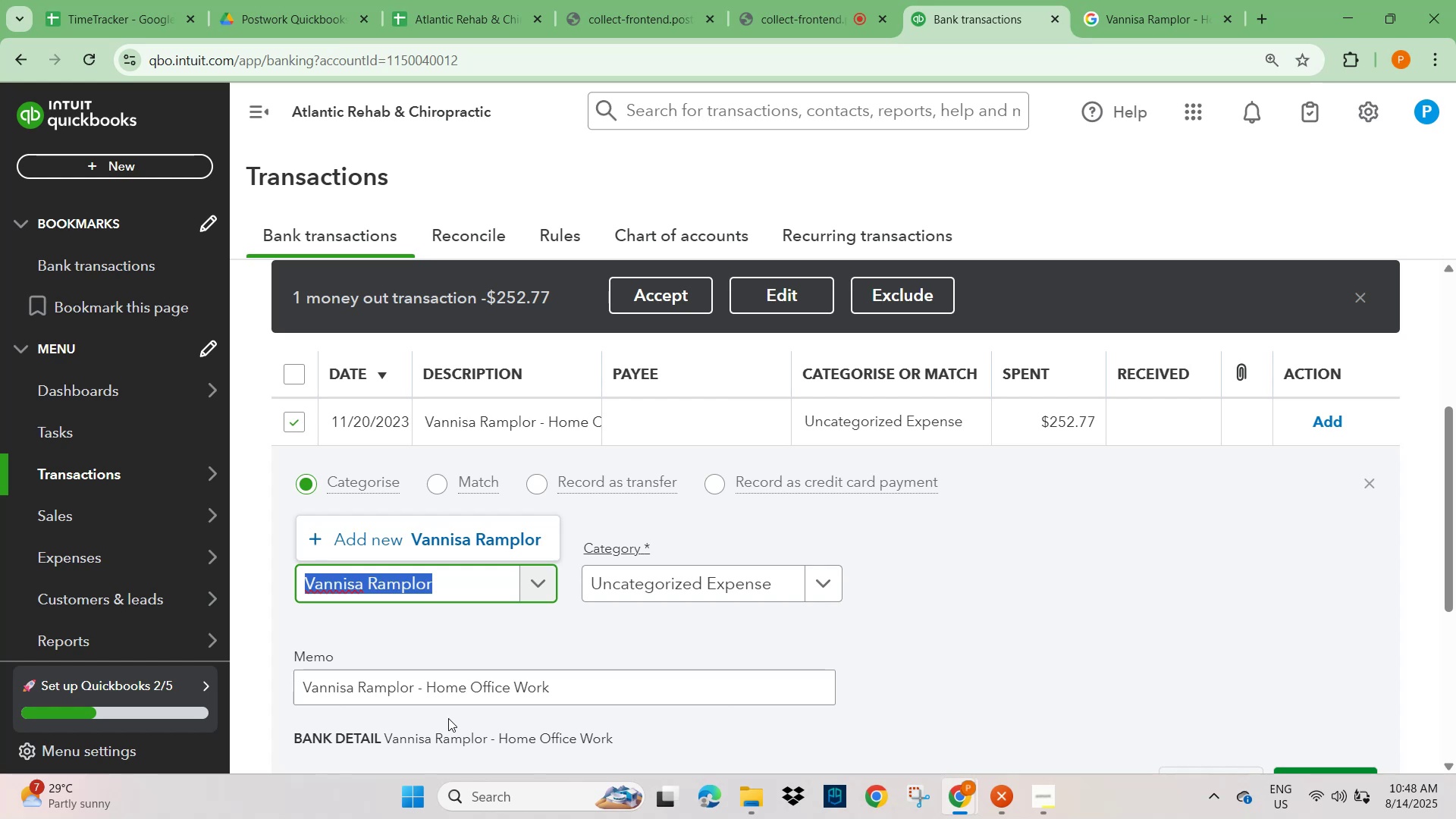 
key(Control+C)
 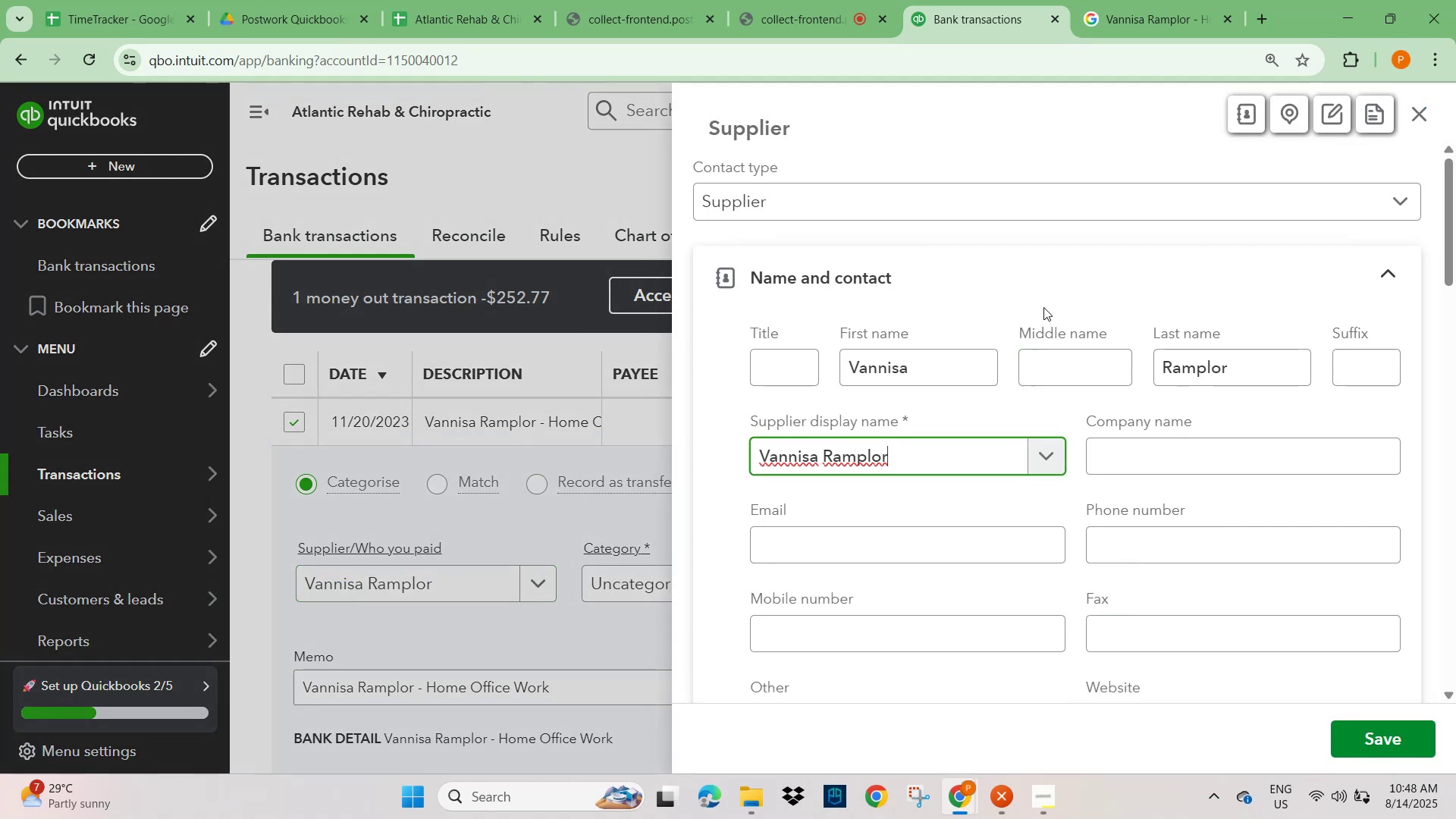 
left_click([1374, 740])
 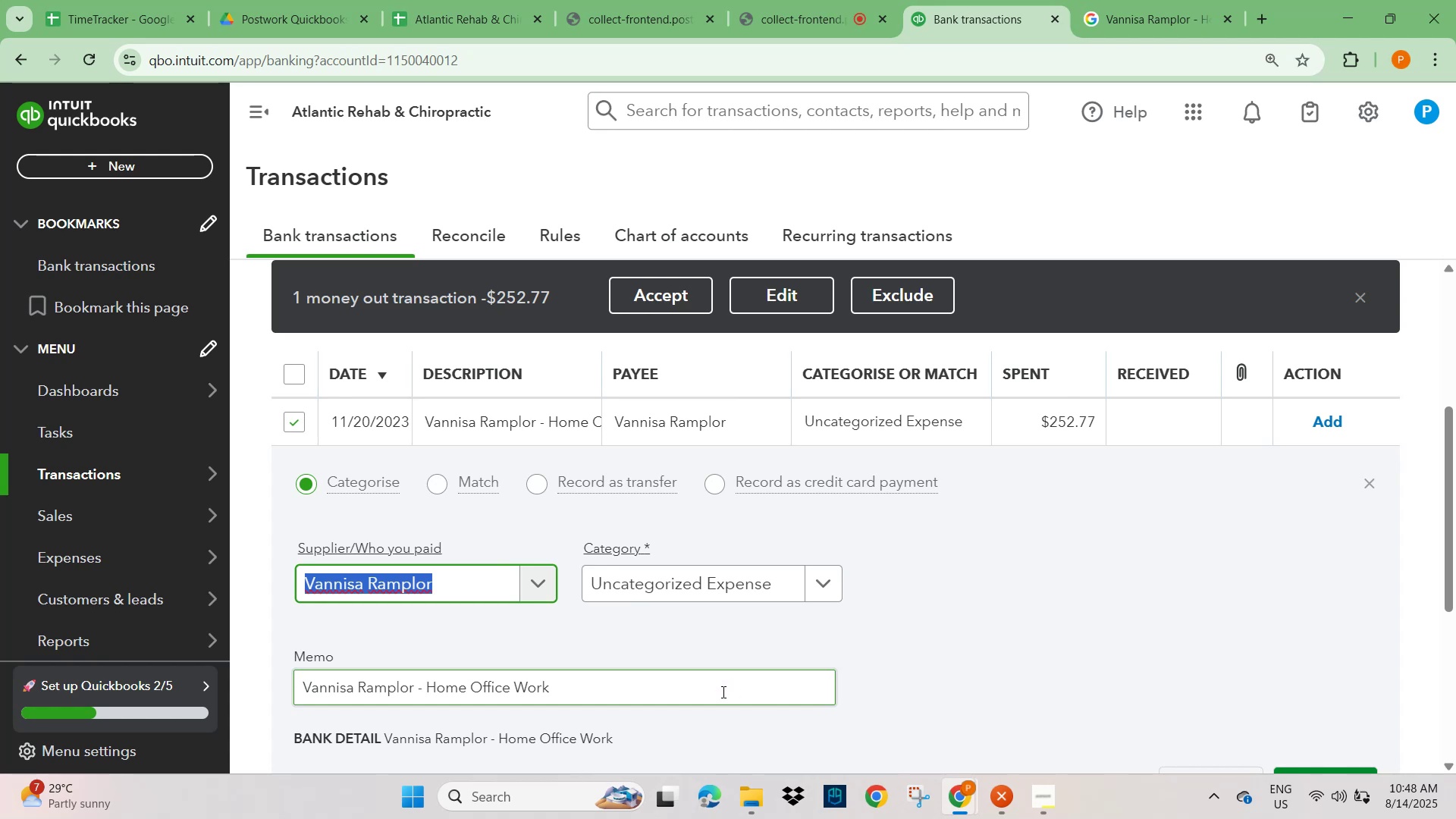 
wait(11.67)
 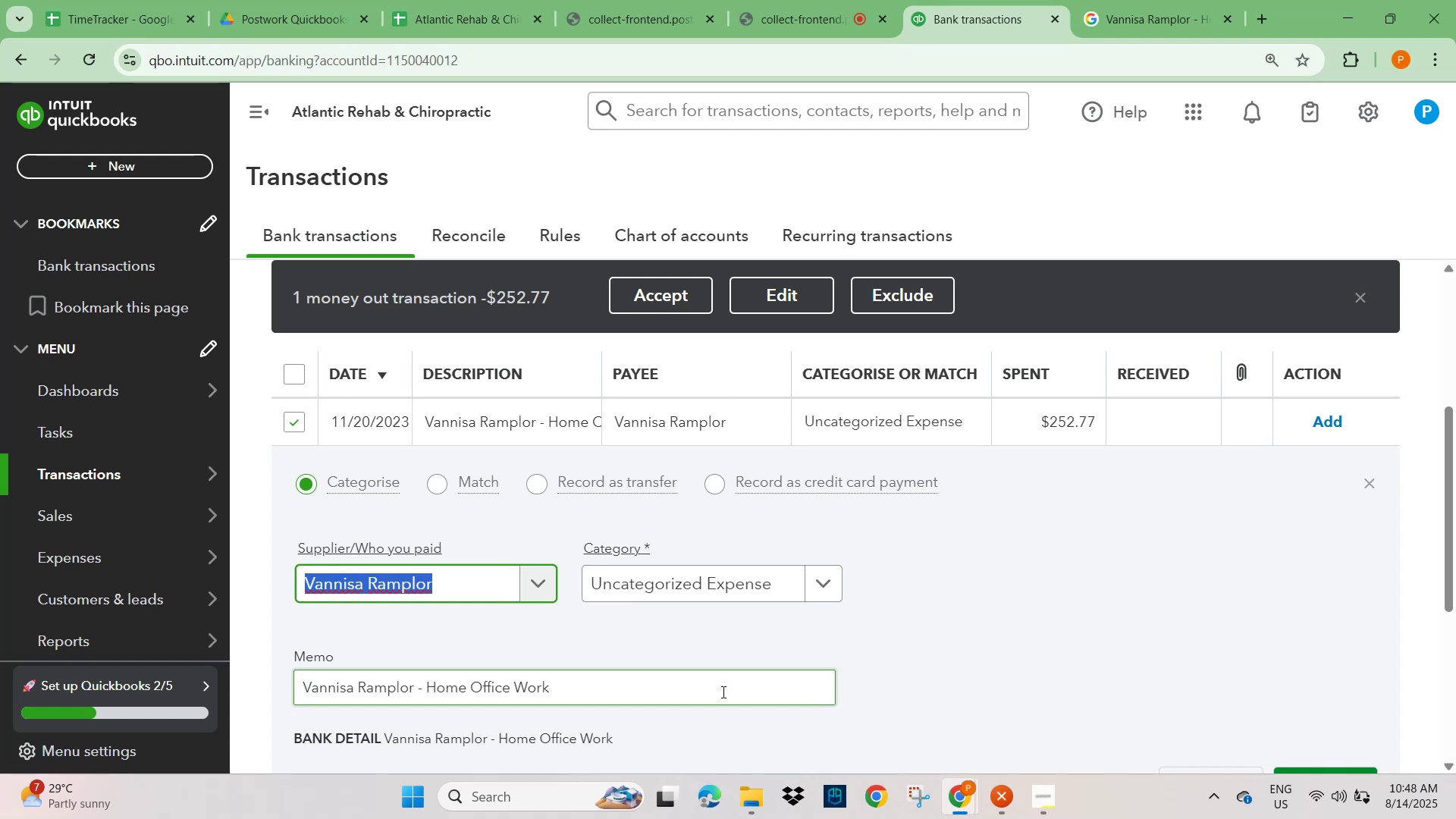 
left_click([401, 584])
 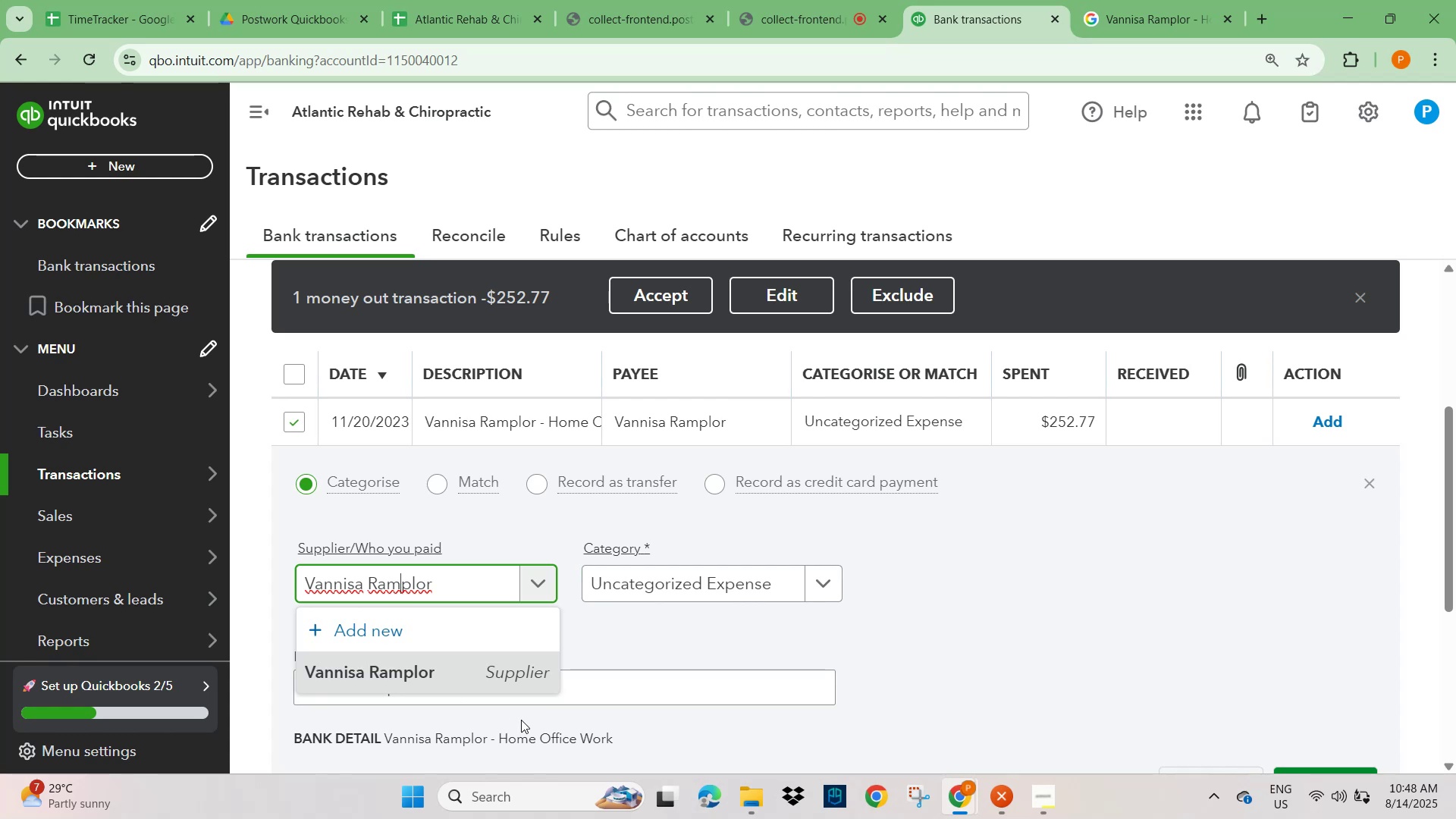 
left_click([513, 685])
 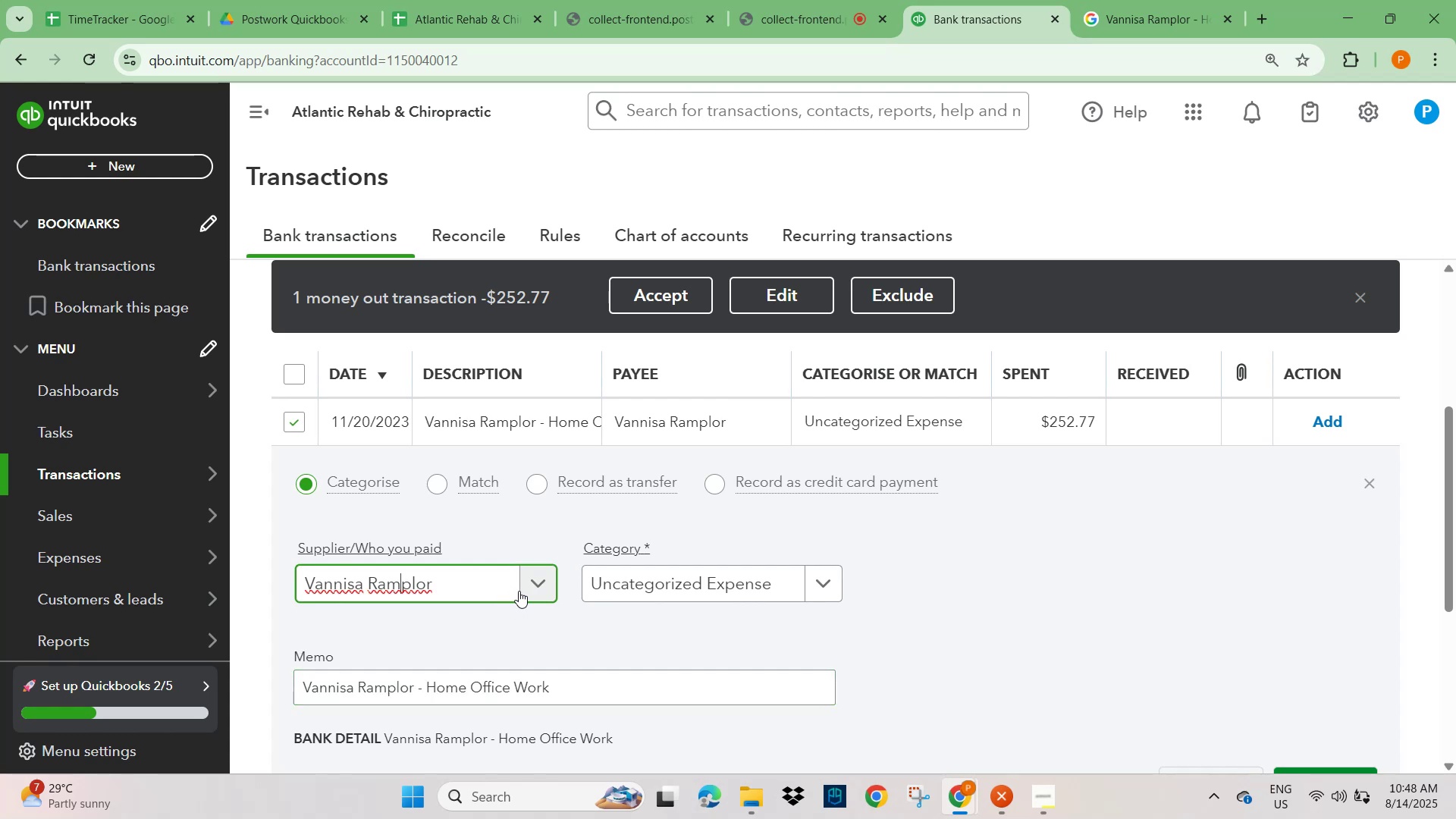 
left_click([533, 585])
 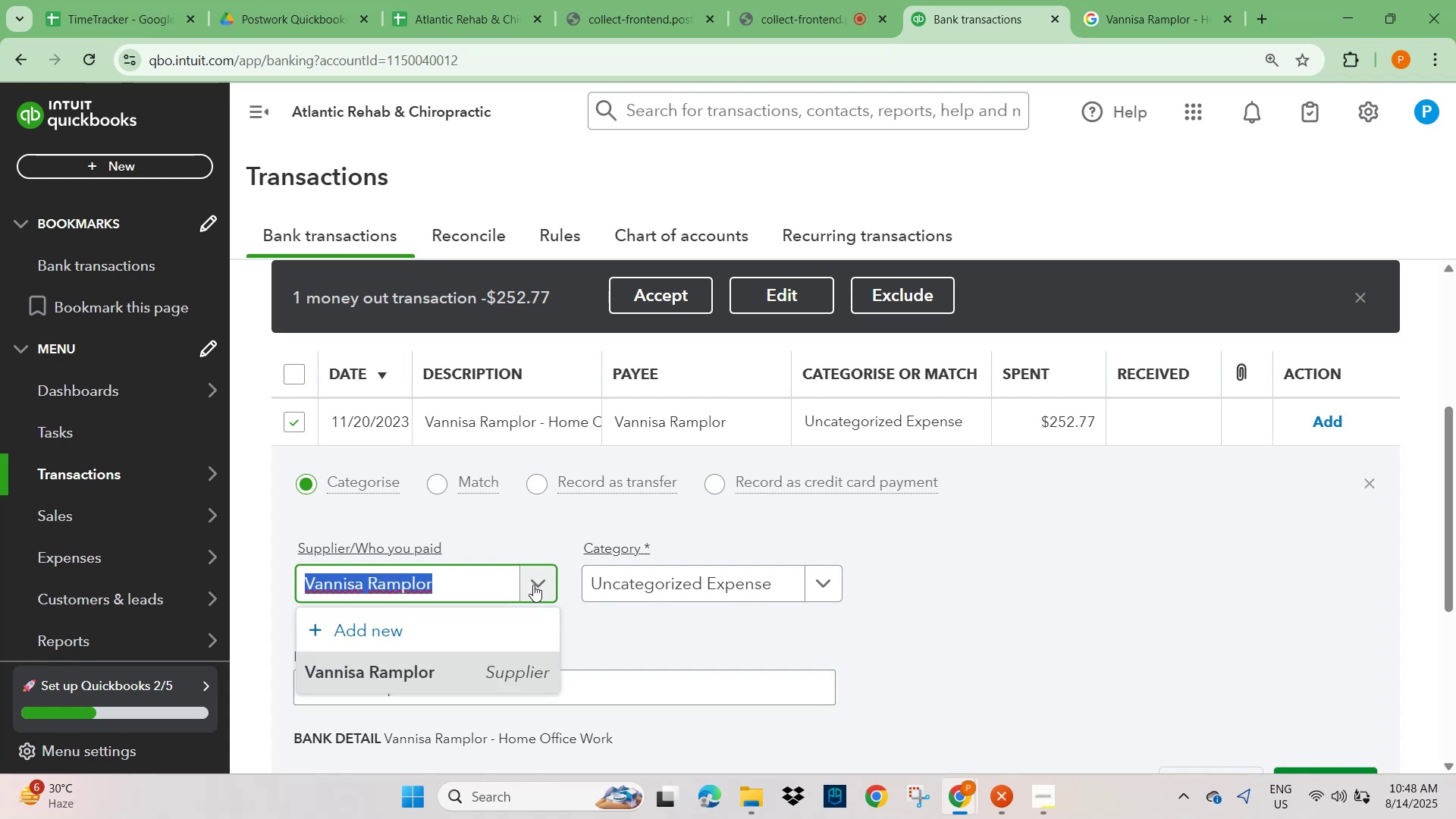 
mouse_move([406, 674])
 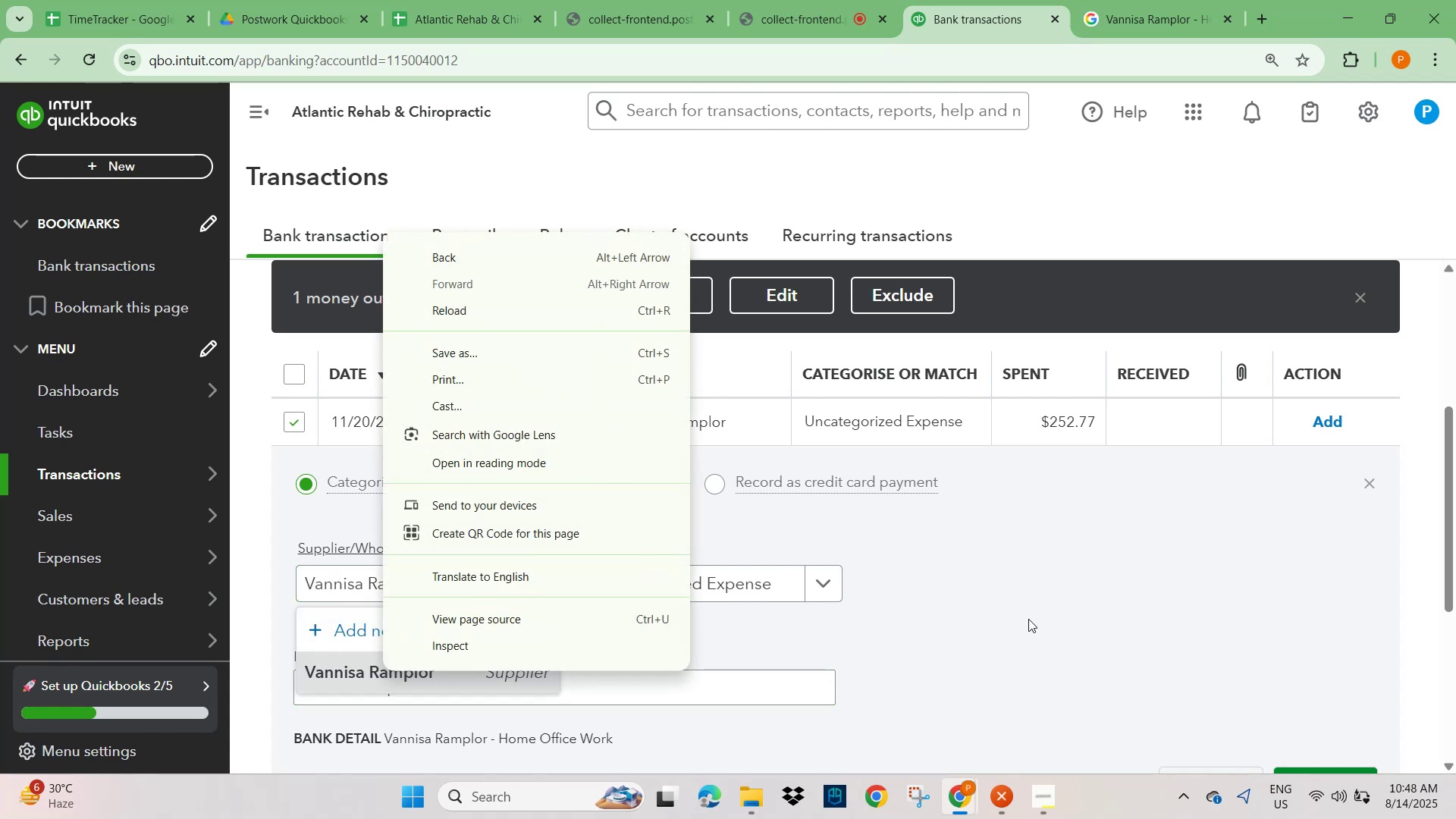 
left_click([1028, 619])
 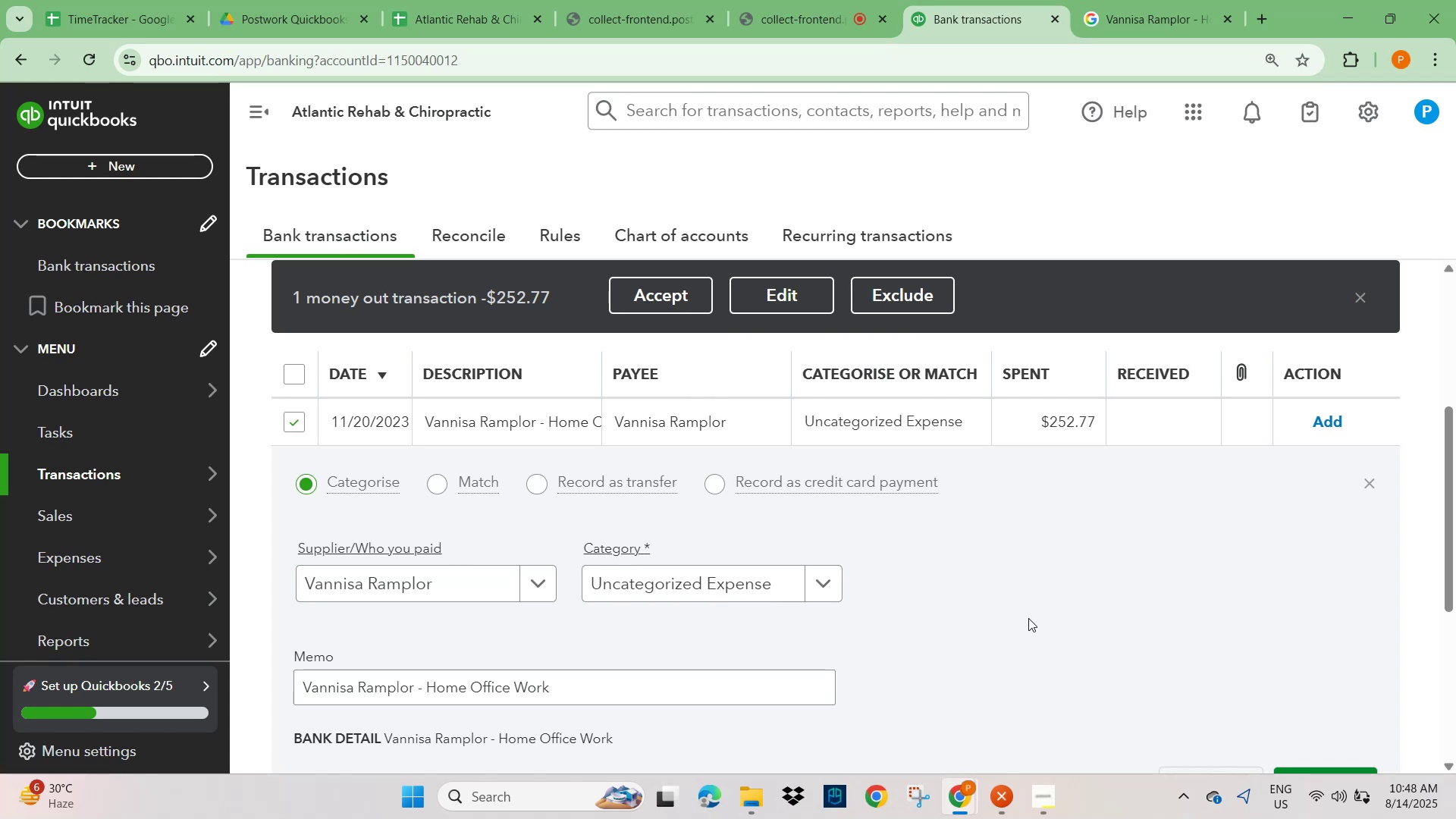 
wait(5.65)
 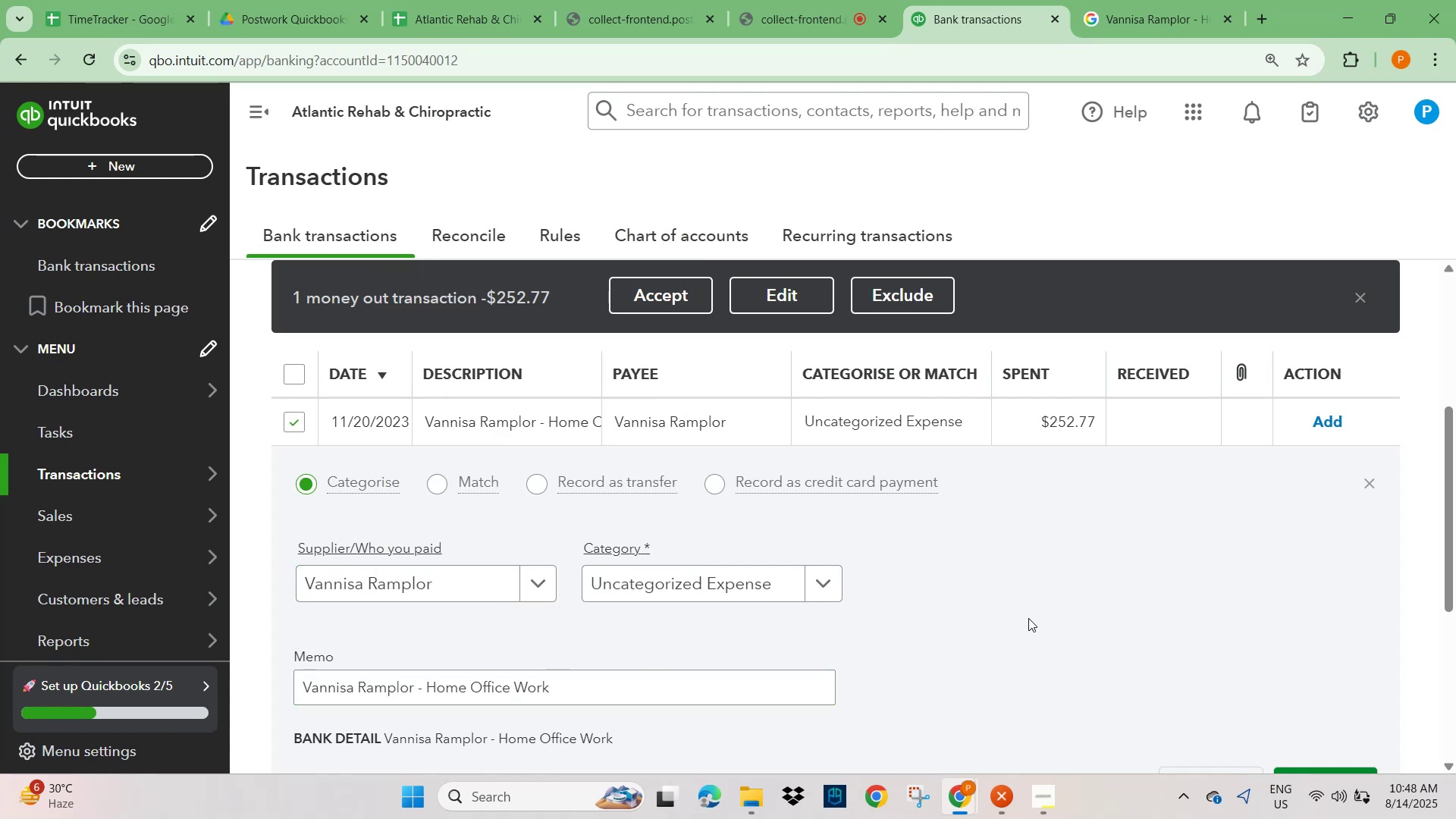 
scroll: coordinate [201, 576], scroll_direction: down, amount: 3.0
 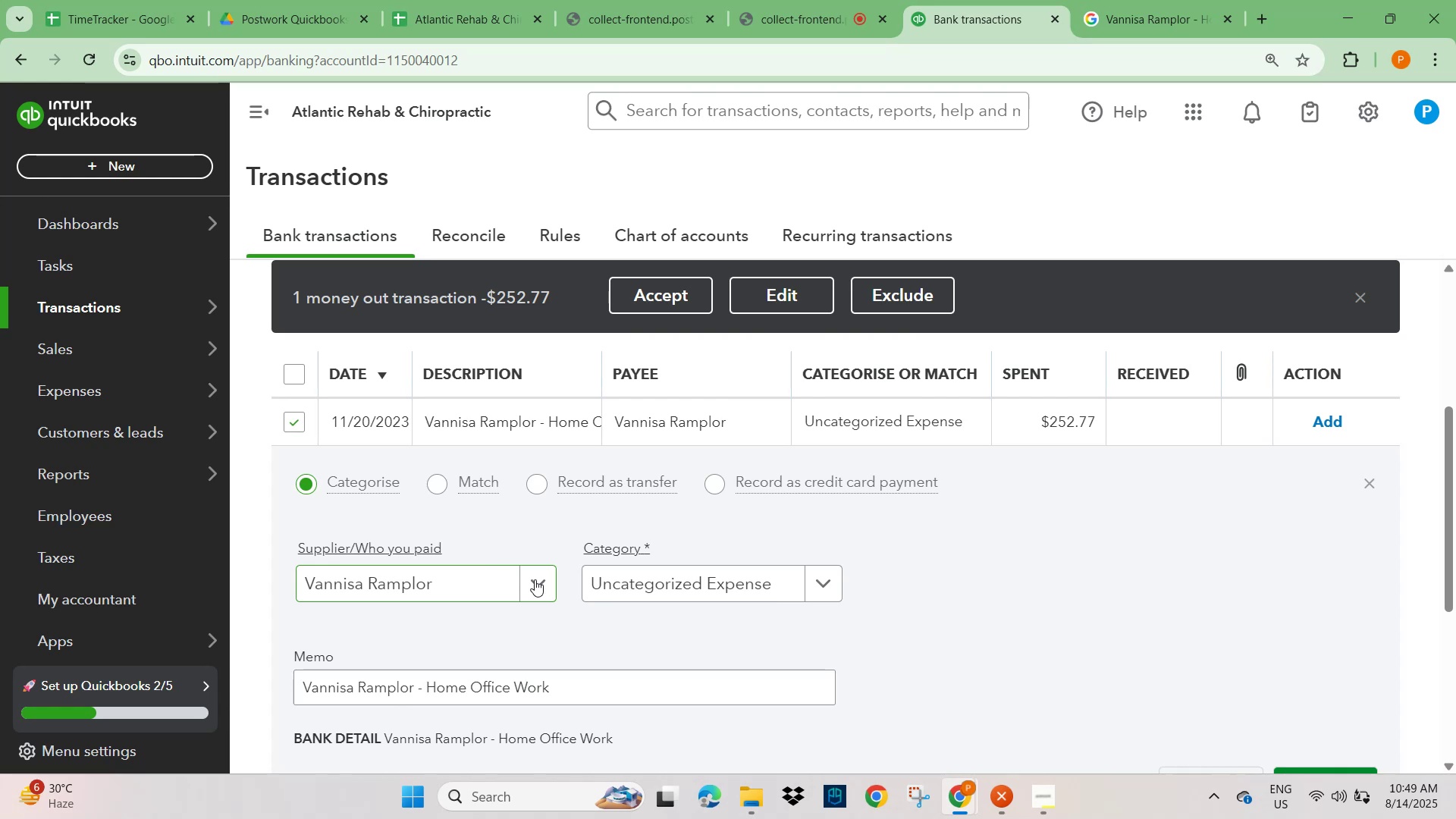 
wait(6.55)
 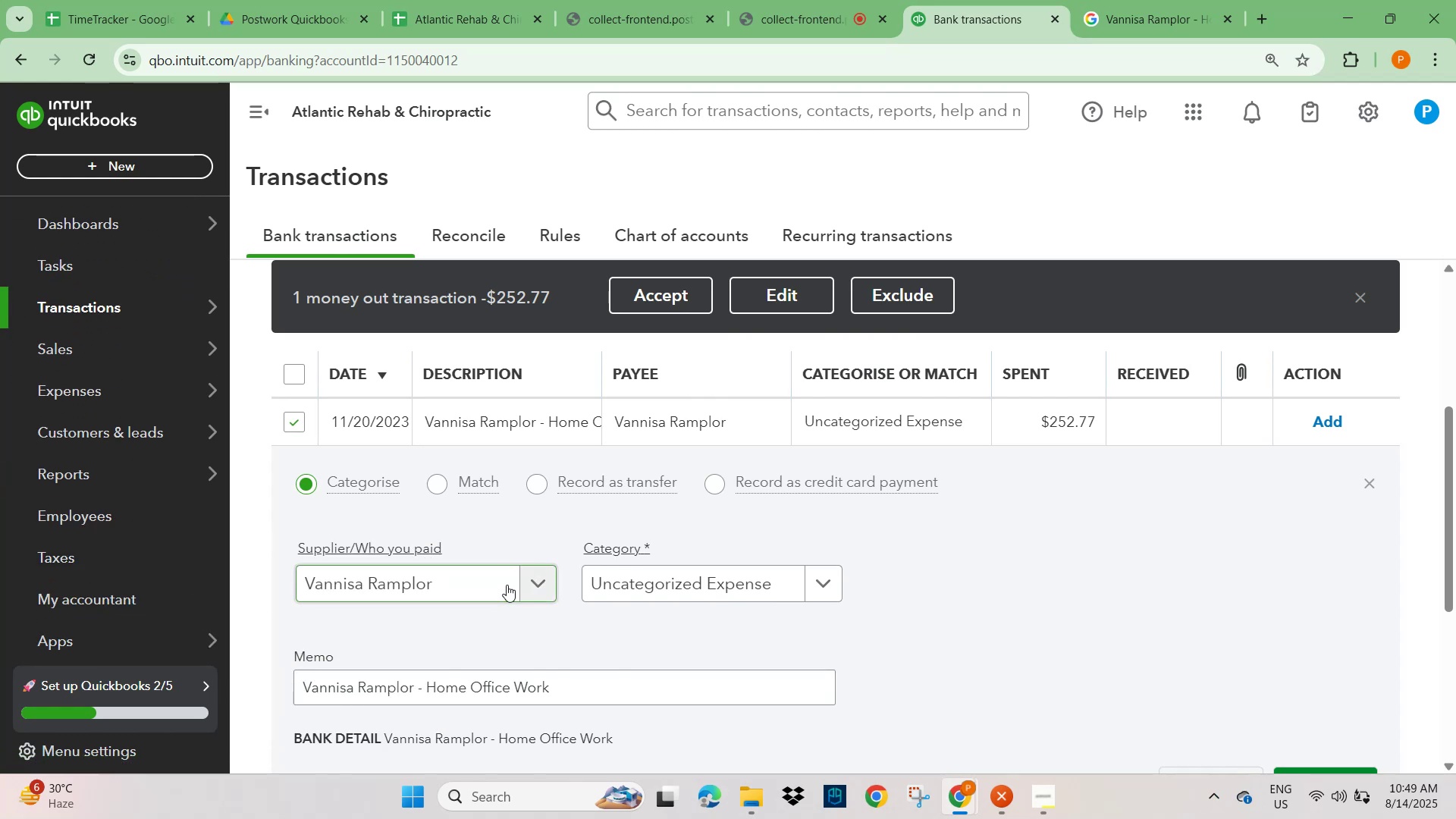 
scroll: coordinate [515, 695], scroll_direction: down, amount: 1.0
 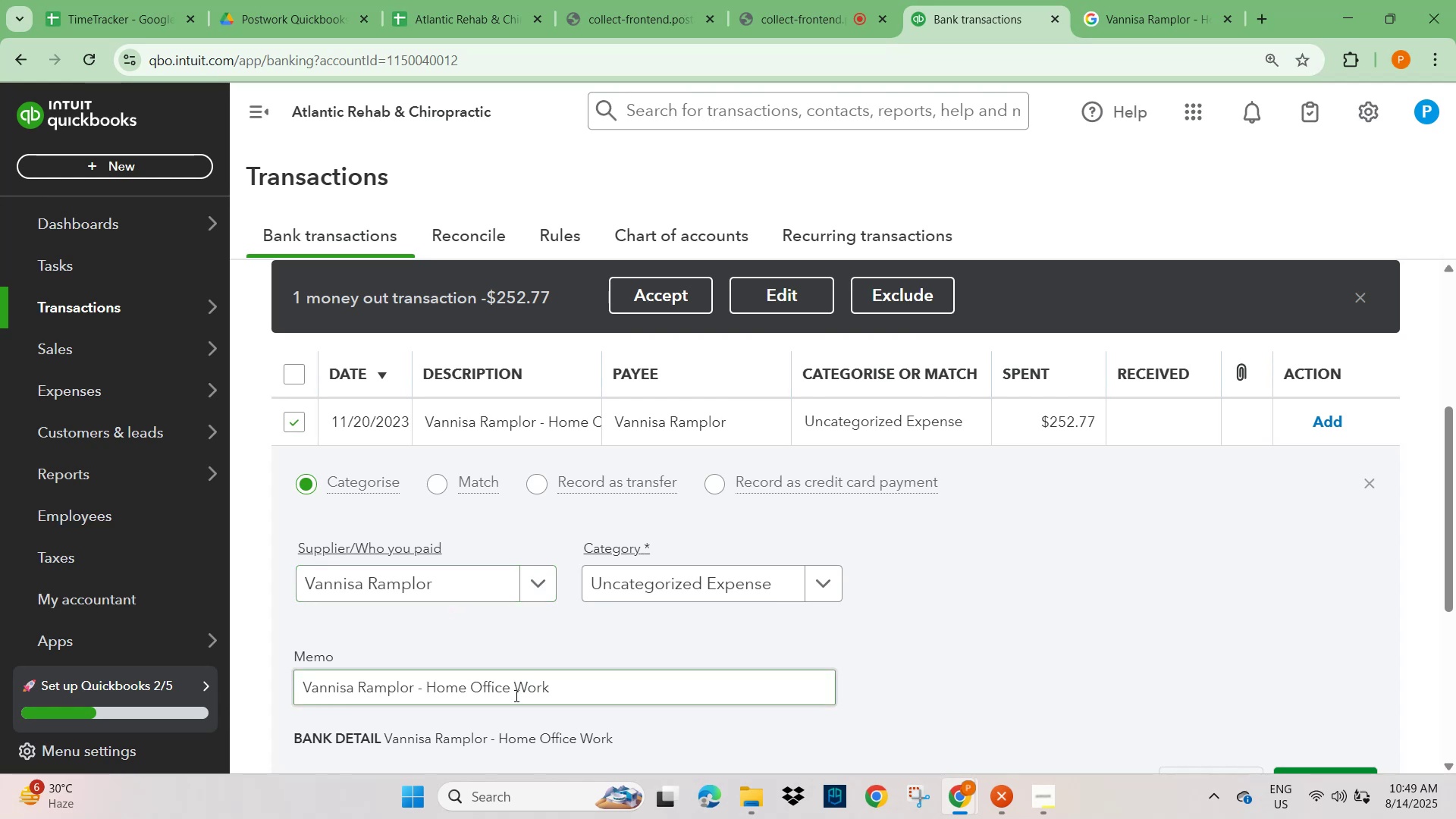 
mouse_move([498, 680])
 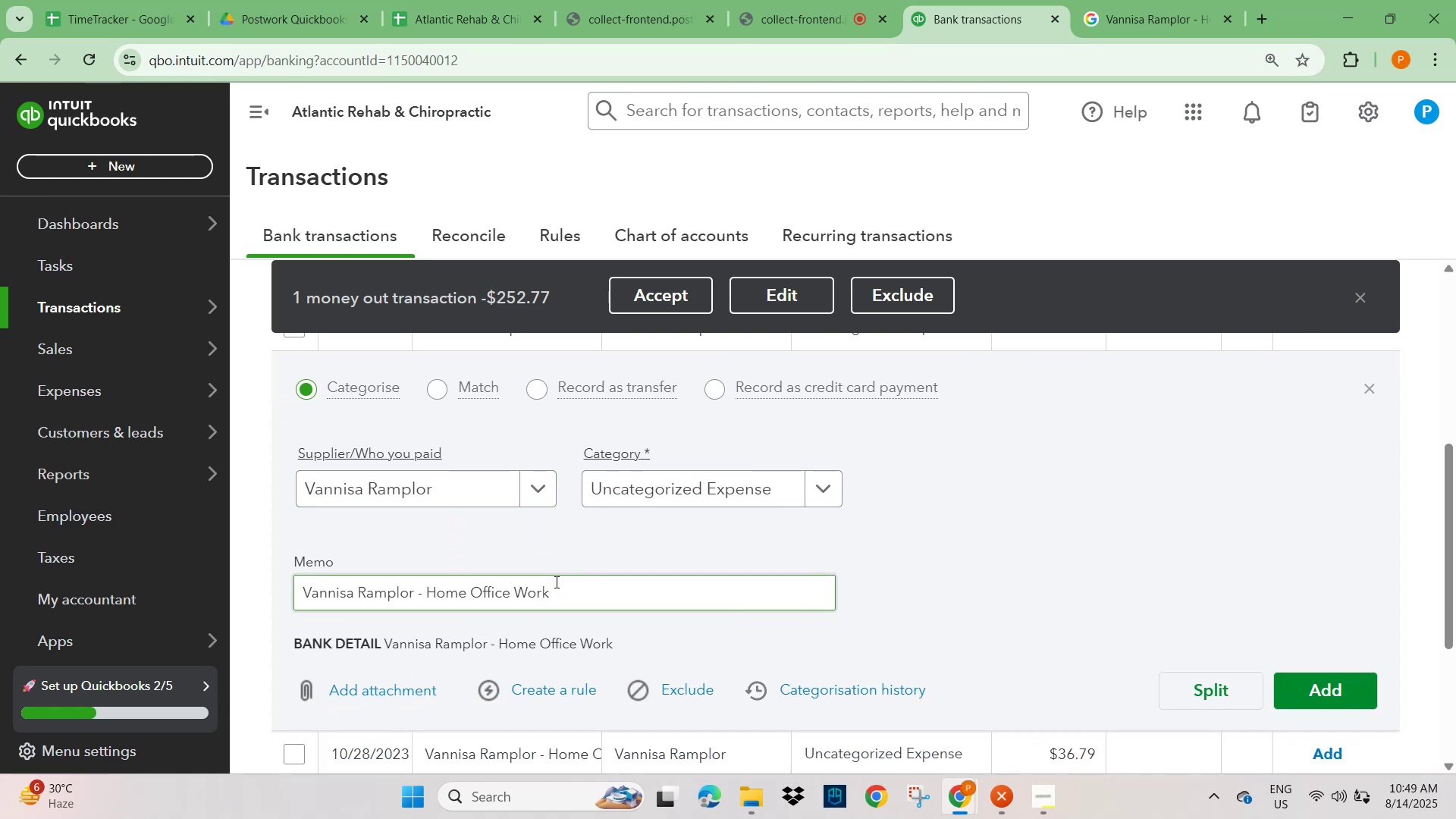 
wait(6.13)
 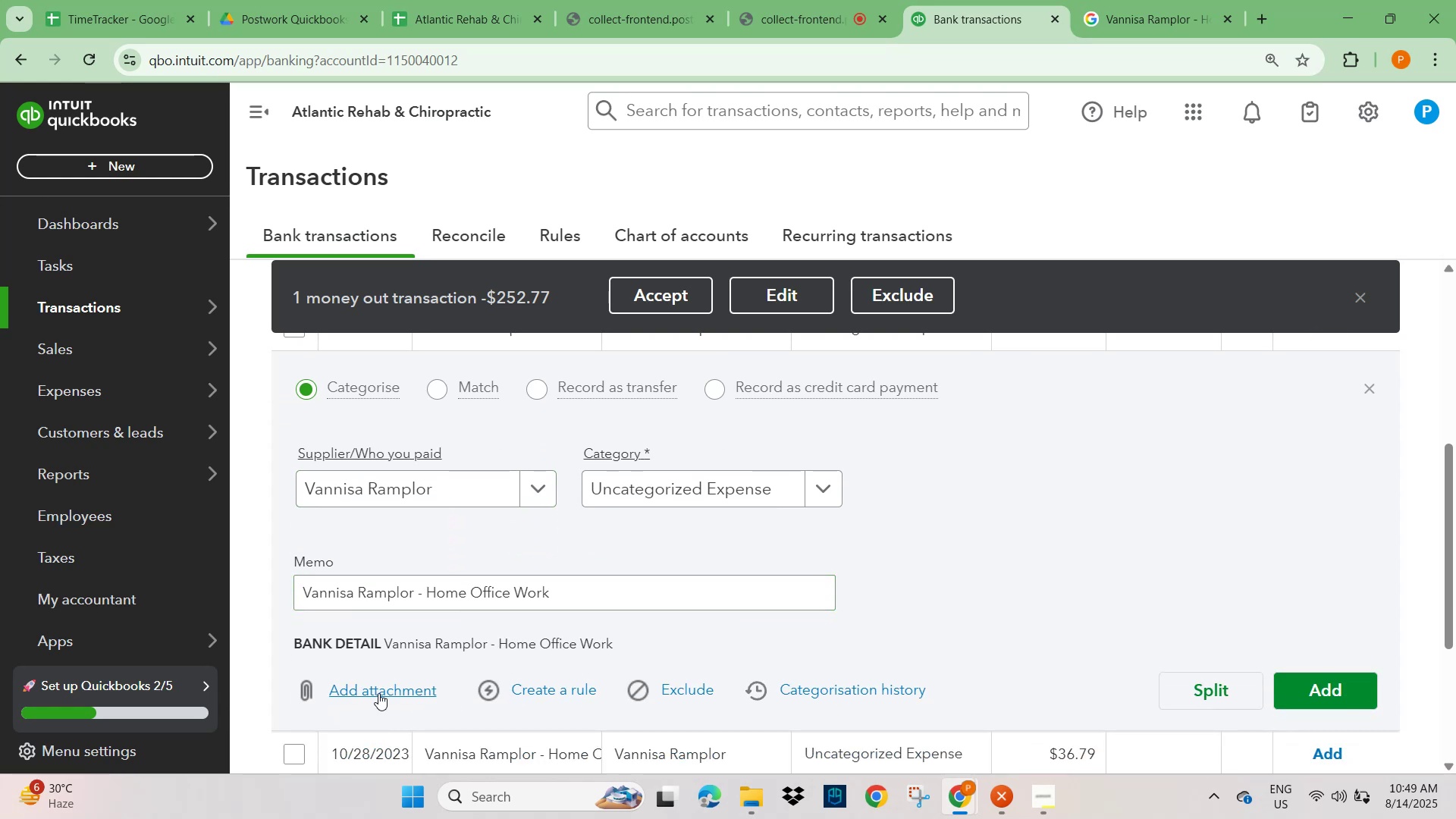 
left_click([539, 684])
 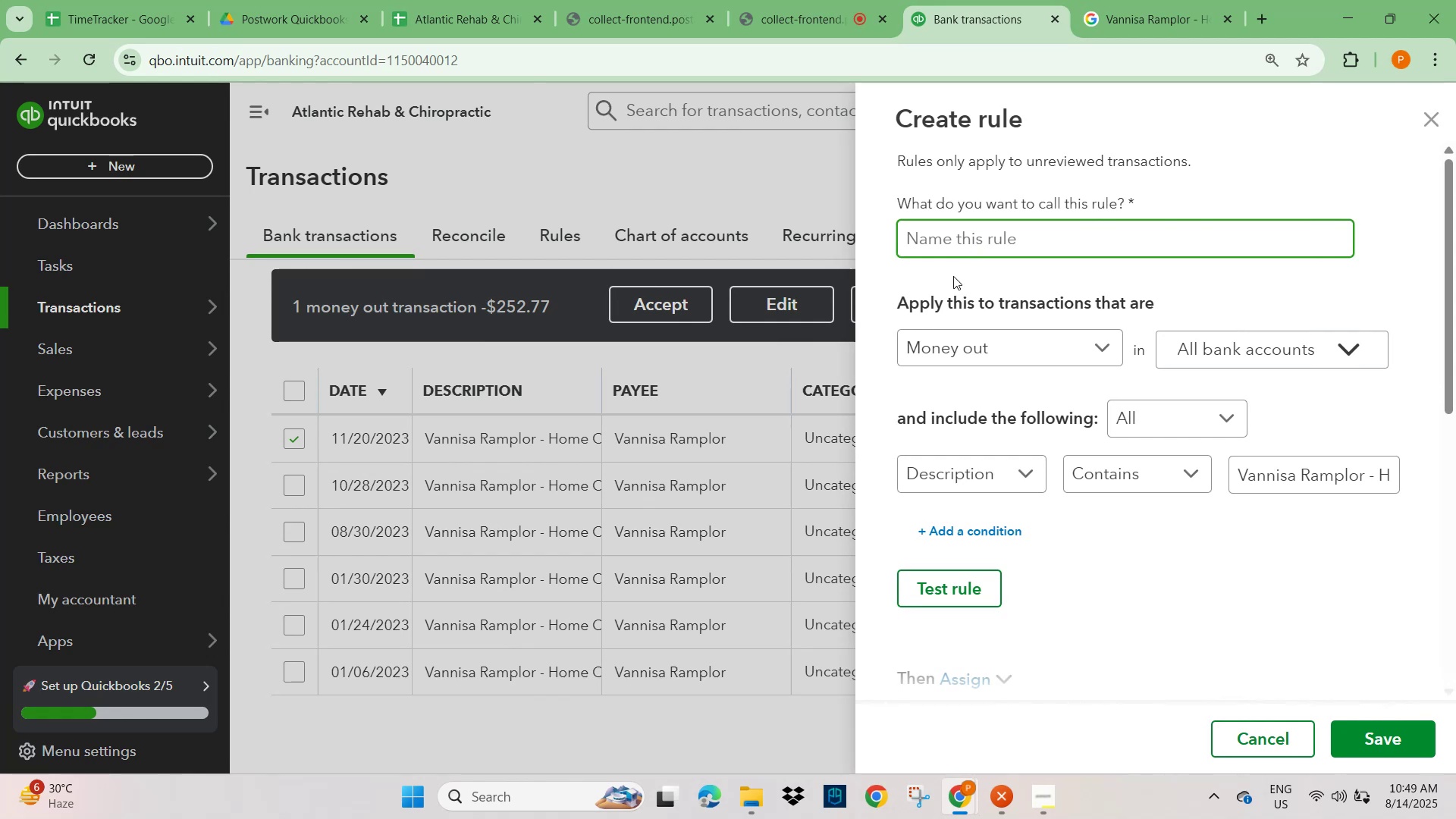 
left_click([706, 372])
 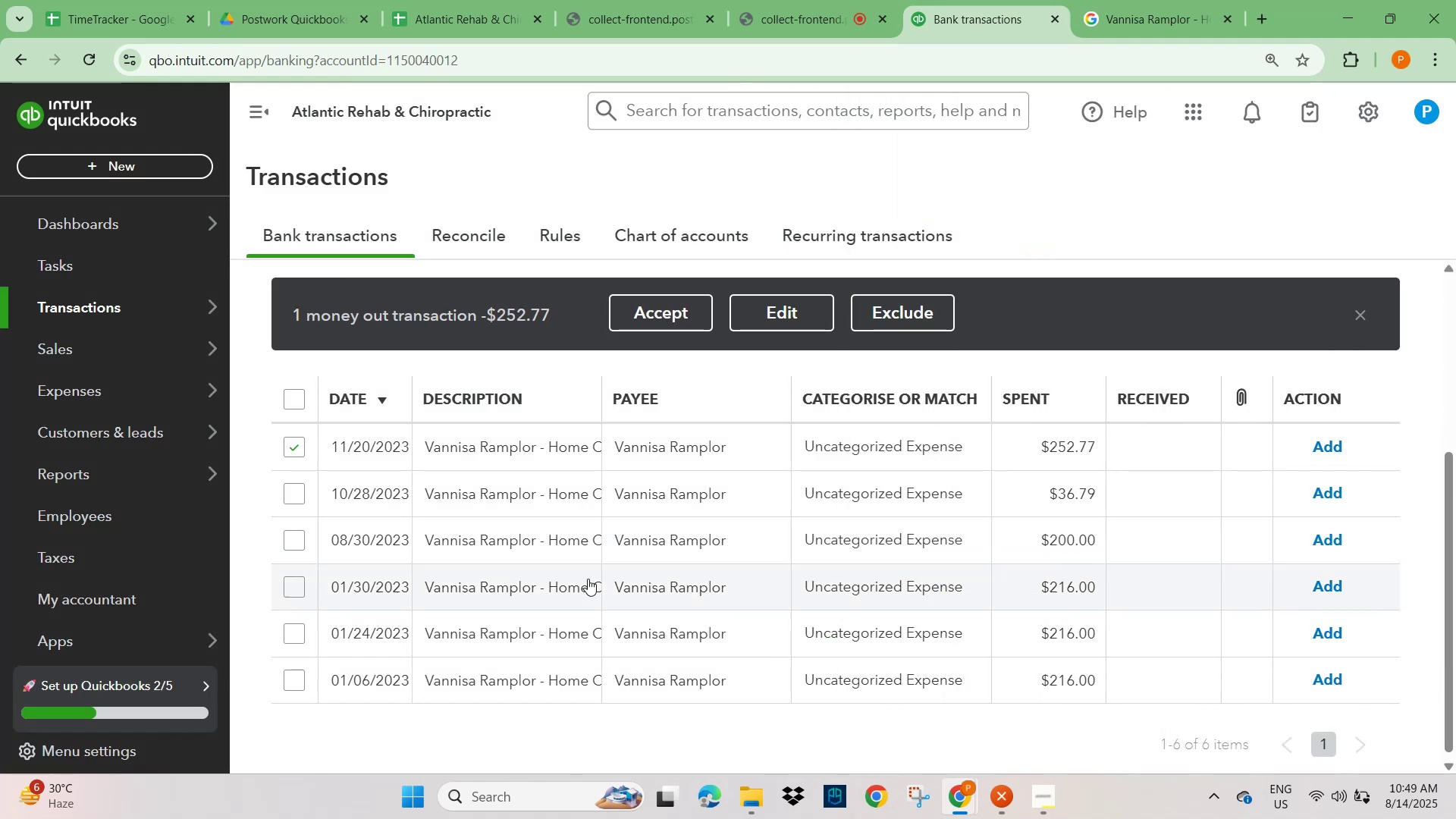 
scroll: coordinate [551, 698], scroll_direction: down, amount: 2.0
 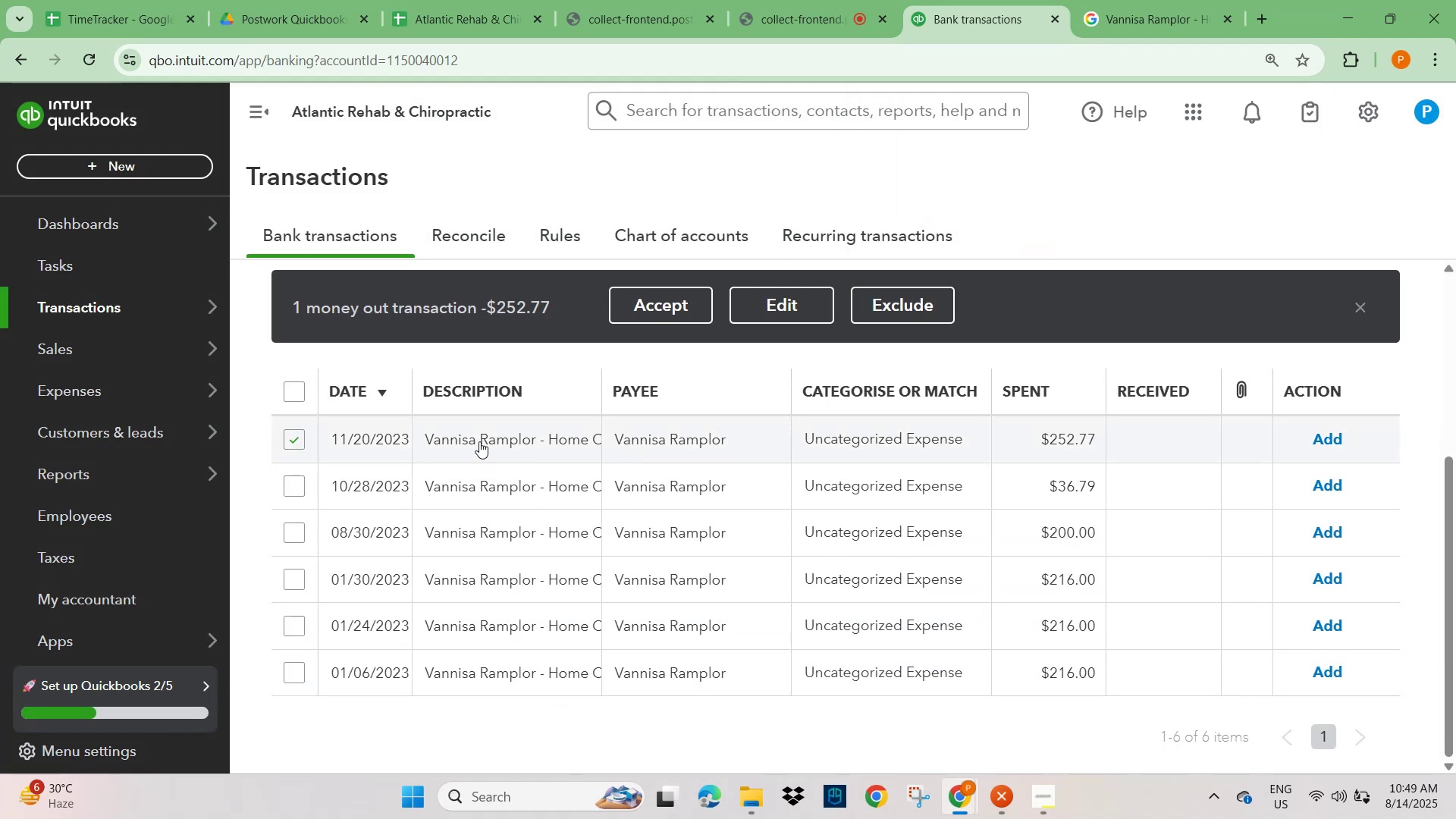 
left_click([479, 441])
 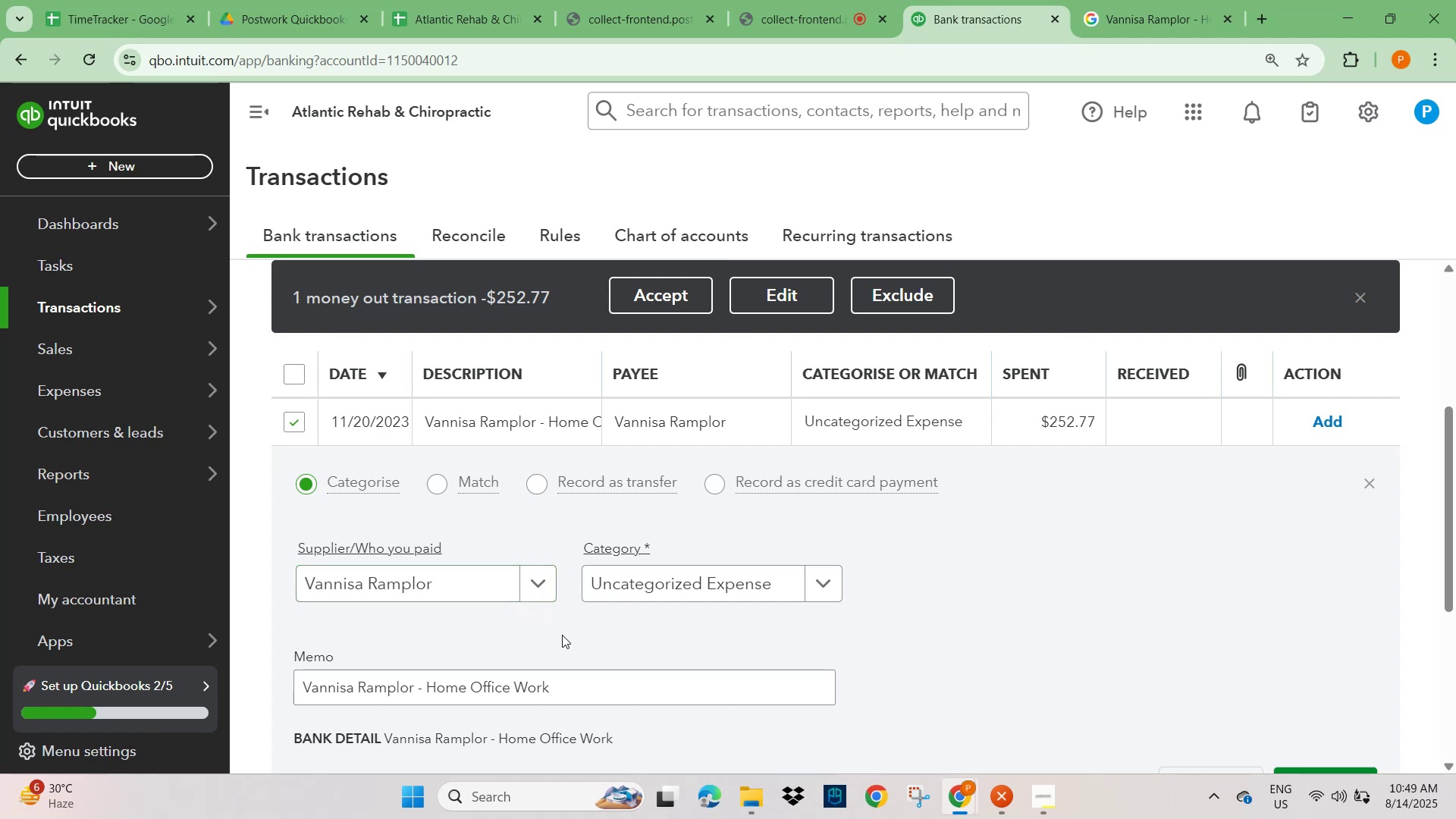 
scroll: coordinate [516, 721], scroll_direction: down, amount: 2.0
 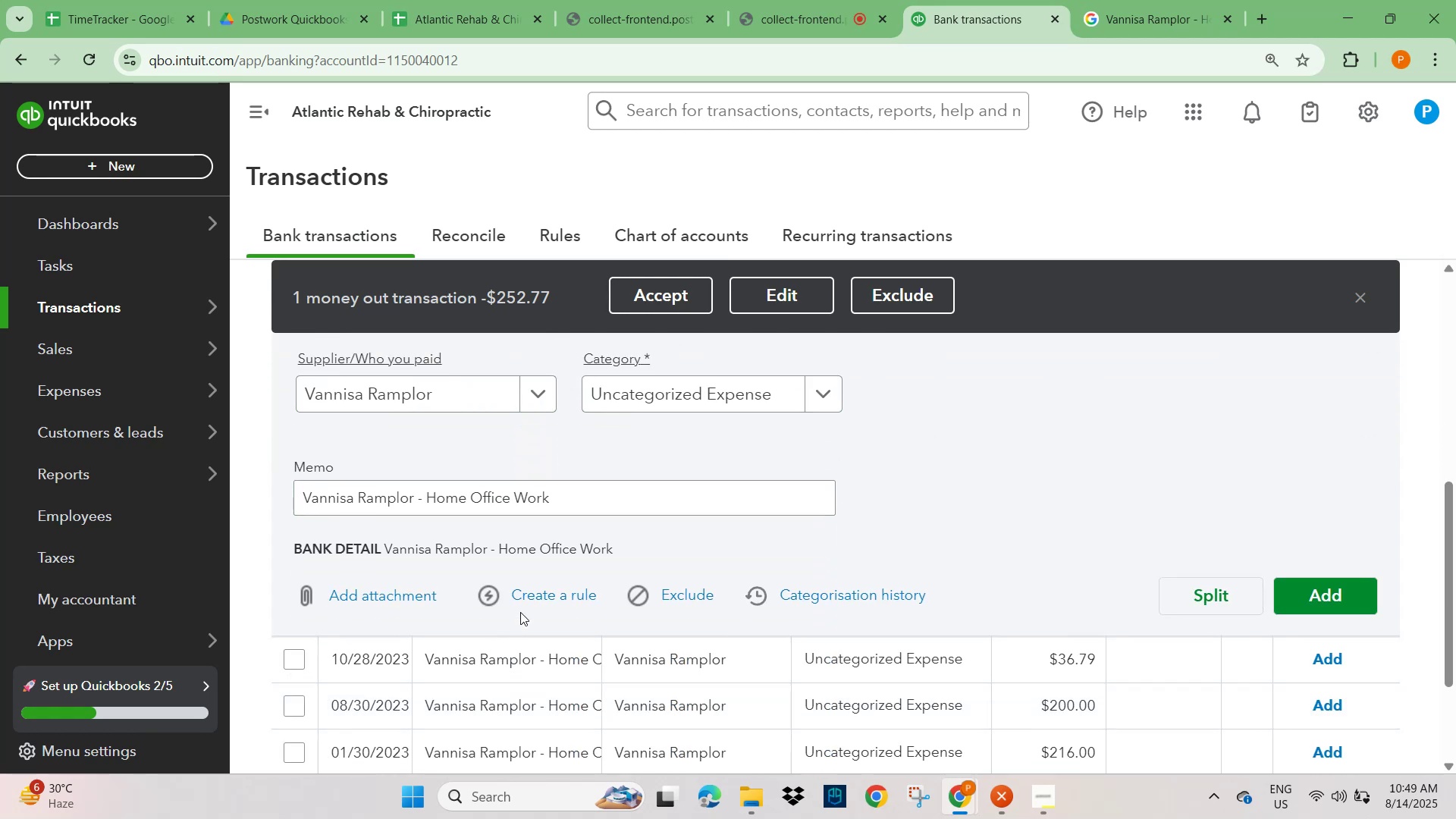 
left_click([546, 591])
 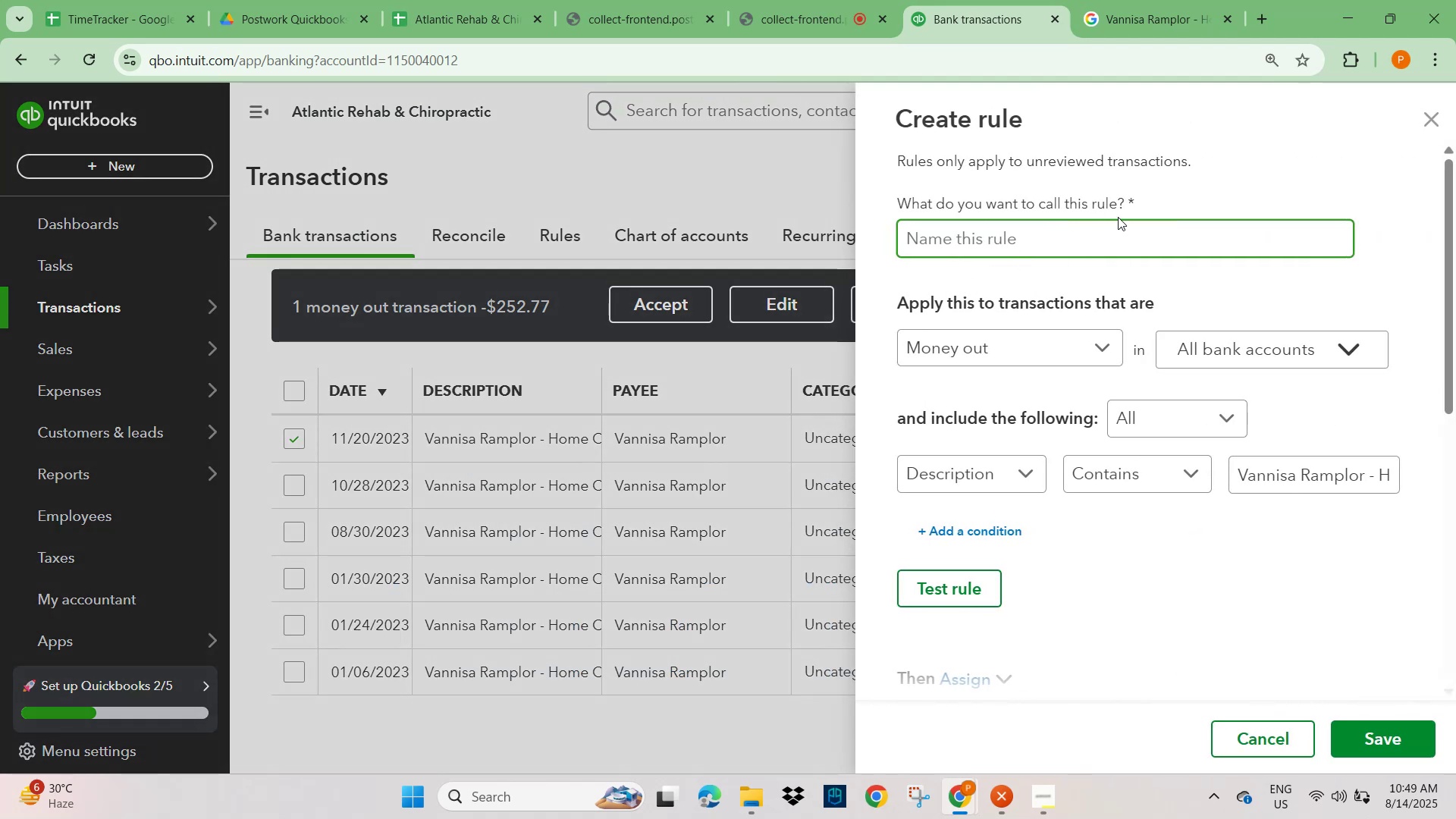 
left_click([1106, 236])
 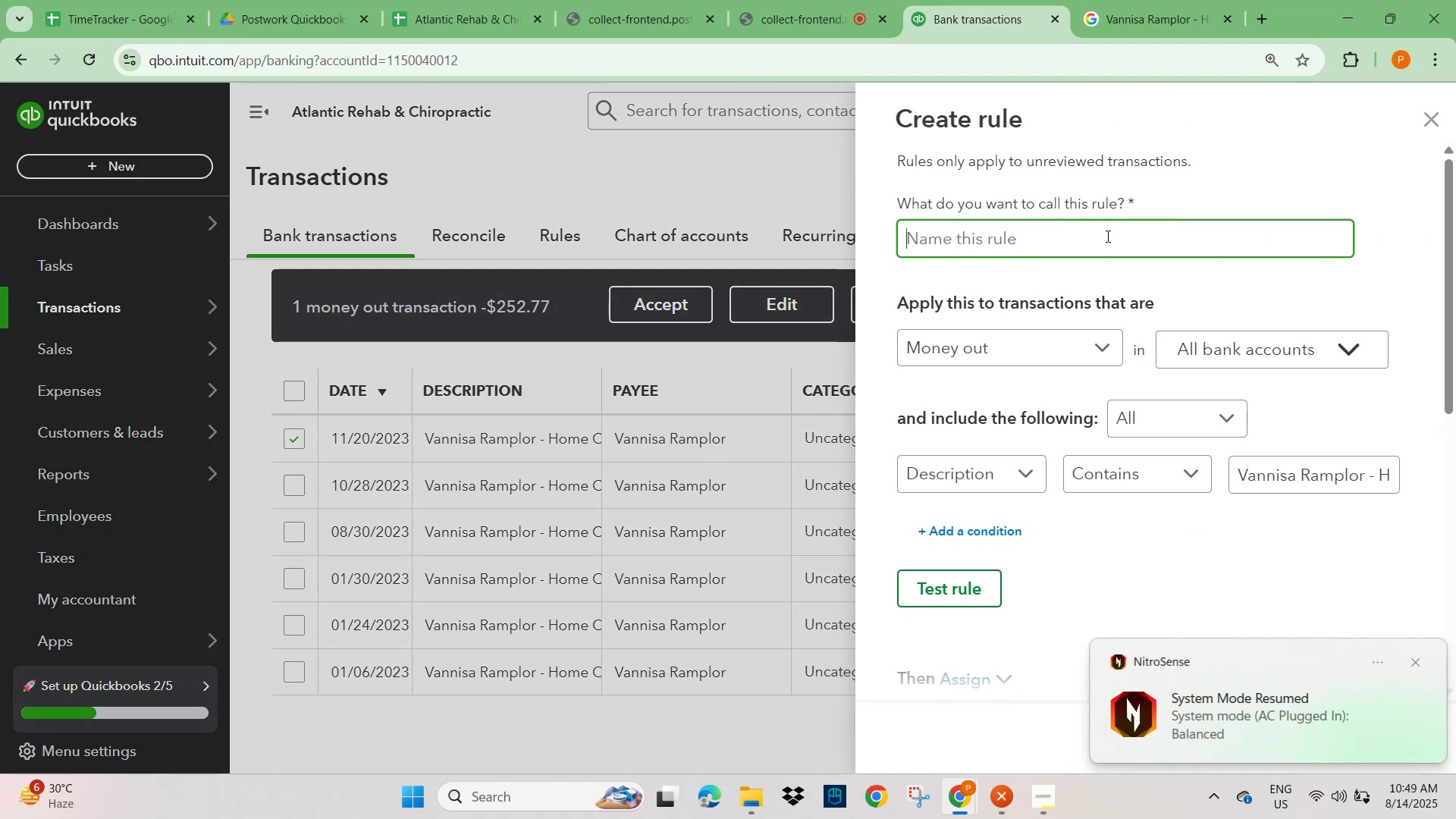 
key(Control+V)
 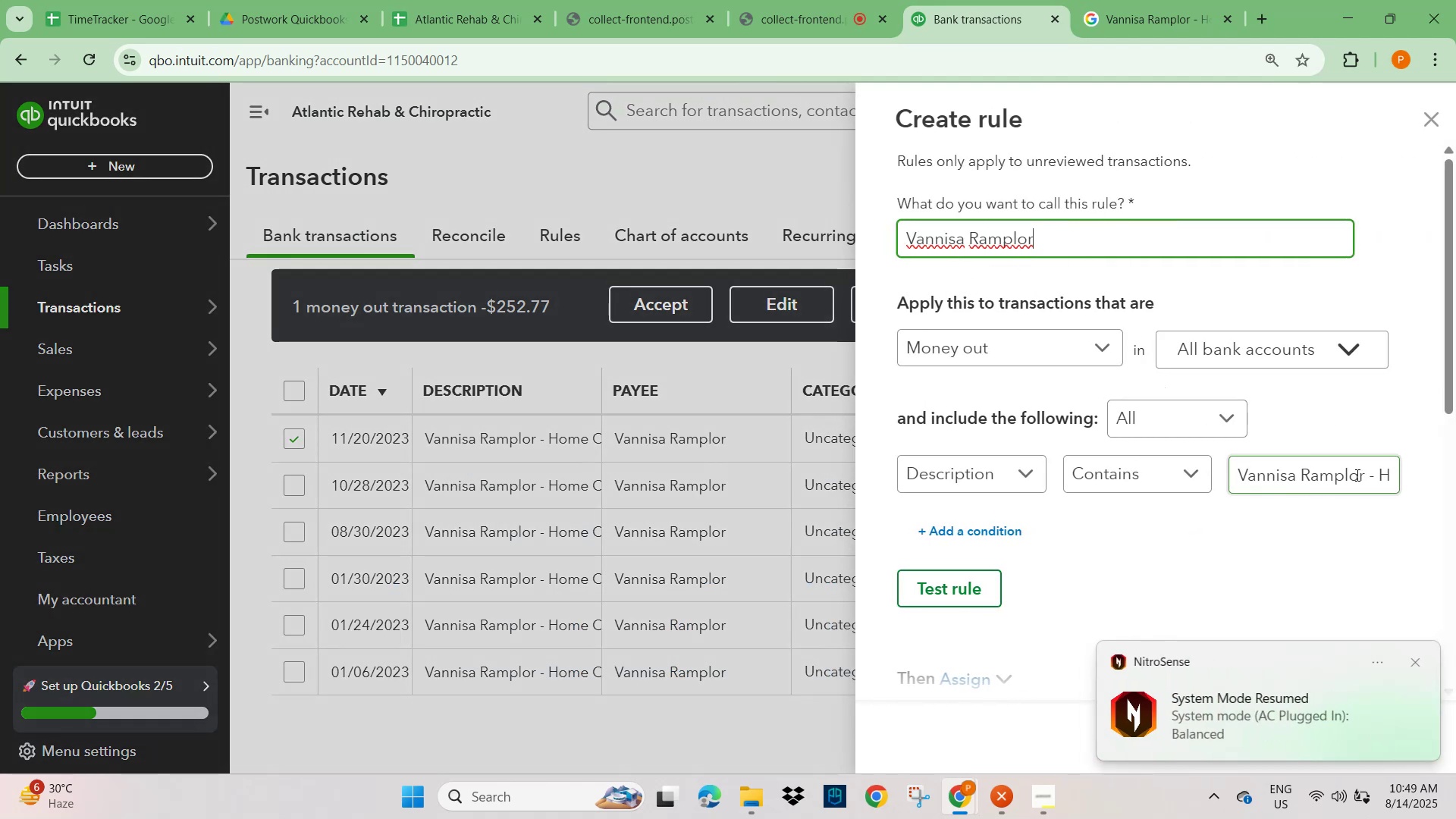 
left_click_drag(start_coordinate=[1366, 477], to_coordinate=[1455, 495])
 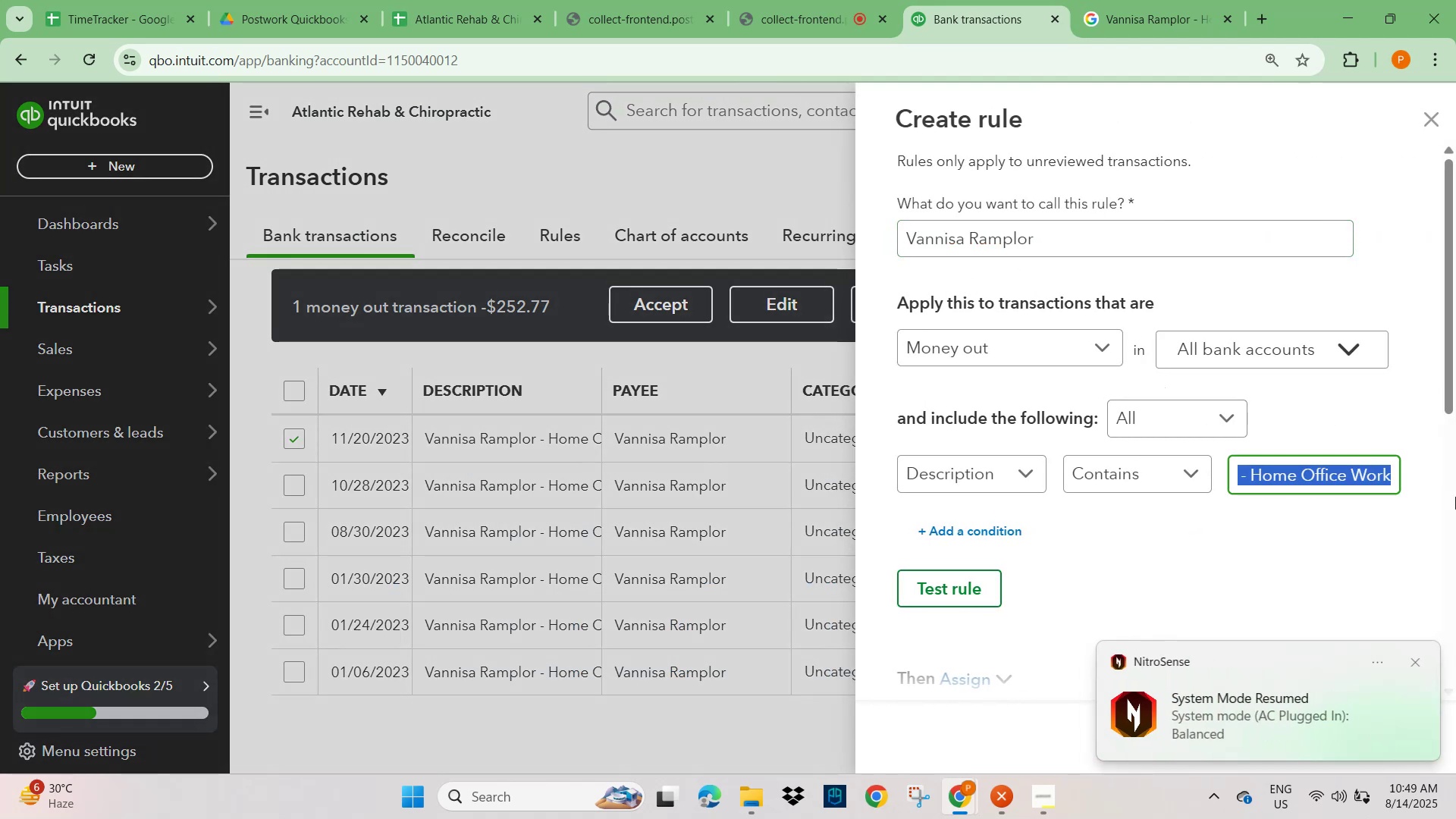 
key(Backspace)
 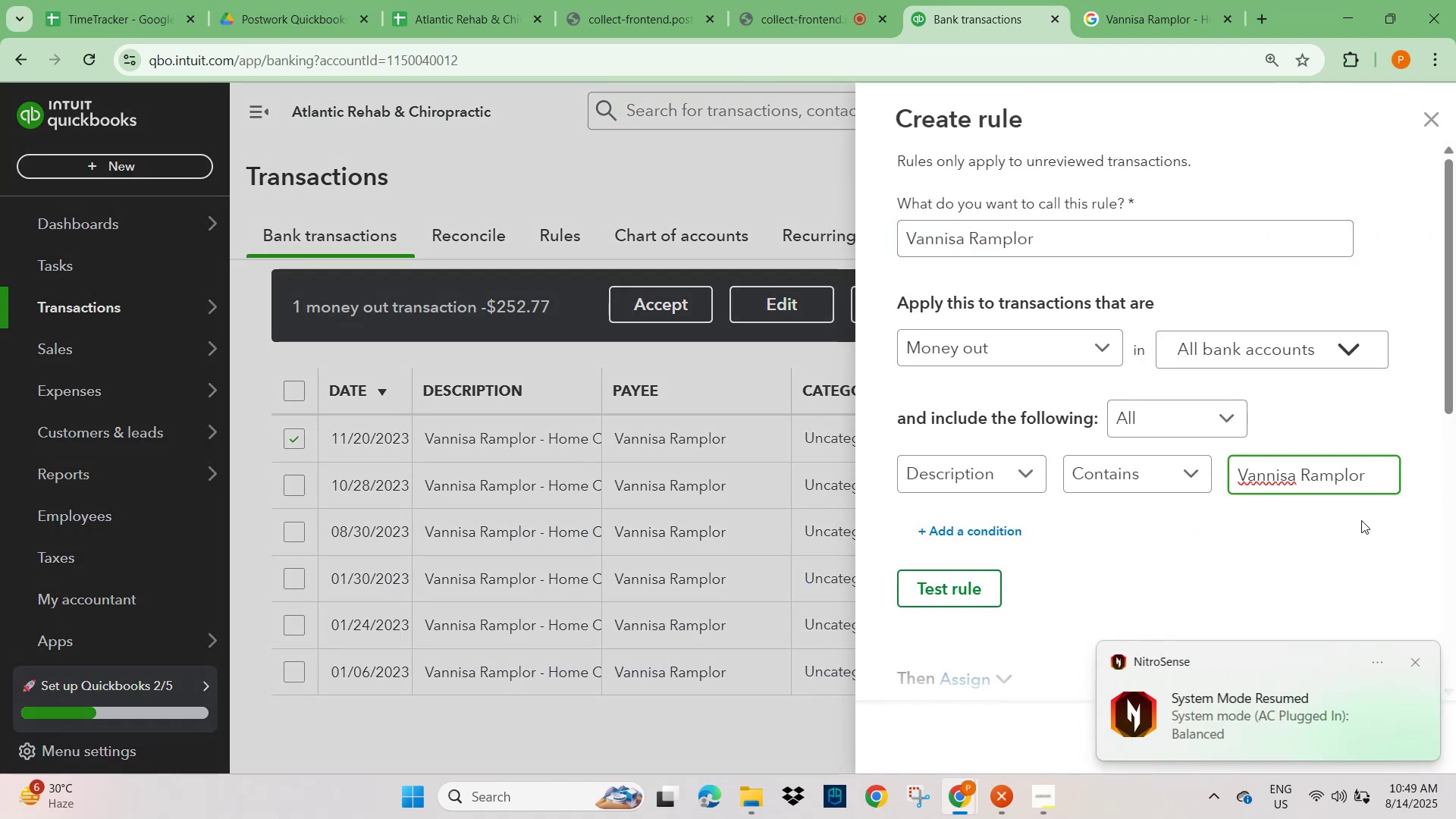 
left_click([1382, 559])
 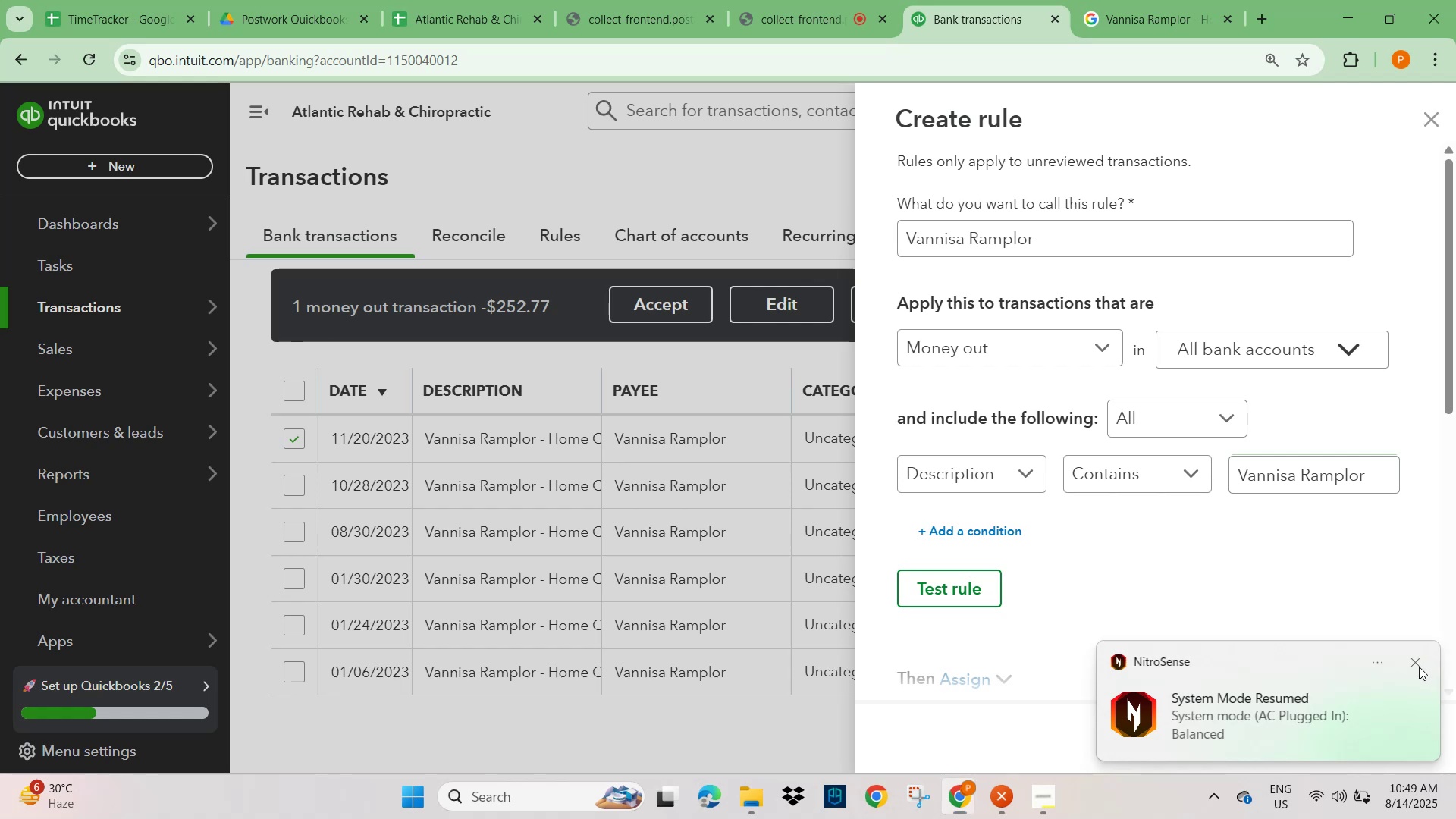 
double_click([1357, 583])
 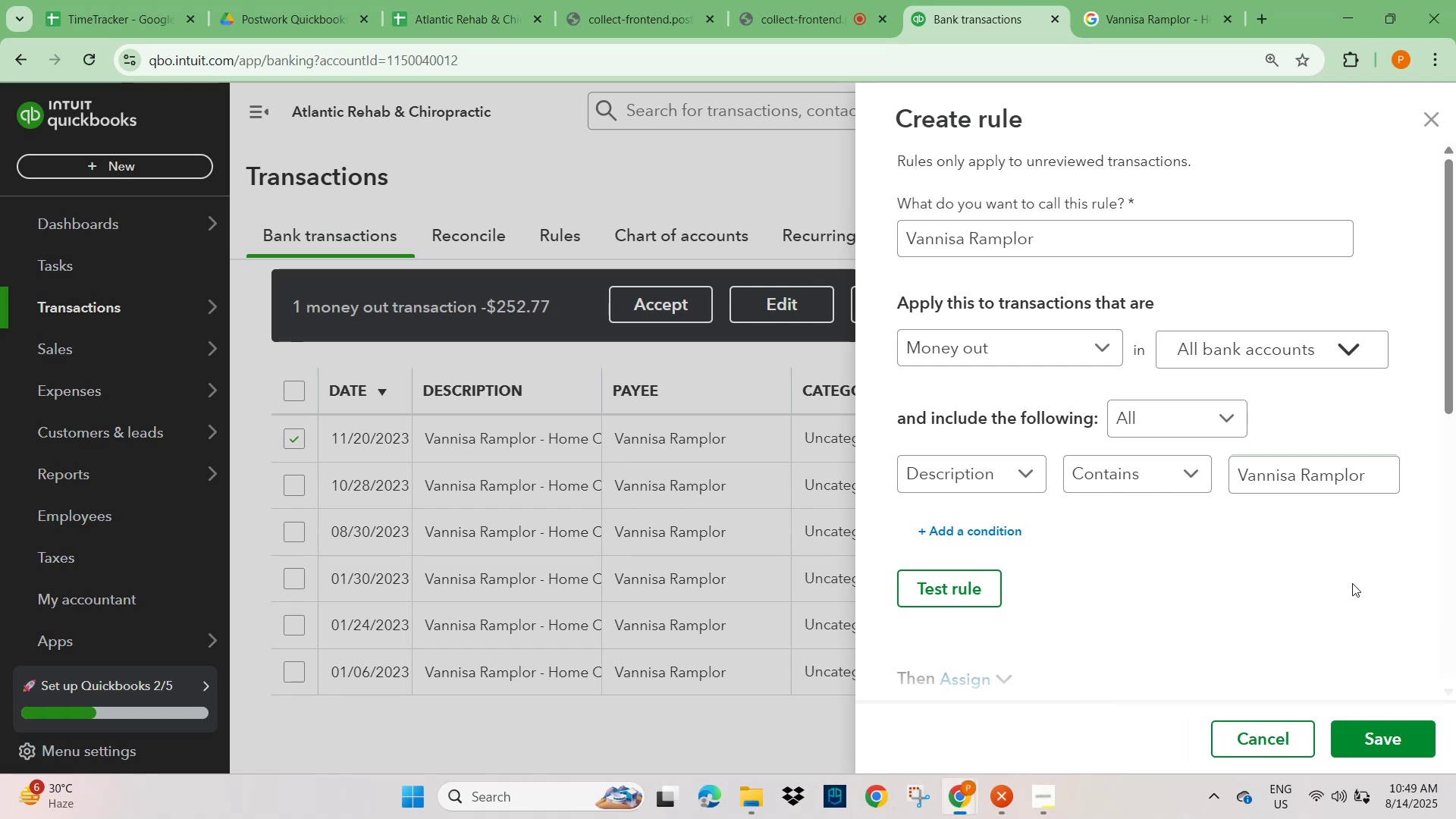 
scroll: coordinate [1242, 601], scroll_direction: down, amount: 6.0
 